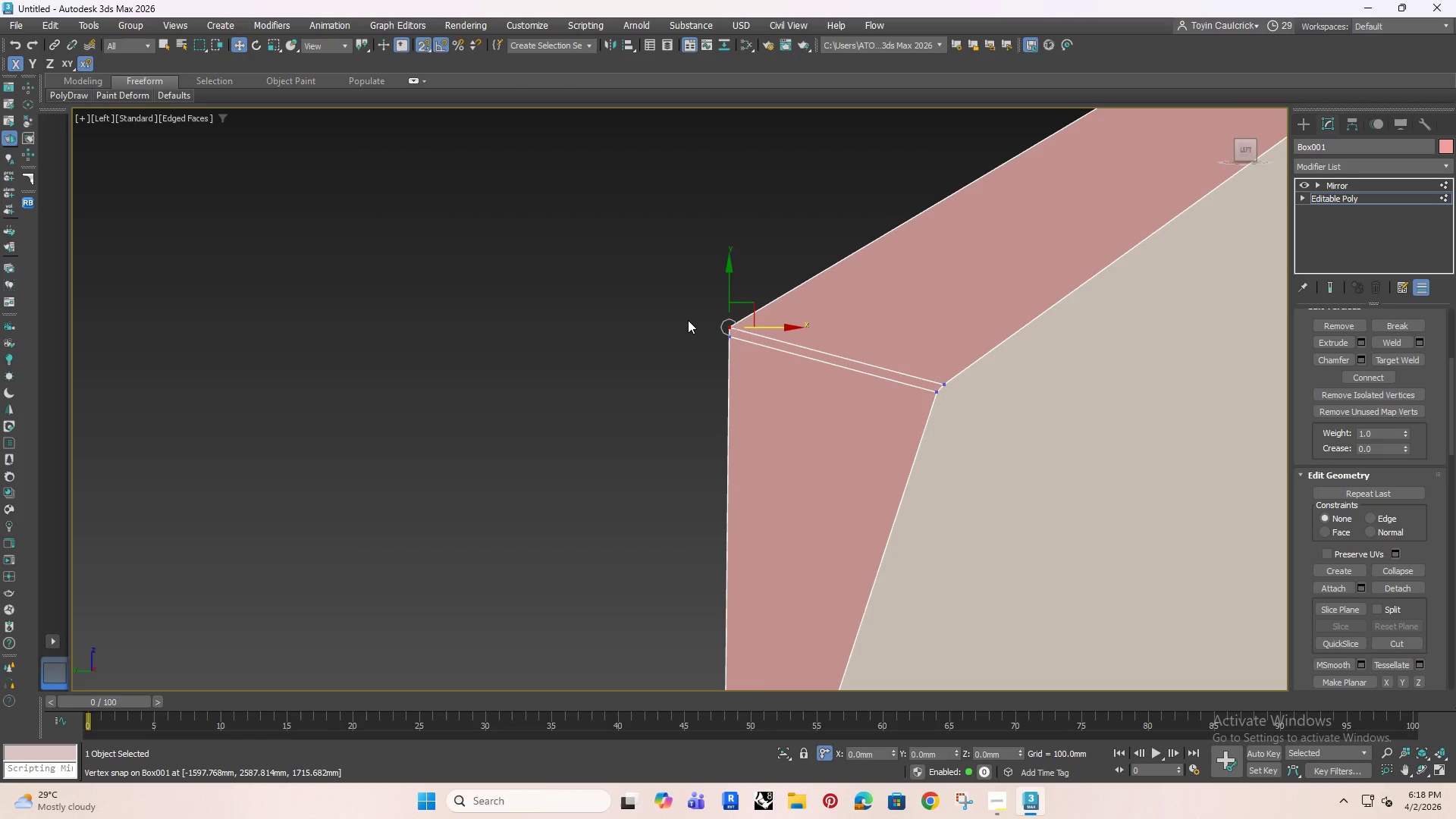 
key(Control+Z)
 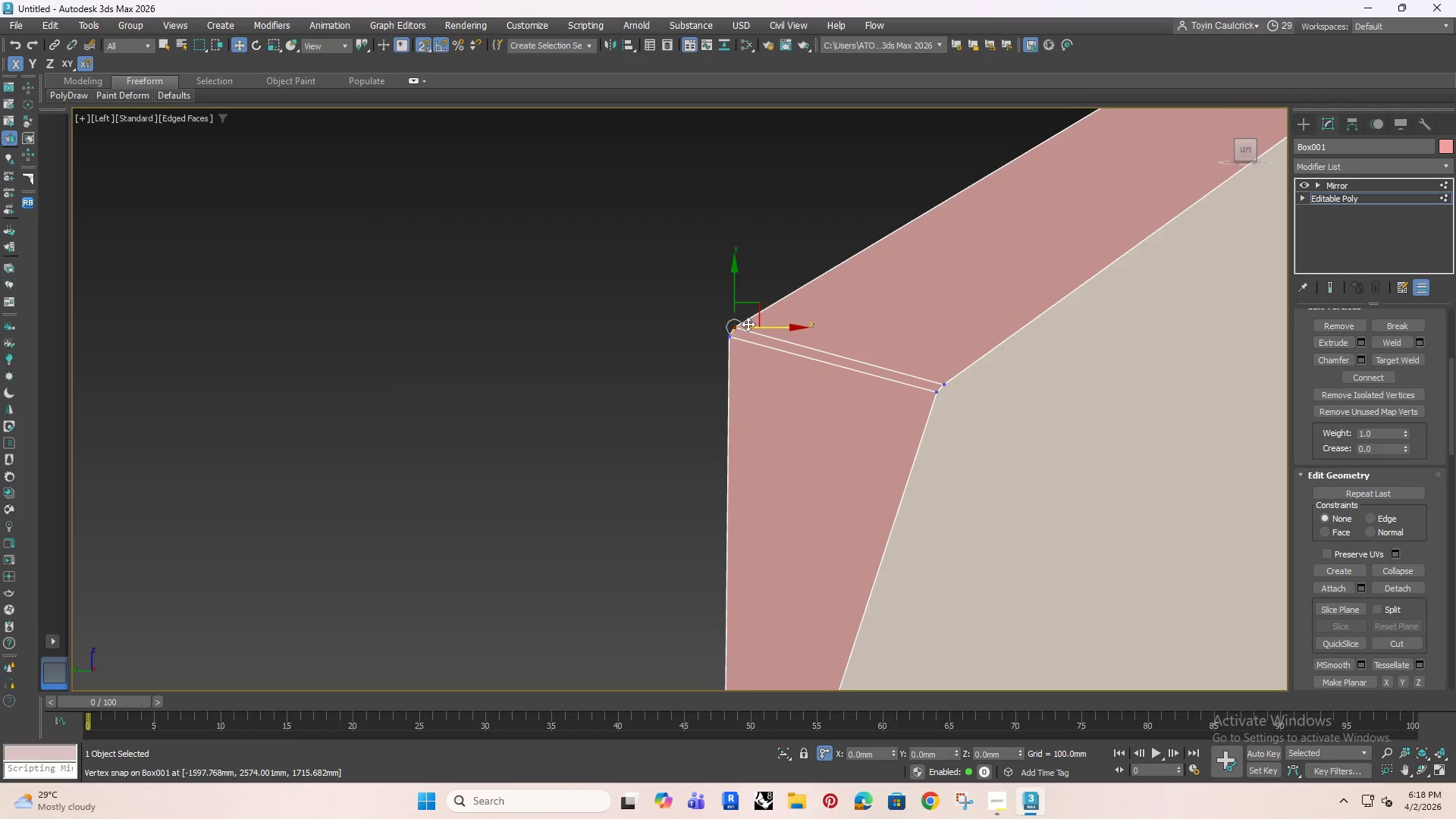 
scroll: coordinate [730, 341], scroll_direction: up, amount: 4.0
 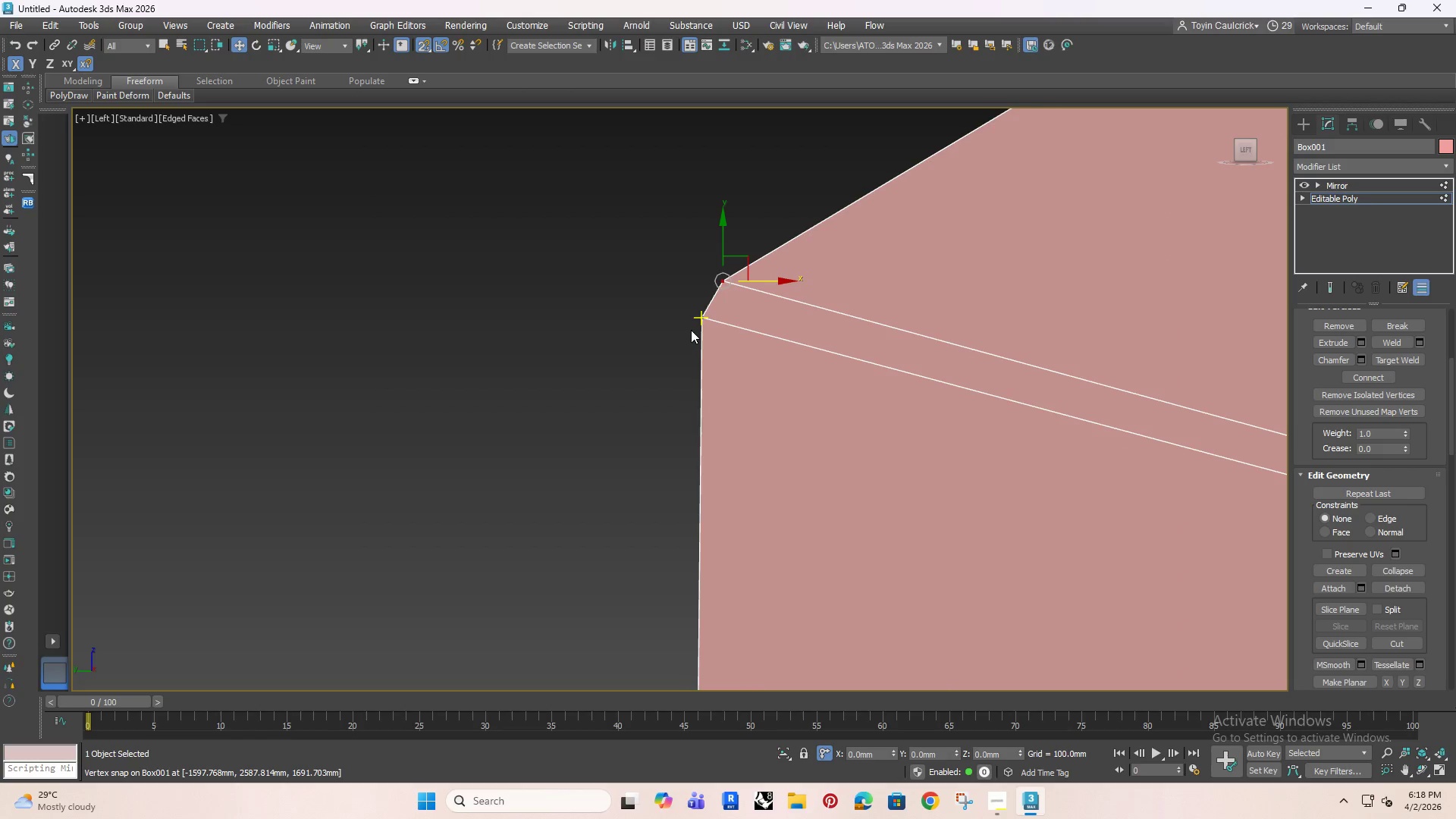 
scroll: coordinate [687, 327], scroll_direction: down, amount: 3.0
 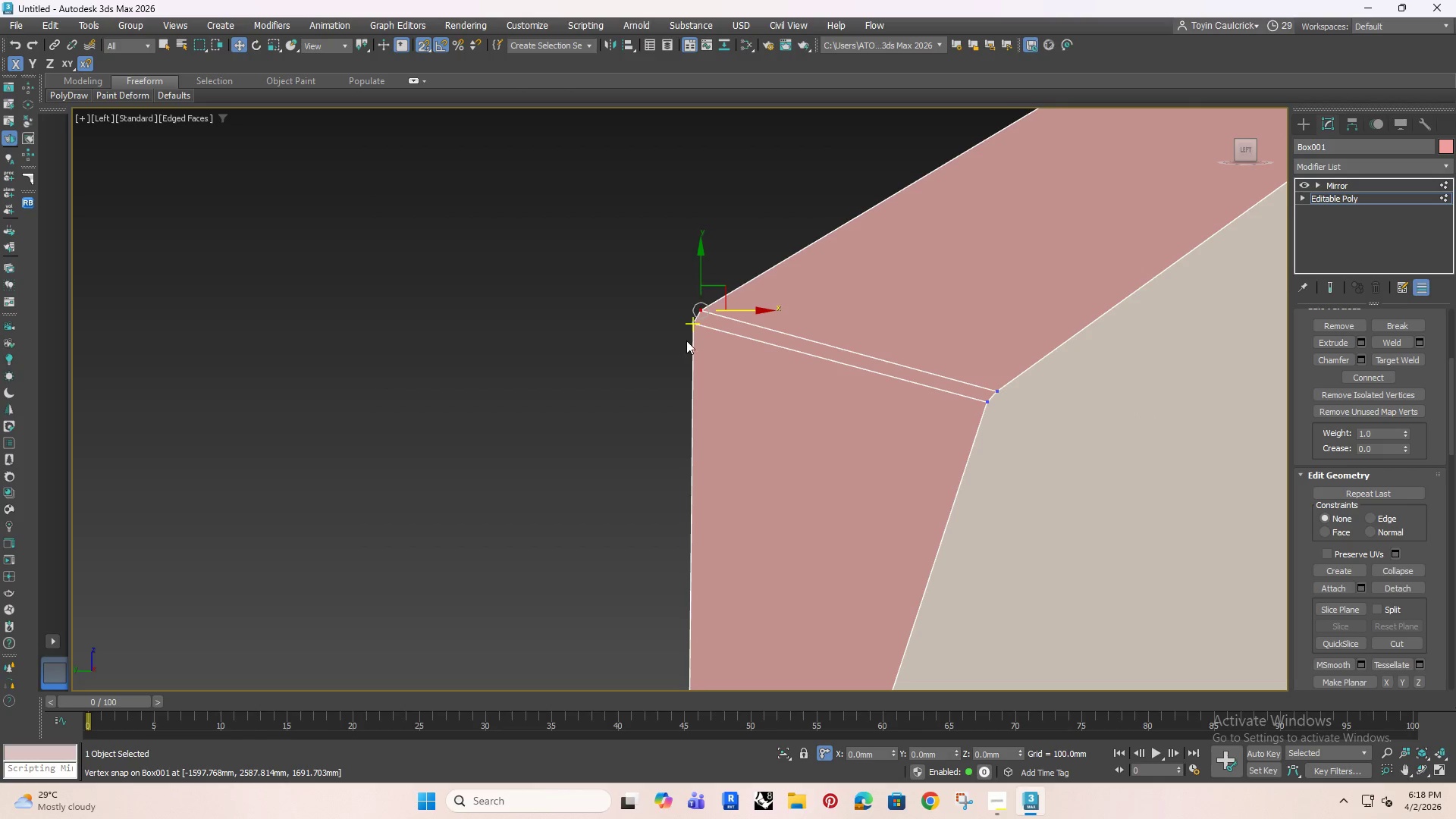 
scroll: coordinate [697, 312], scroll_direction: up, amount: 2.0
 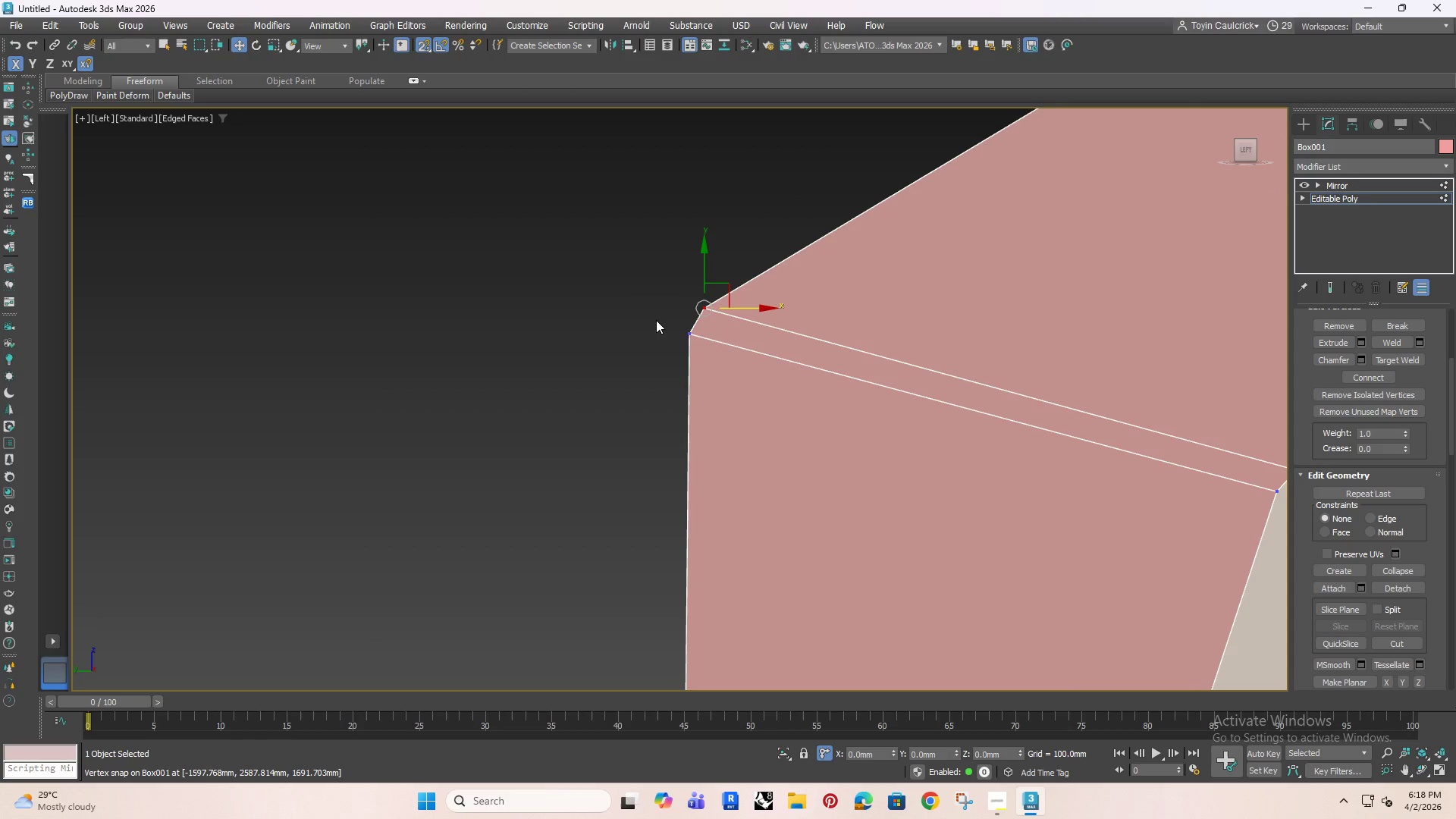 
key(S)
 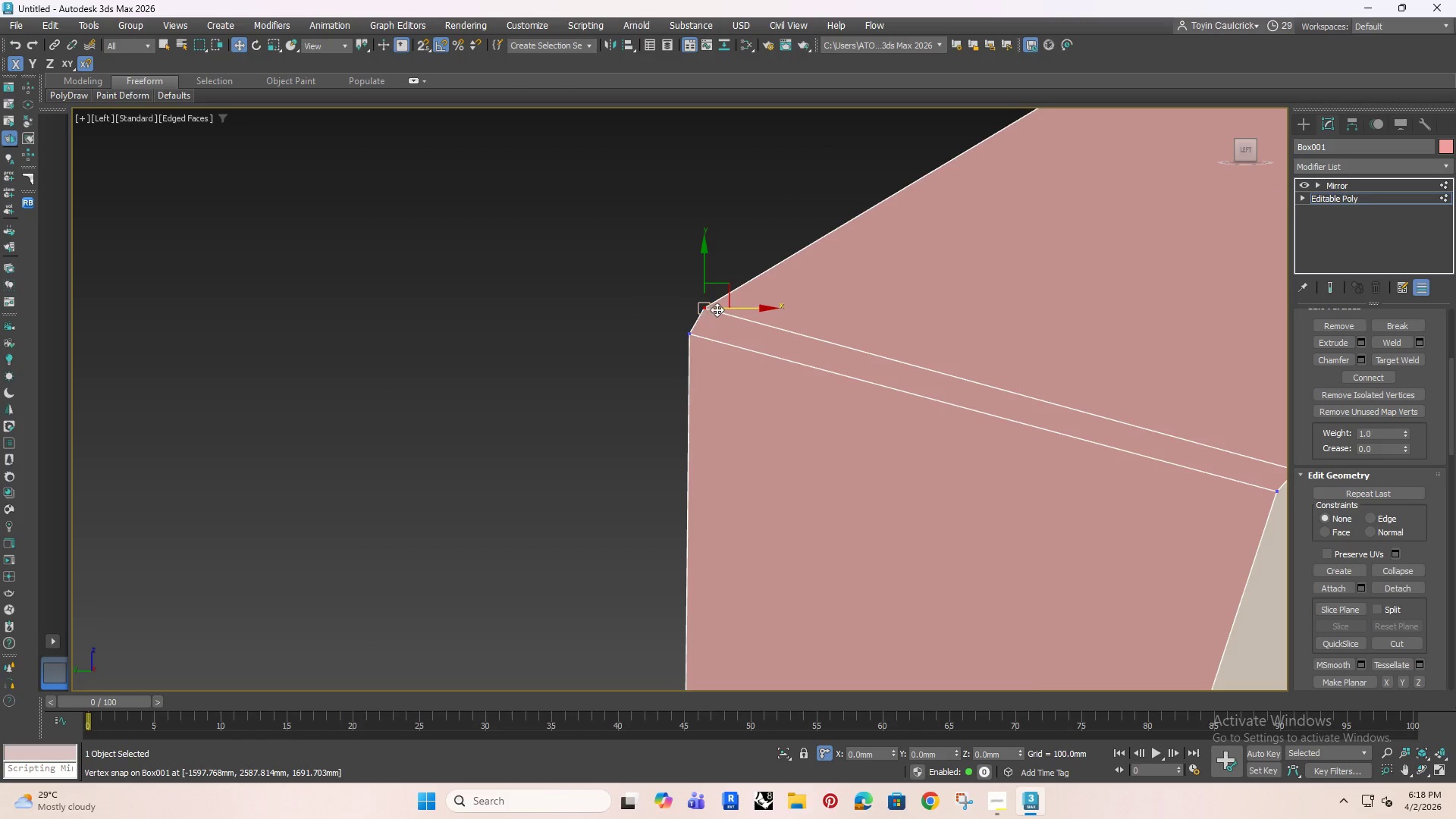 
scroll: coordinate [717, 309], scroll_direction: up, amount: 2.0
 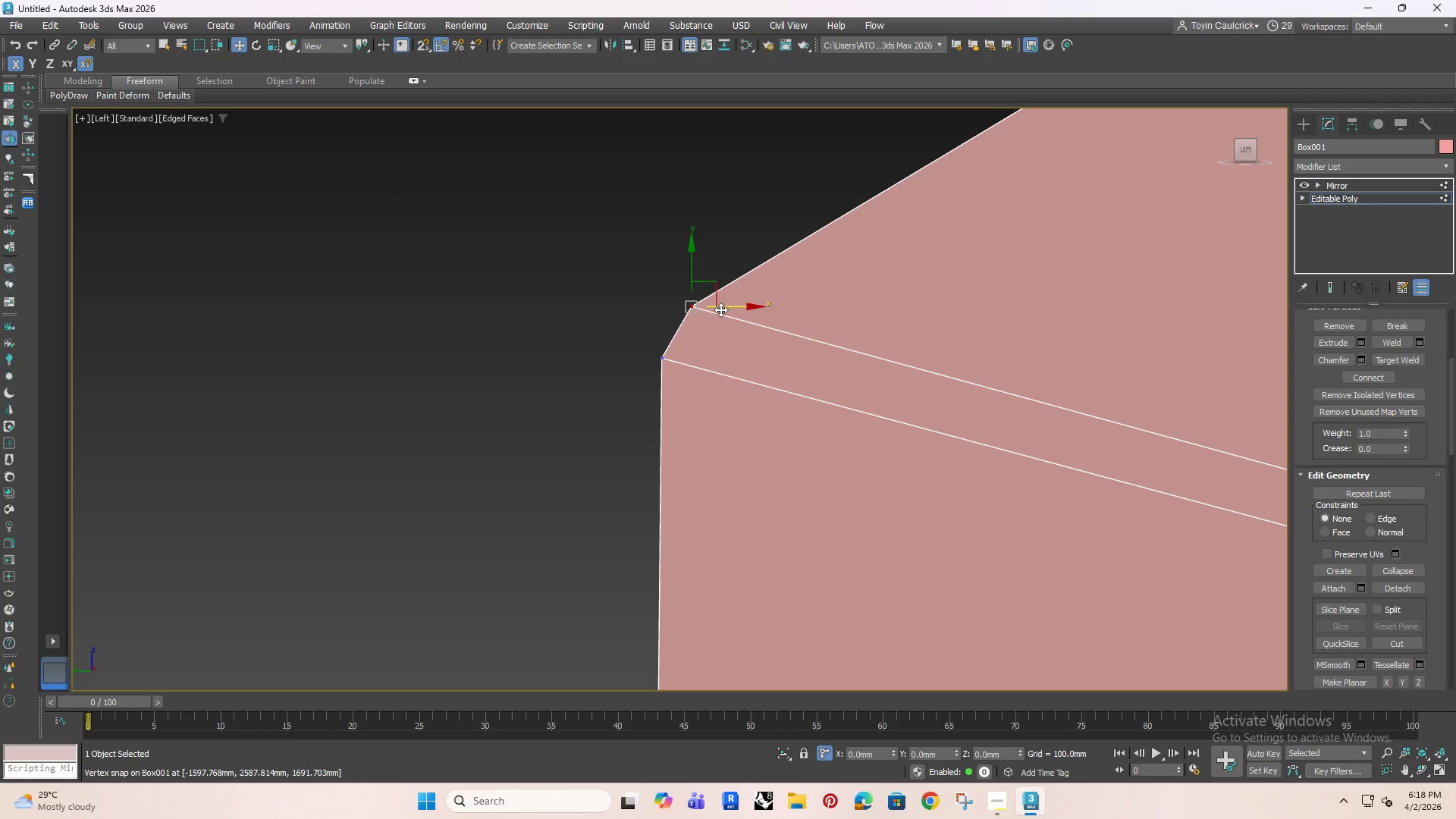 
left_click_drag(start_coordinate=[720, 309], to_coordinate=[733, 305])
 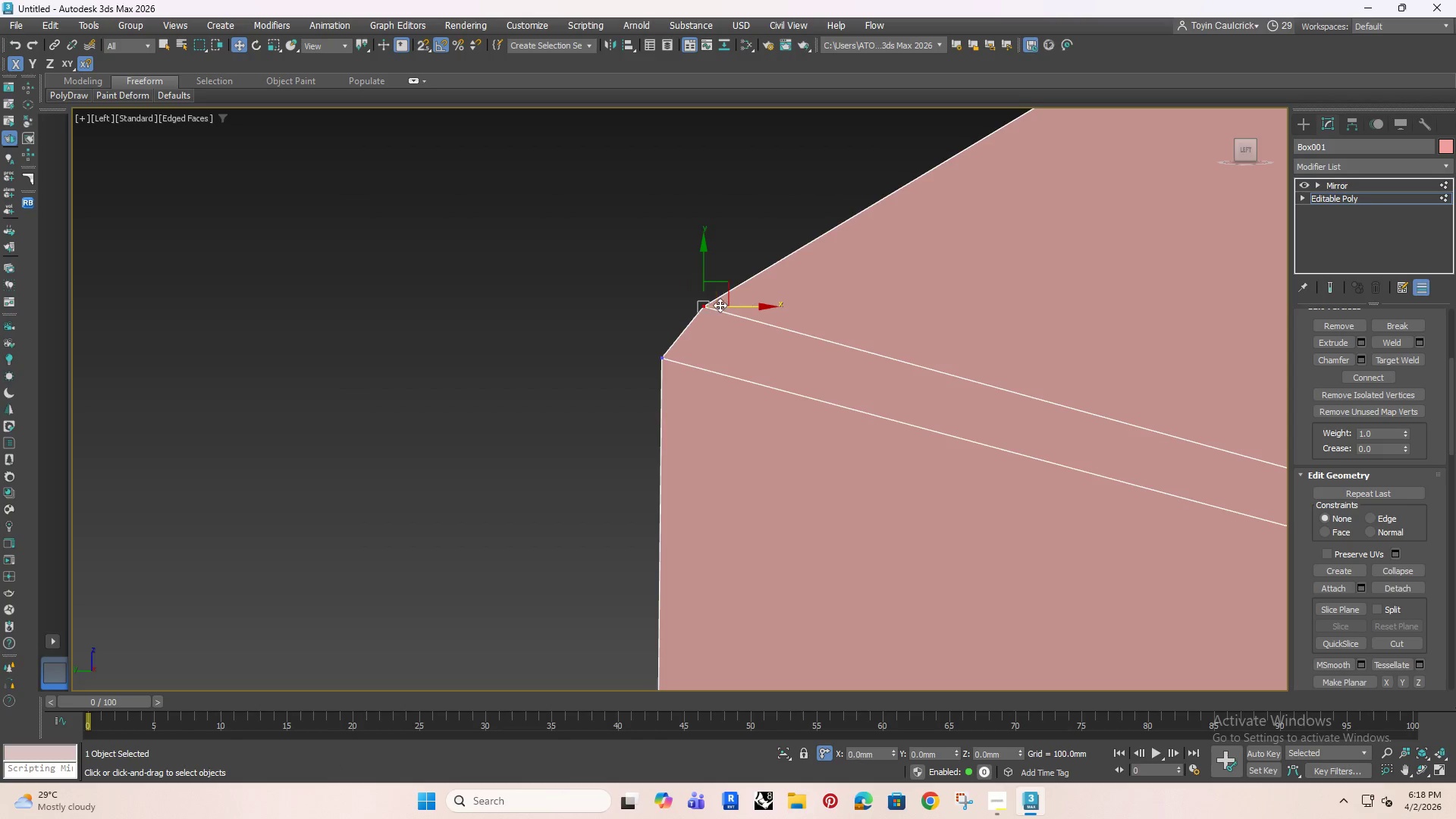 
scroll: coordinate [711, 309], scroll_direction: down, amount: 4.0
 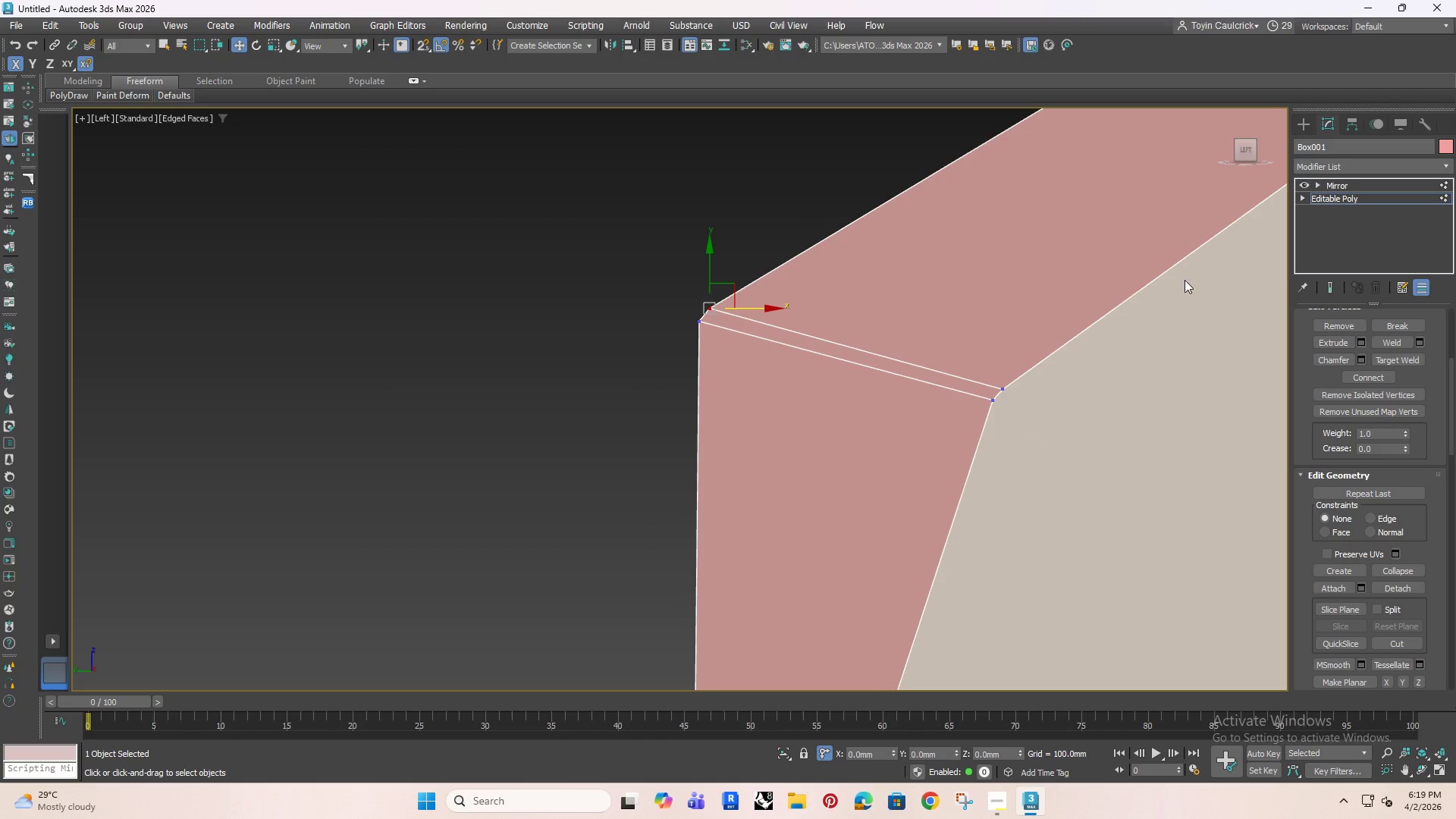 
left_click([1341, 198])
 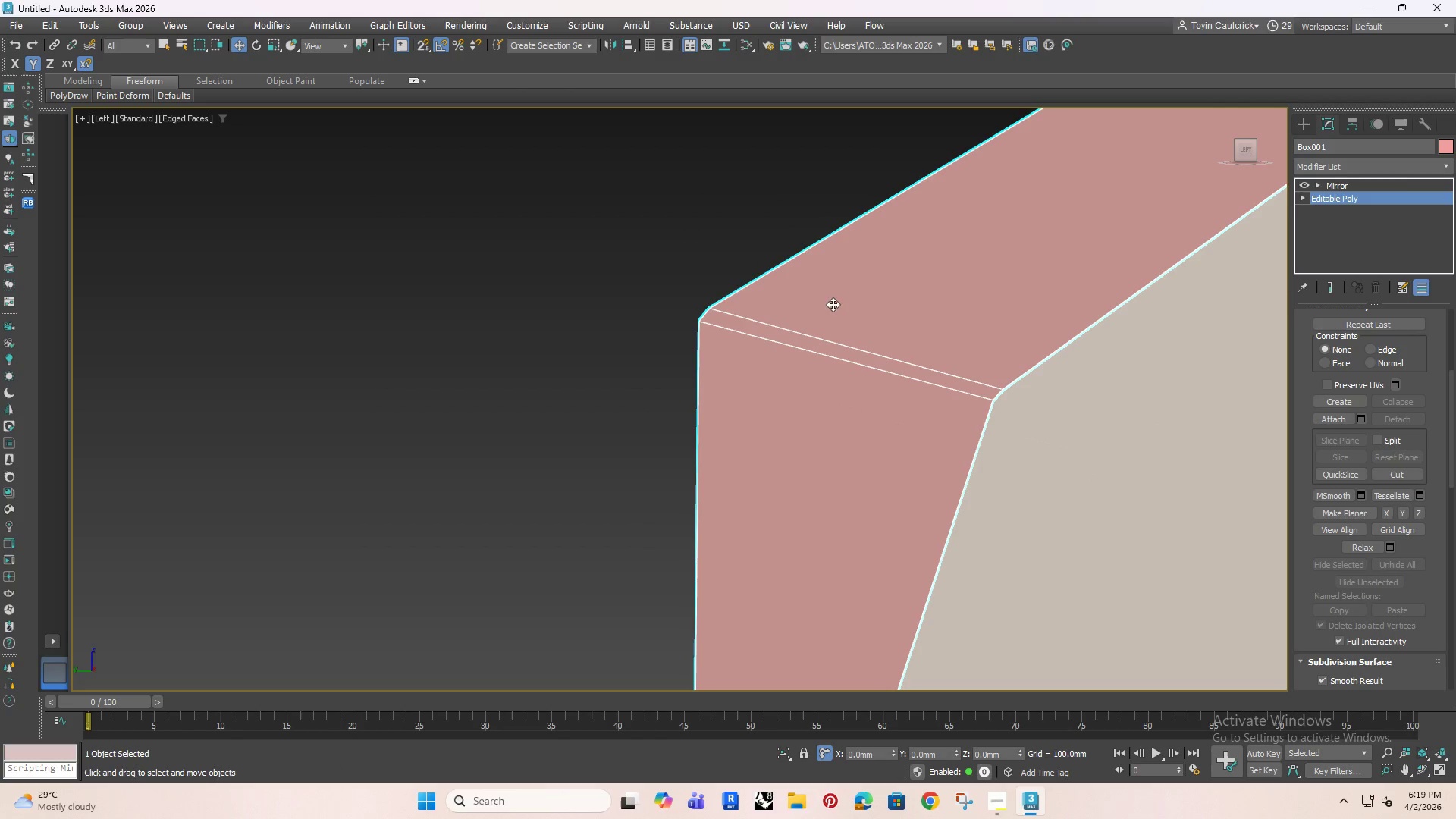 
hold_key(key=AltRight, duration=0.47)
 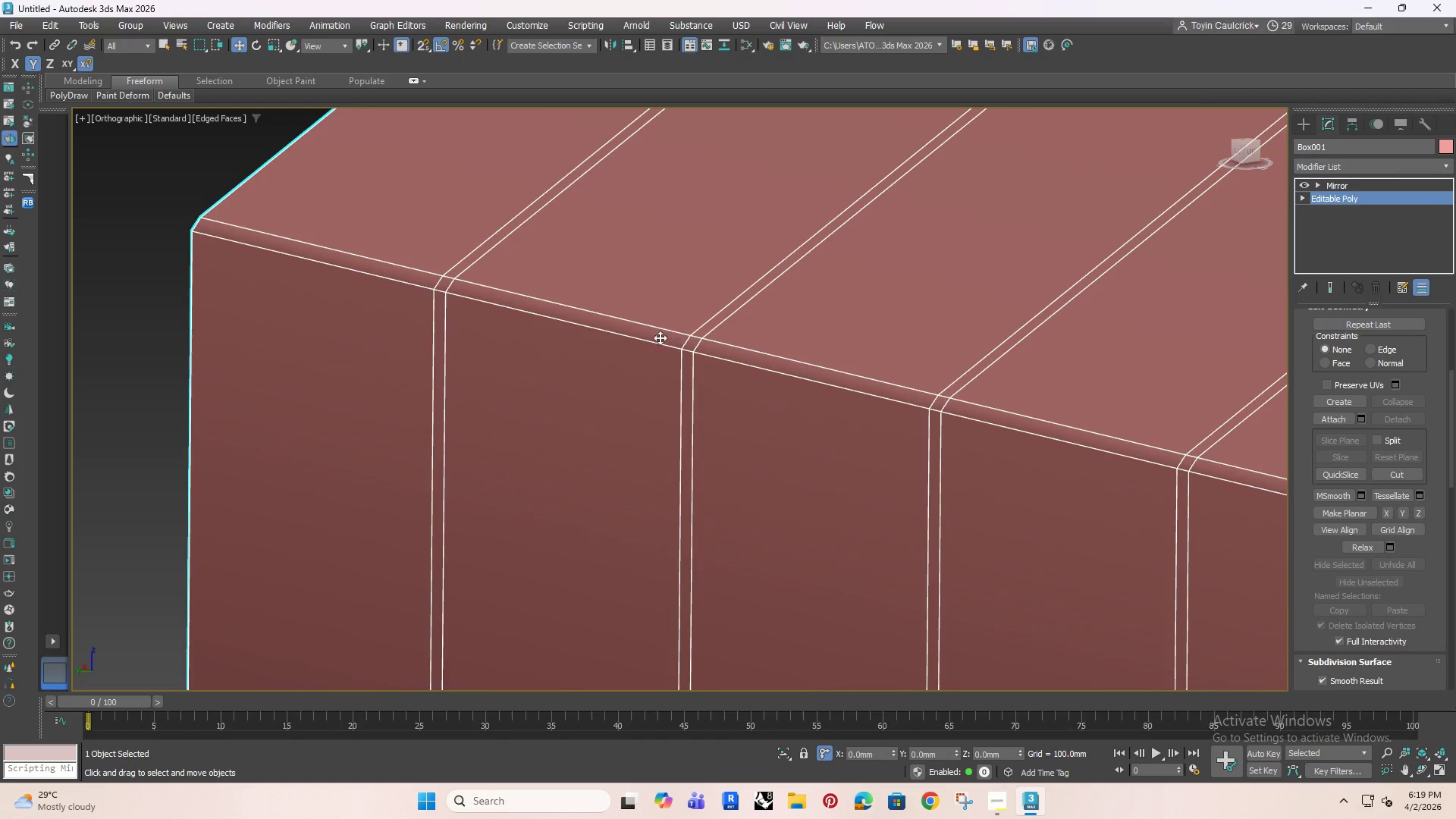 
scroll: coordinate [660, 337], scroll_direction: down, amount: 3.0
 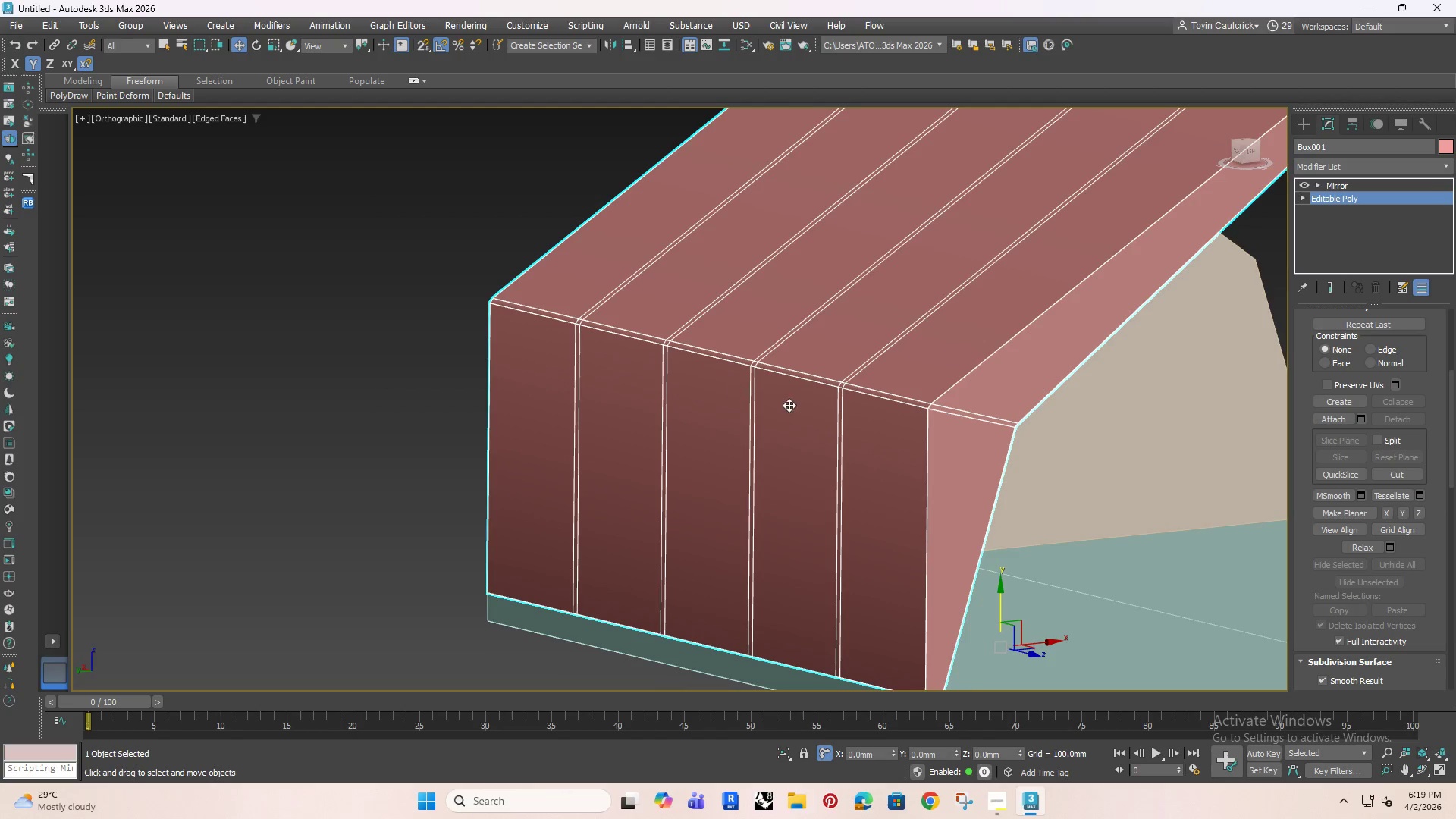 
scroll: coordinate [1299, 356], scroll_direction: up, amount: 15.0
 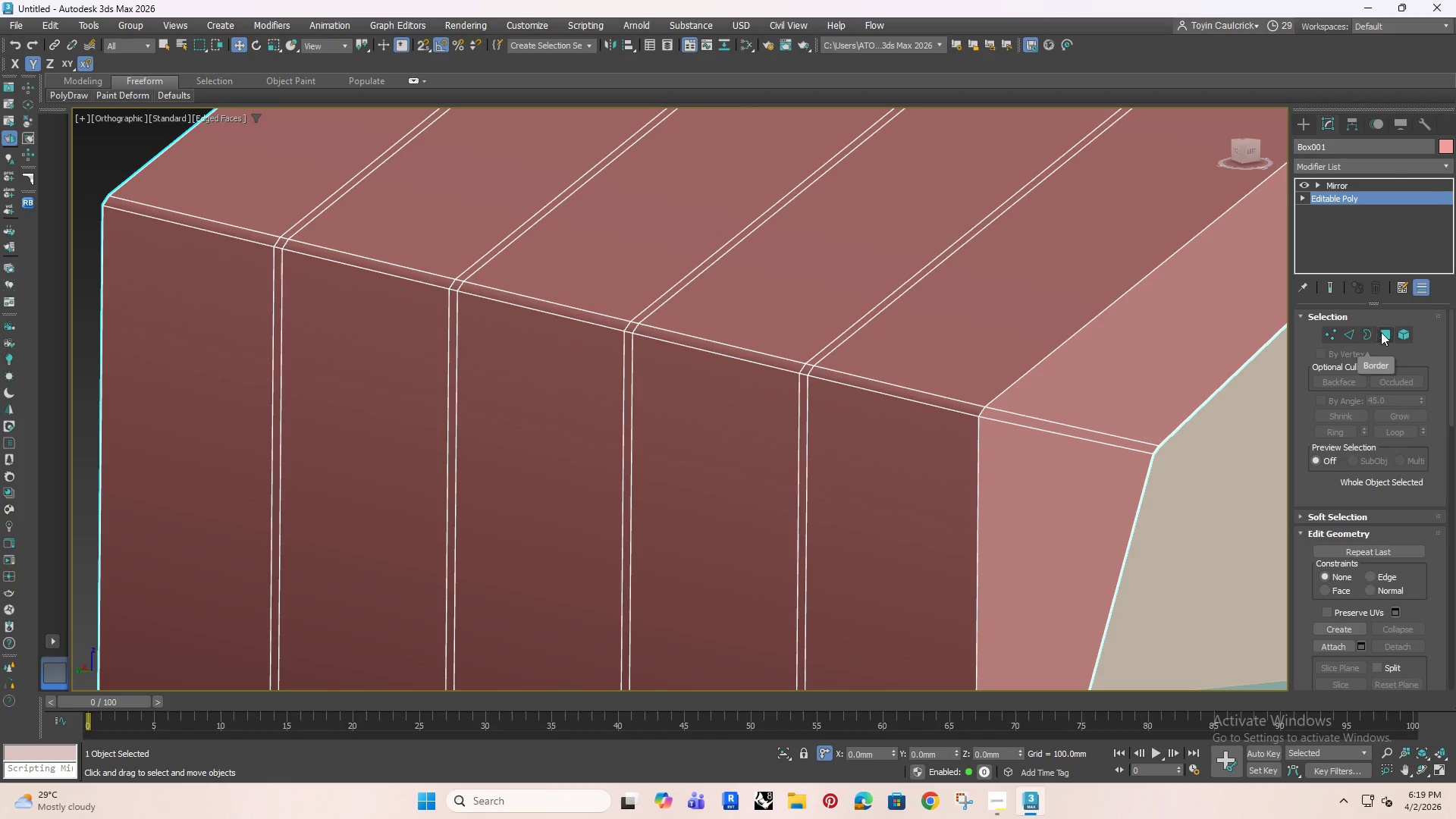 
left_click([1383, 333])
 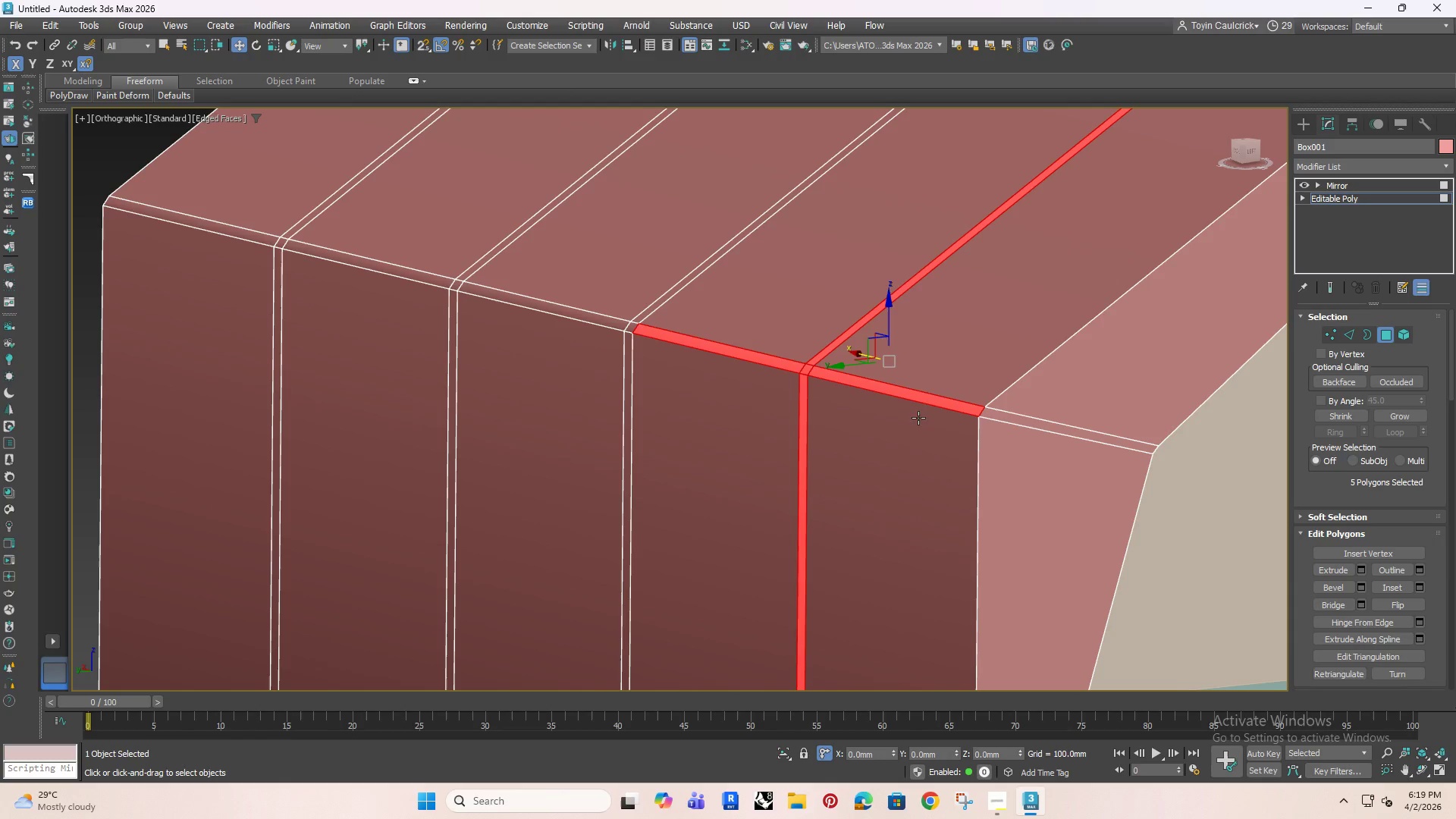 
hold_key(key=AltRight, duration=0.39)
 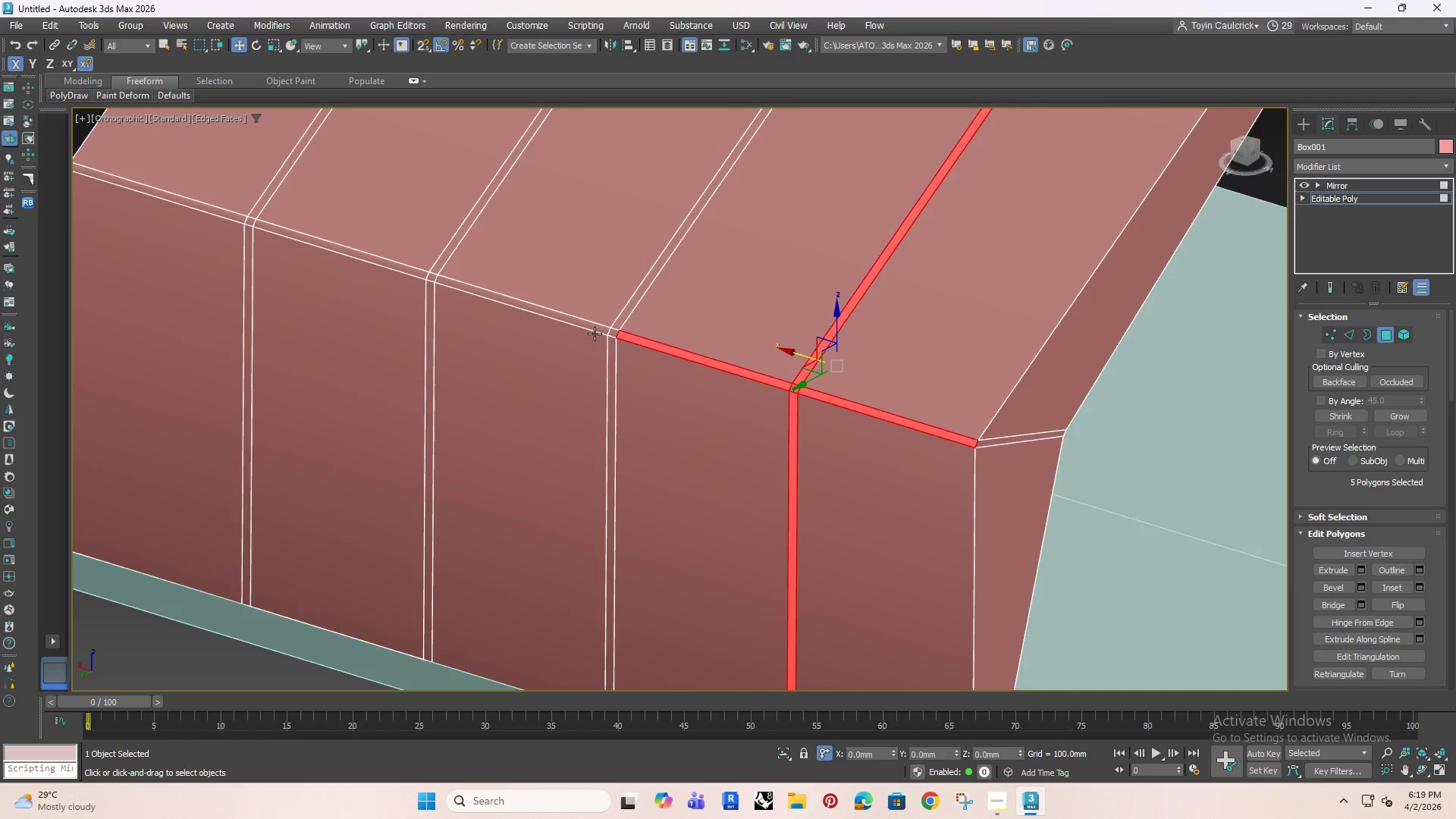 
scroll: coordinate [711, 378], scroll_direction: down, amount: 1.0
 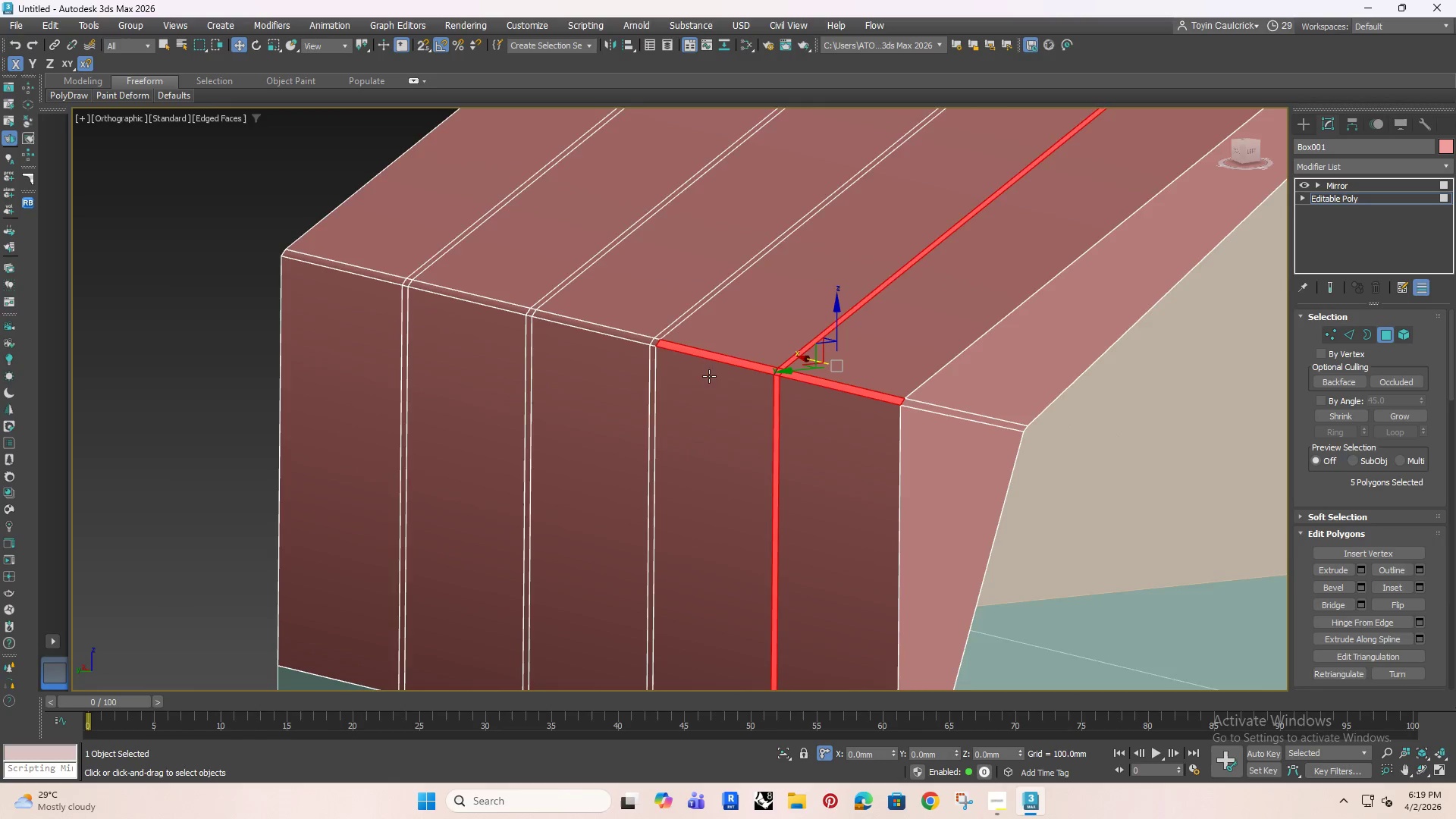 
hold_key(key=ControlRight, duration=1.5)
left_click([649, 340])
 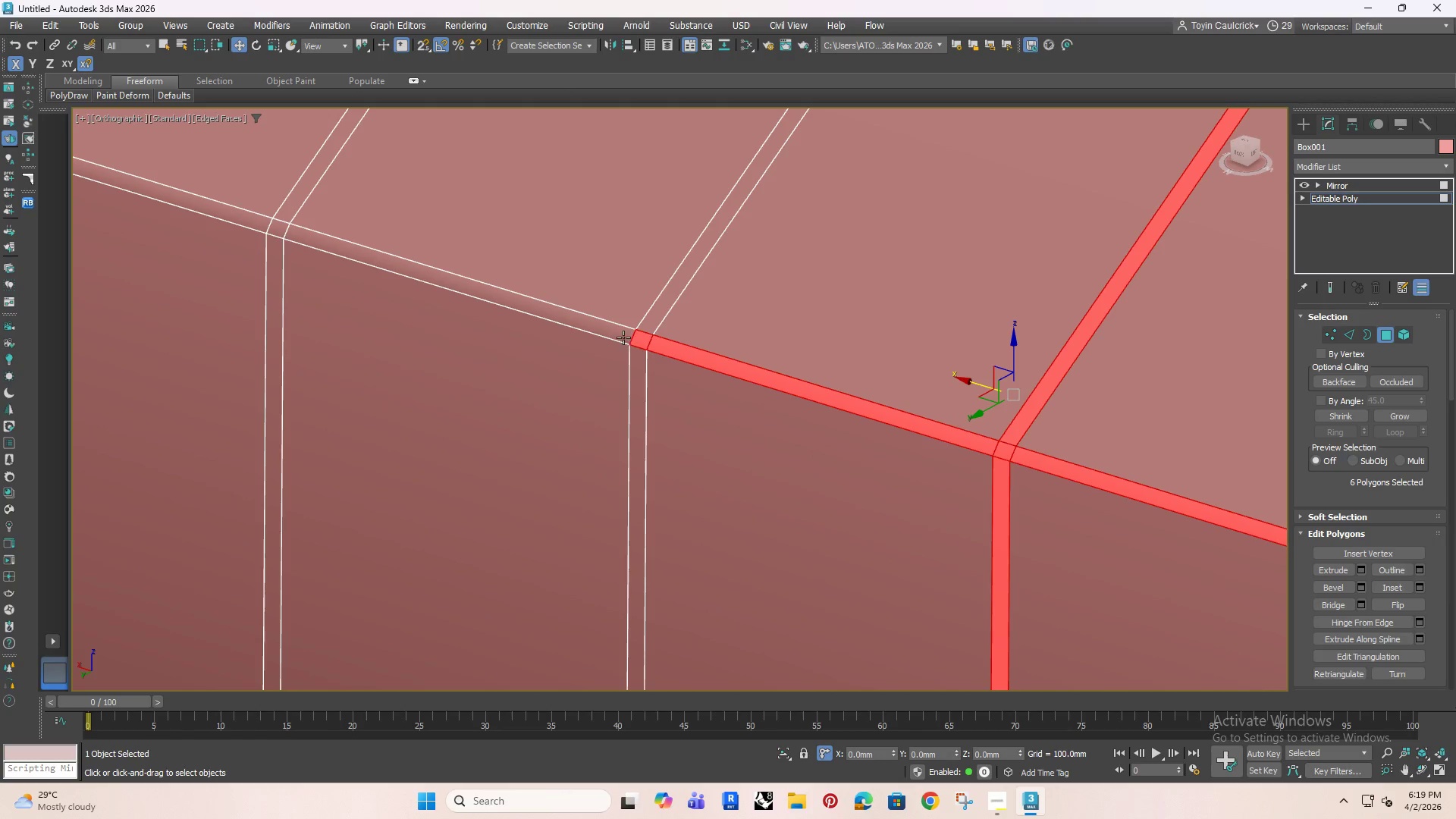 
scroll: coordinate [584, 325], scroll_direction: up, amount: 2.0
 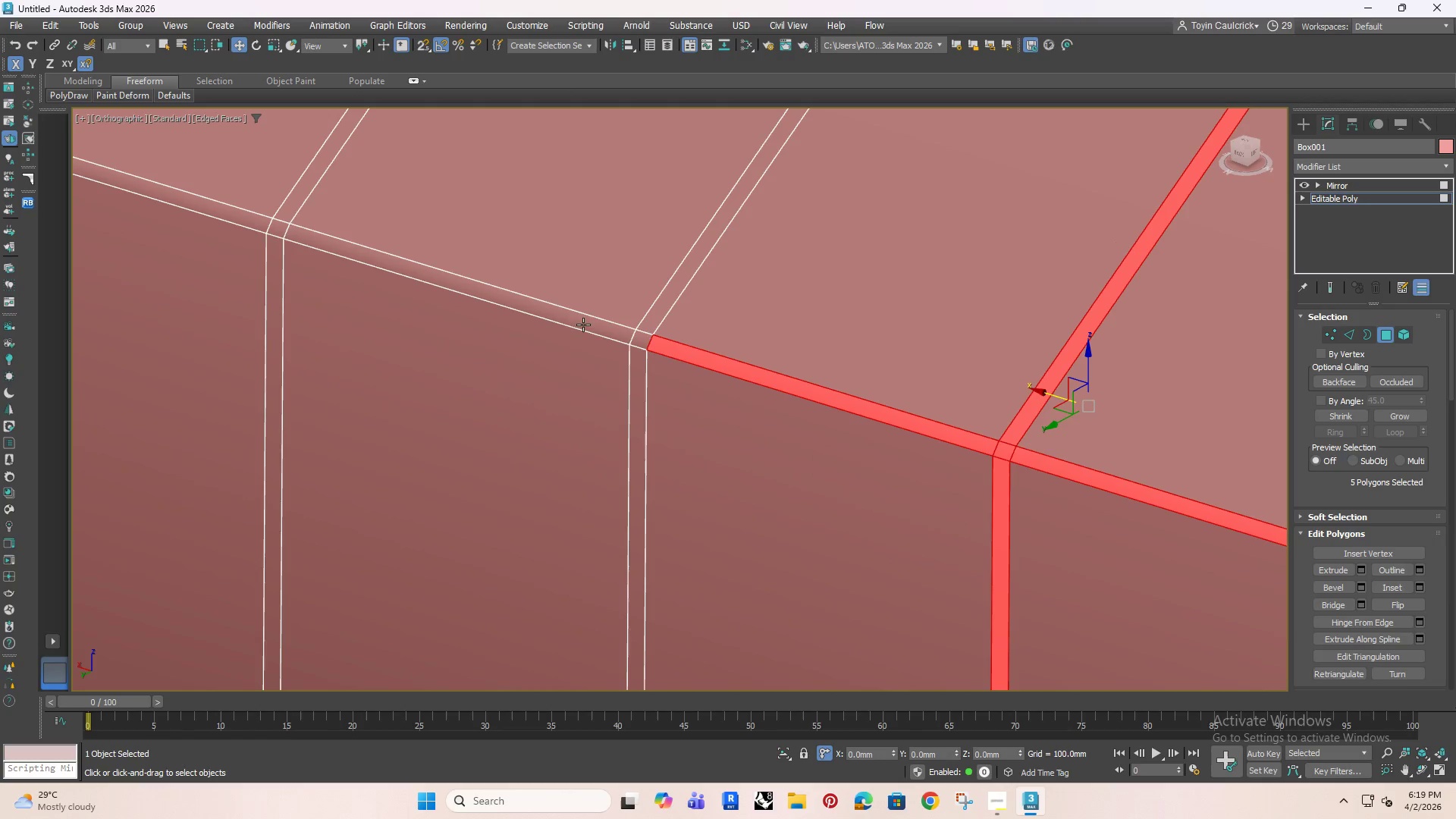 
double_click([614, 334])
 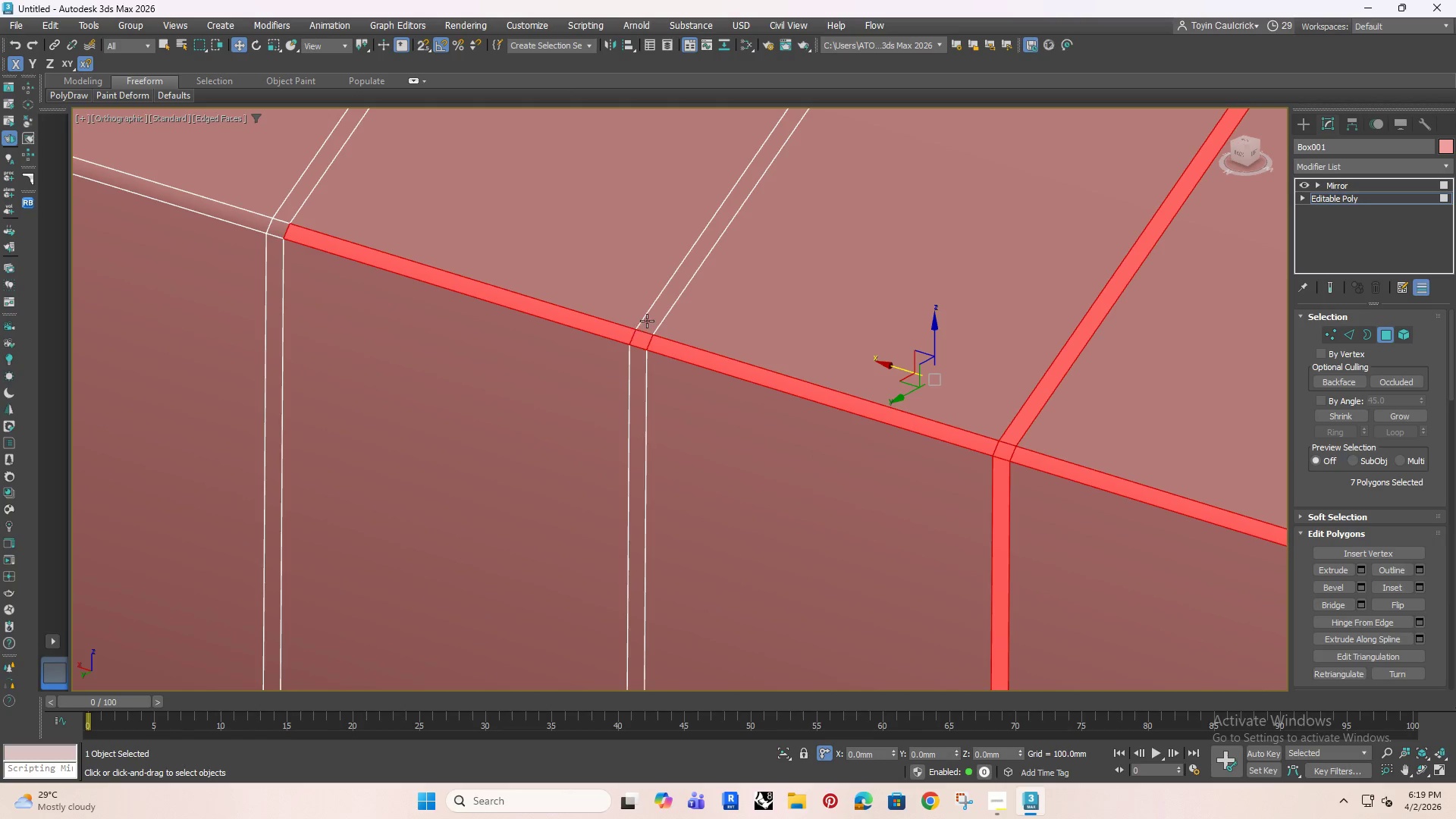 
triple_click([653, 320])
 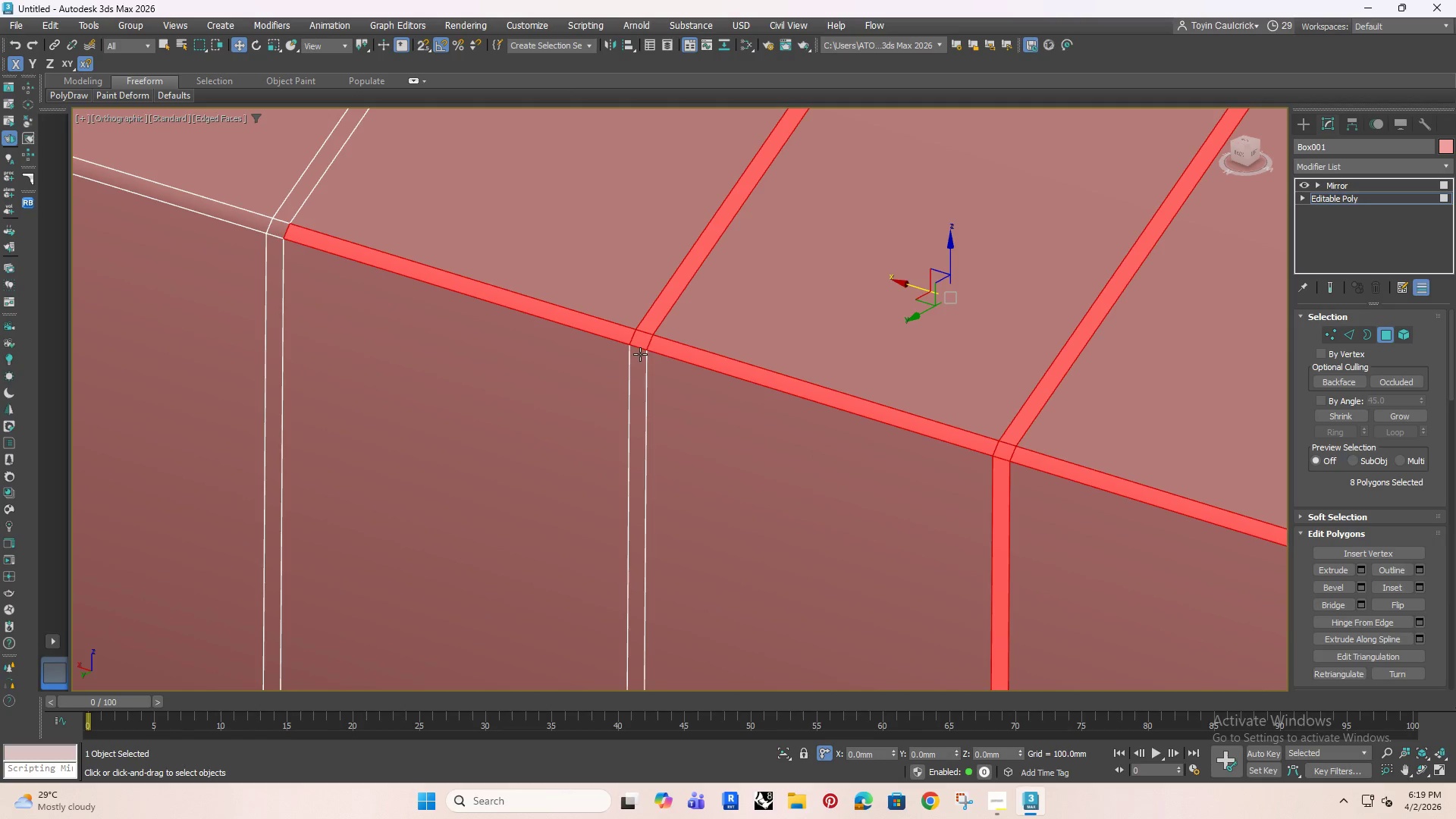 
key(Control+ControlRight)
 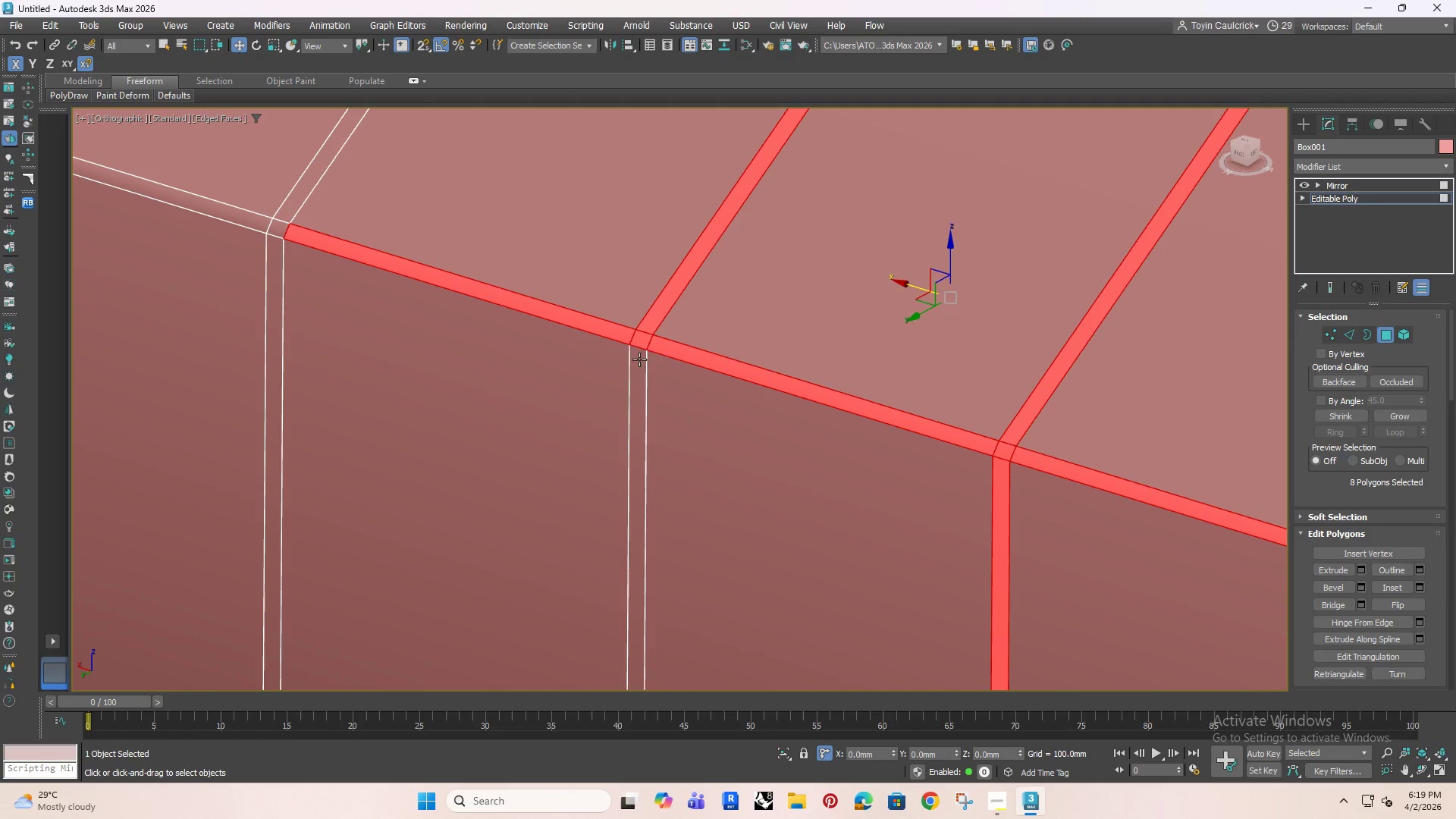 
key(Control+ControlRight)
 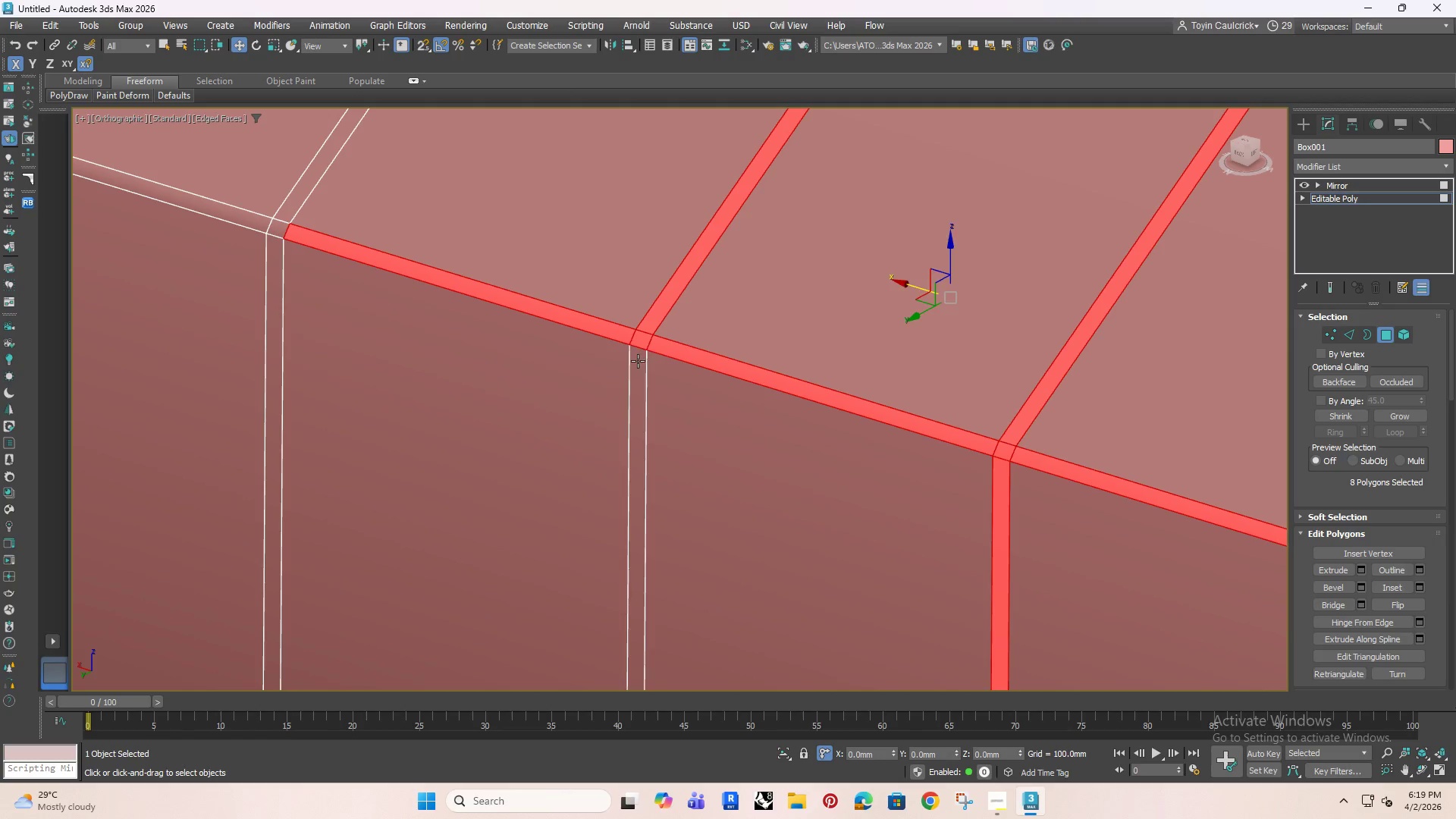 
key(Control+ControlRight)
 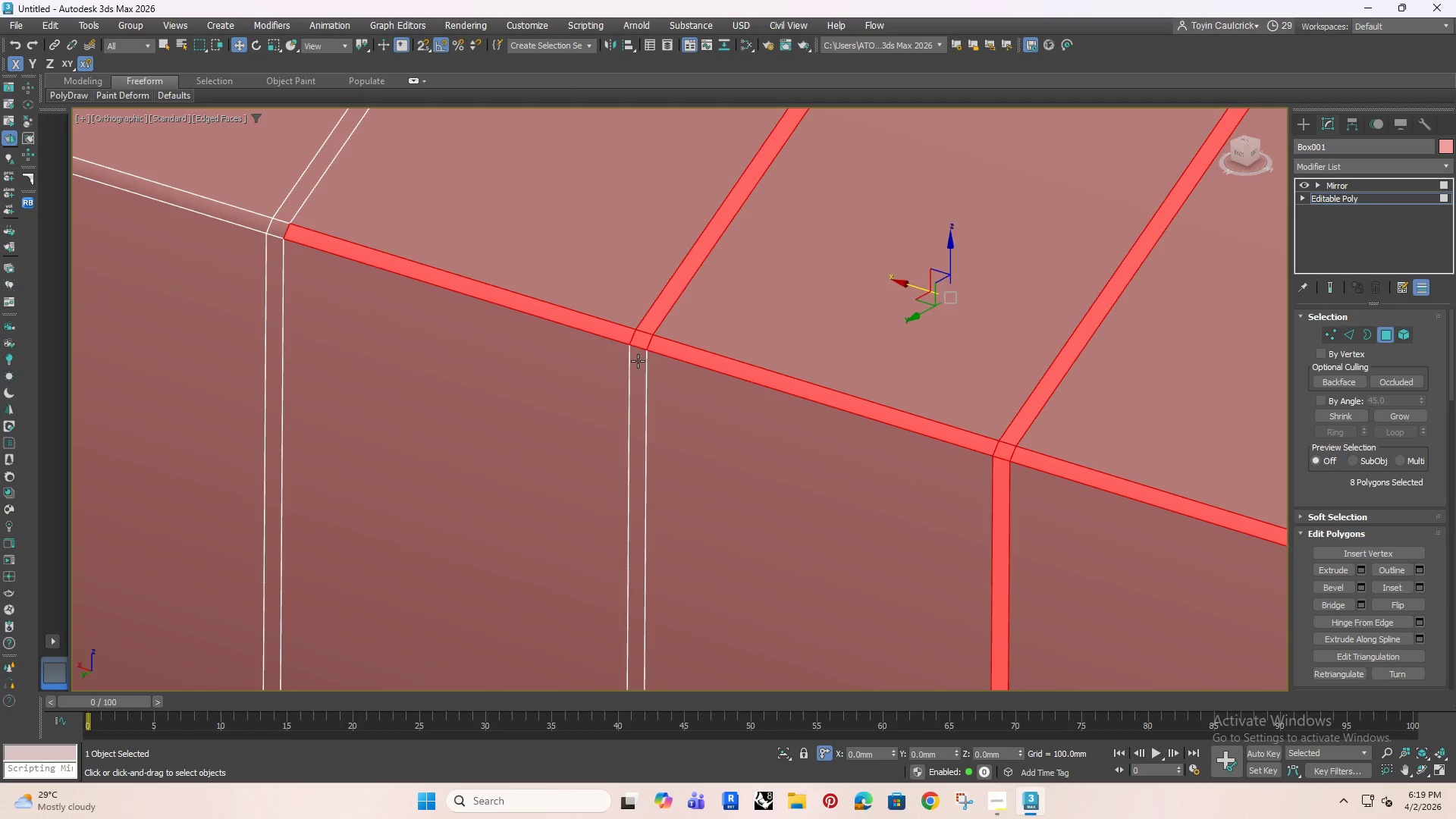 
triple_click([638, 362])
 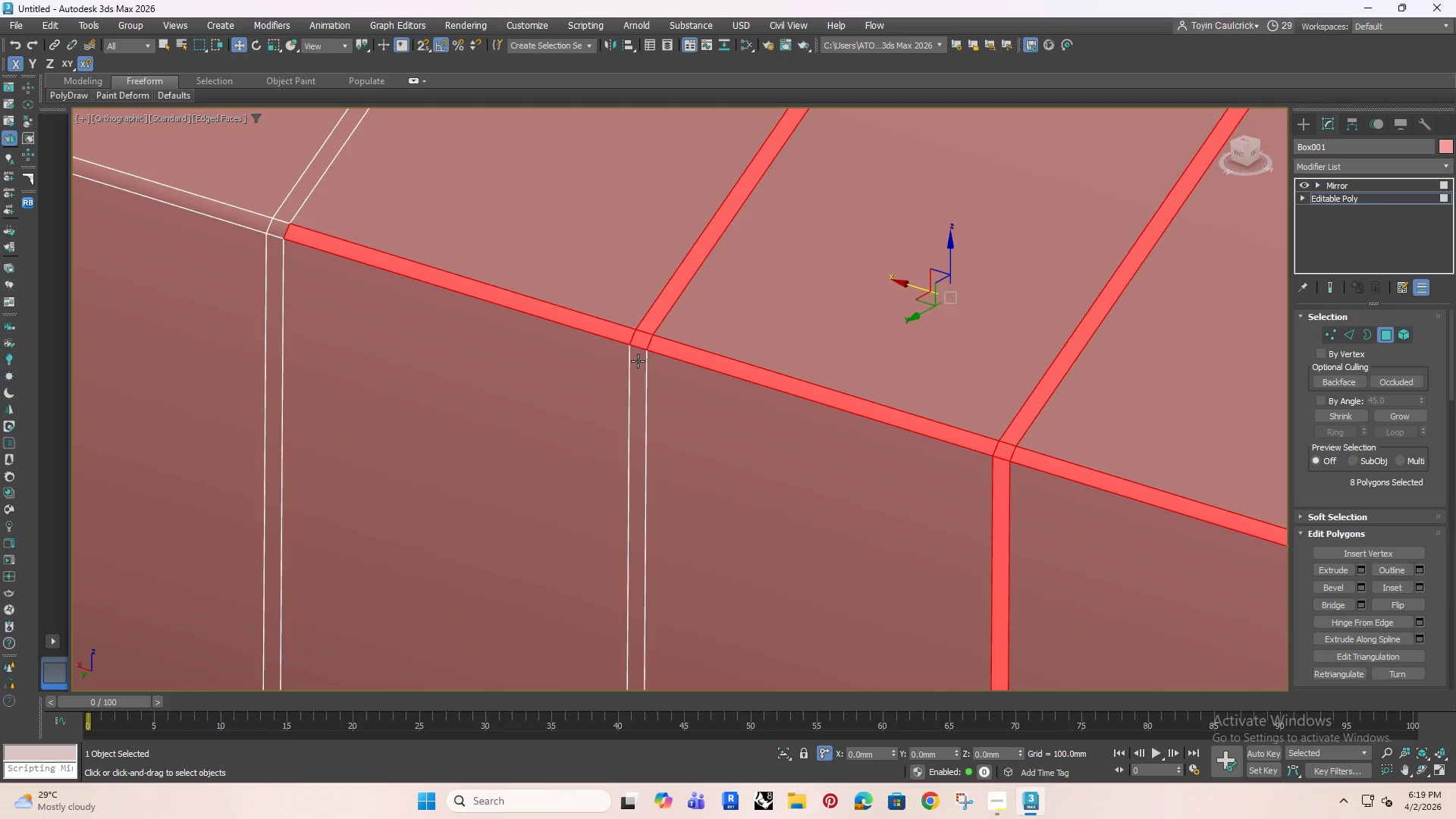 
key(Control+ControlRight)
 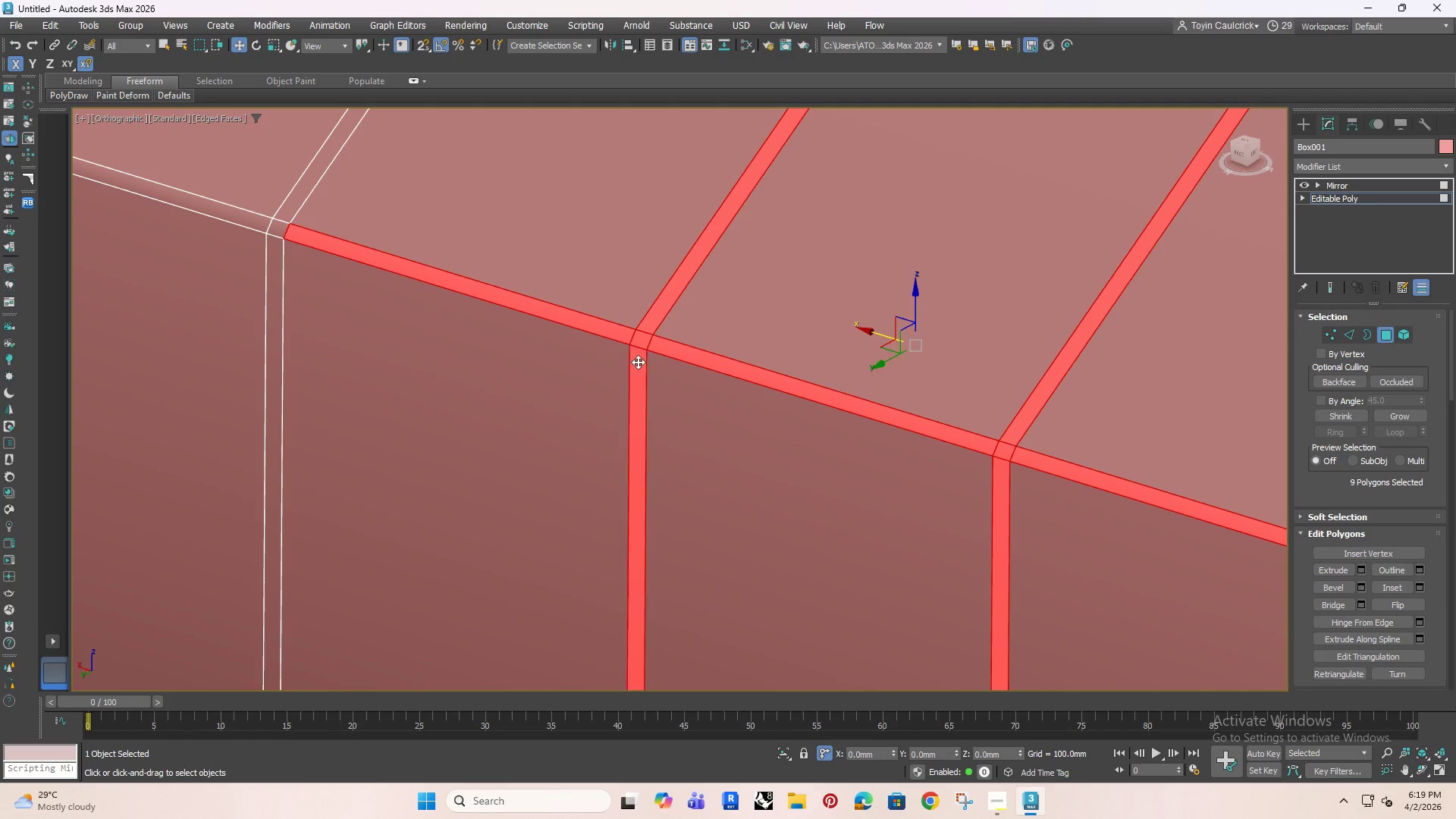 
key(Control+ControlRight)
 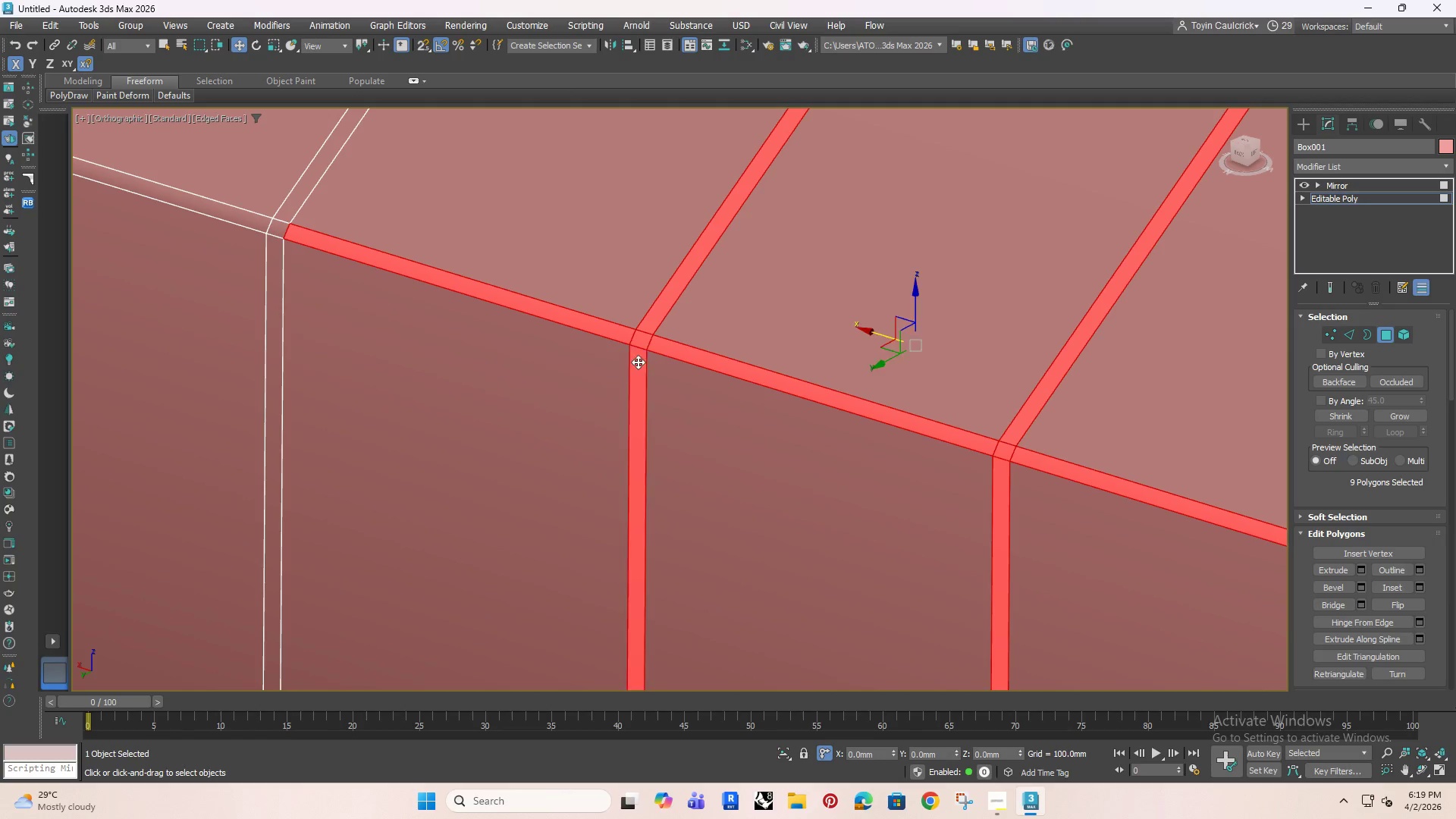 
key(Control+ControlRight)
 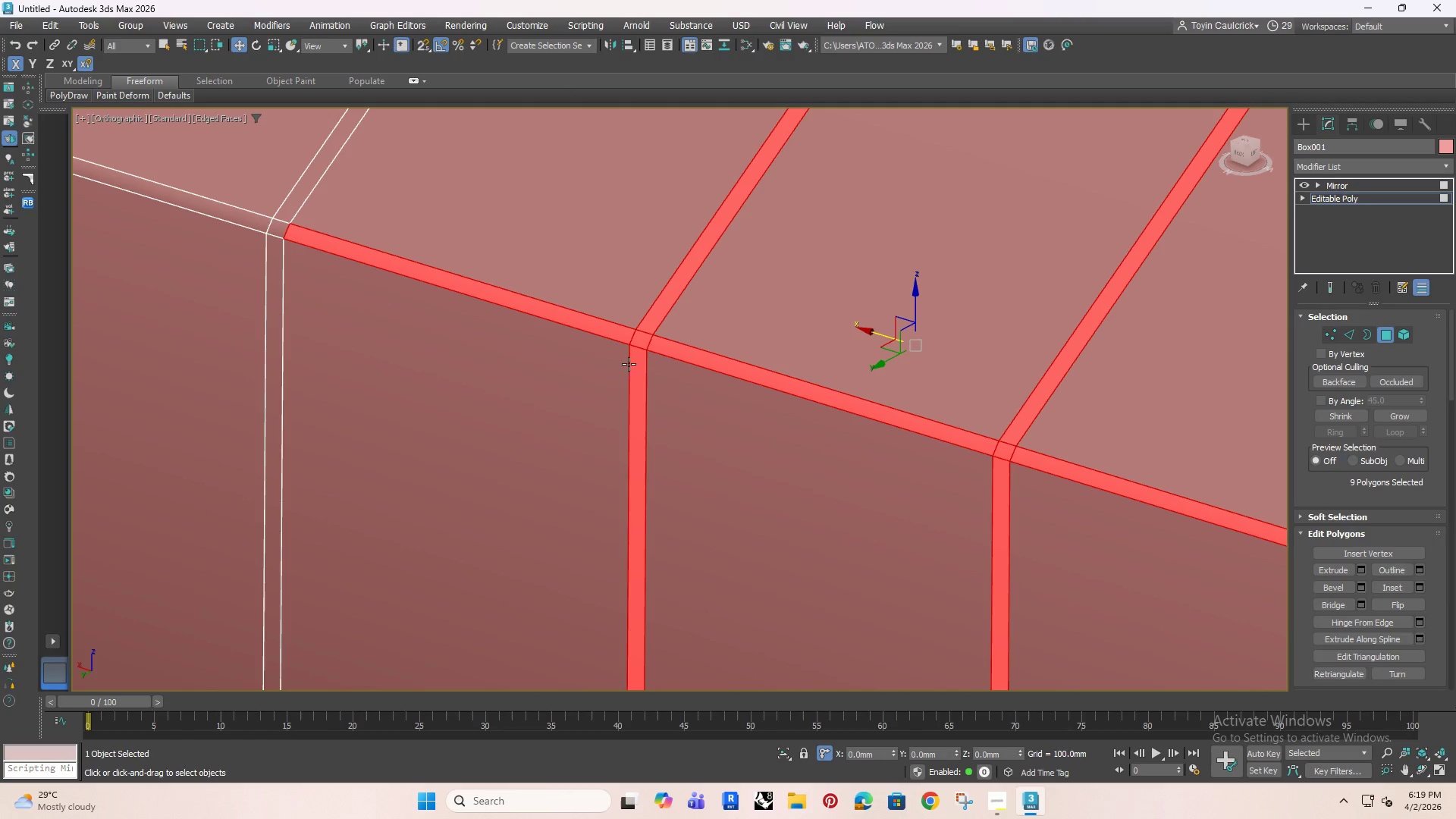 
key(Control+ControlRight)
 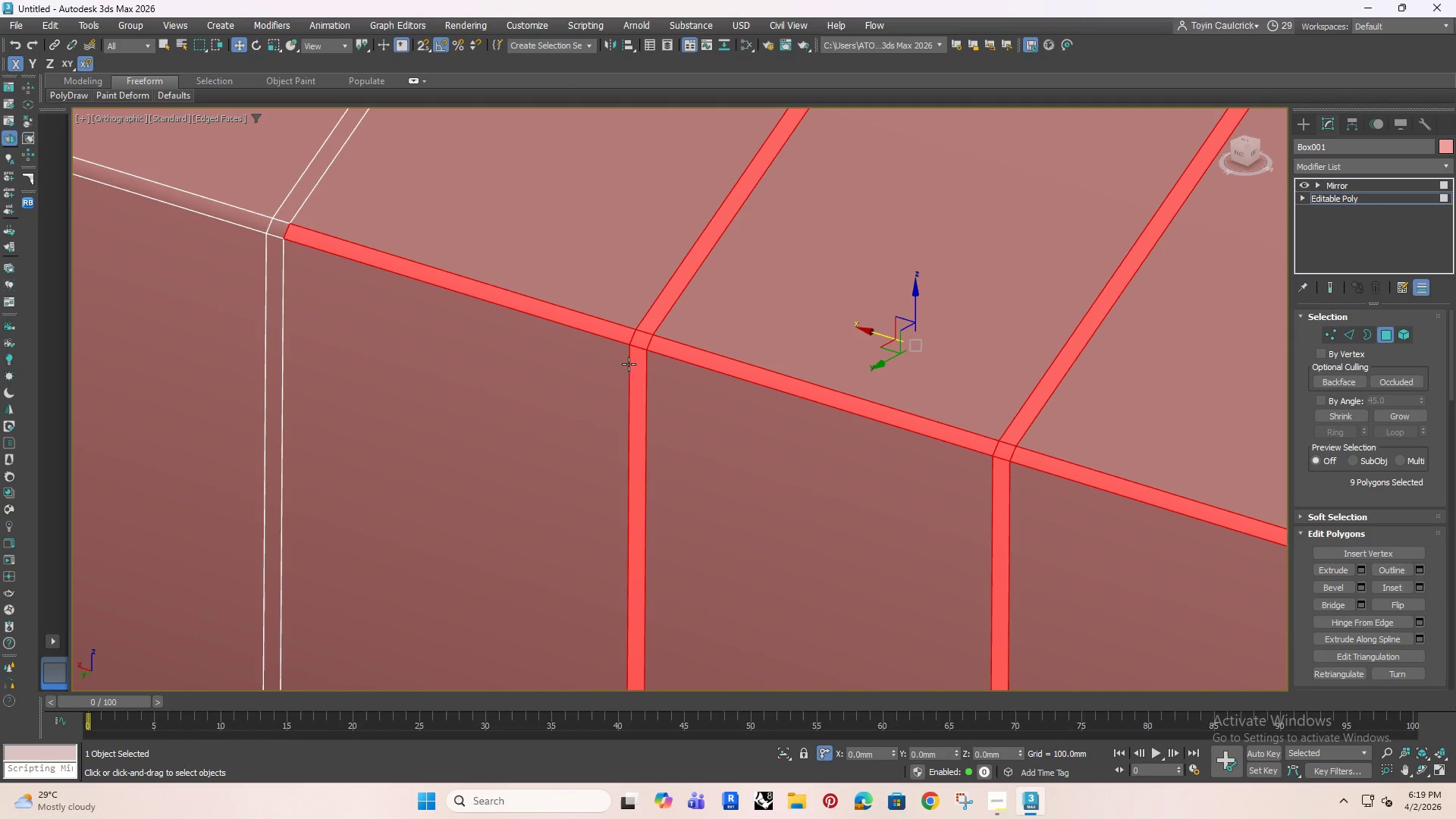 
key(Control+ControlRight)
 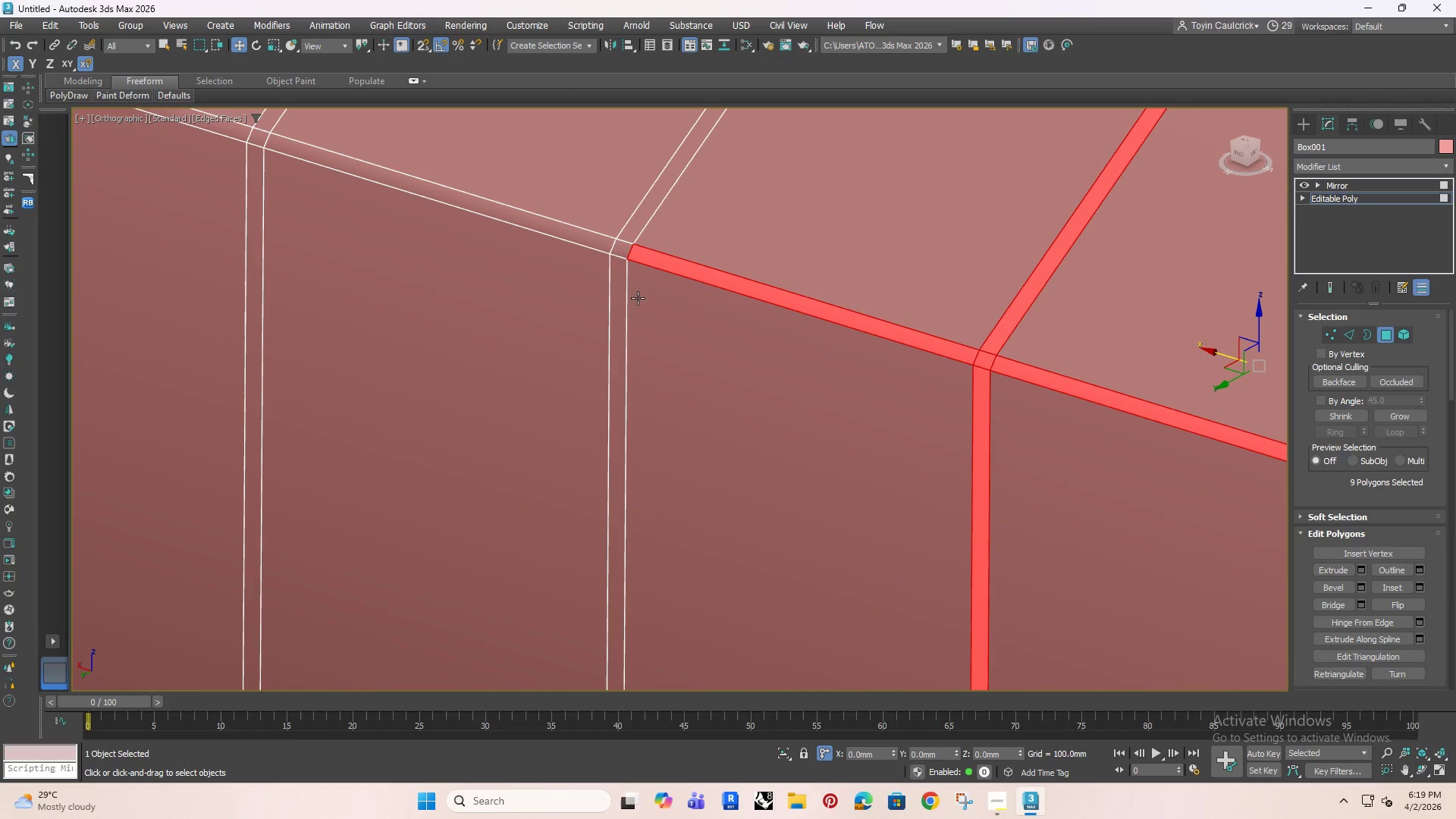 
hold_key(key=ControlRight, duration=1.5)
left_click([616, 275])
 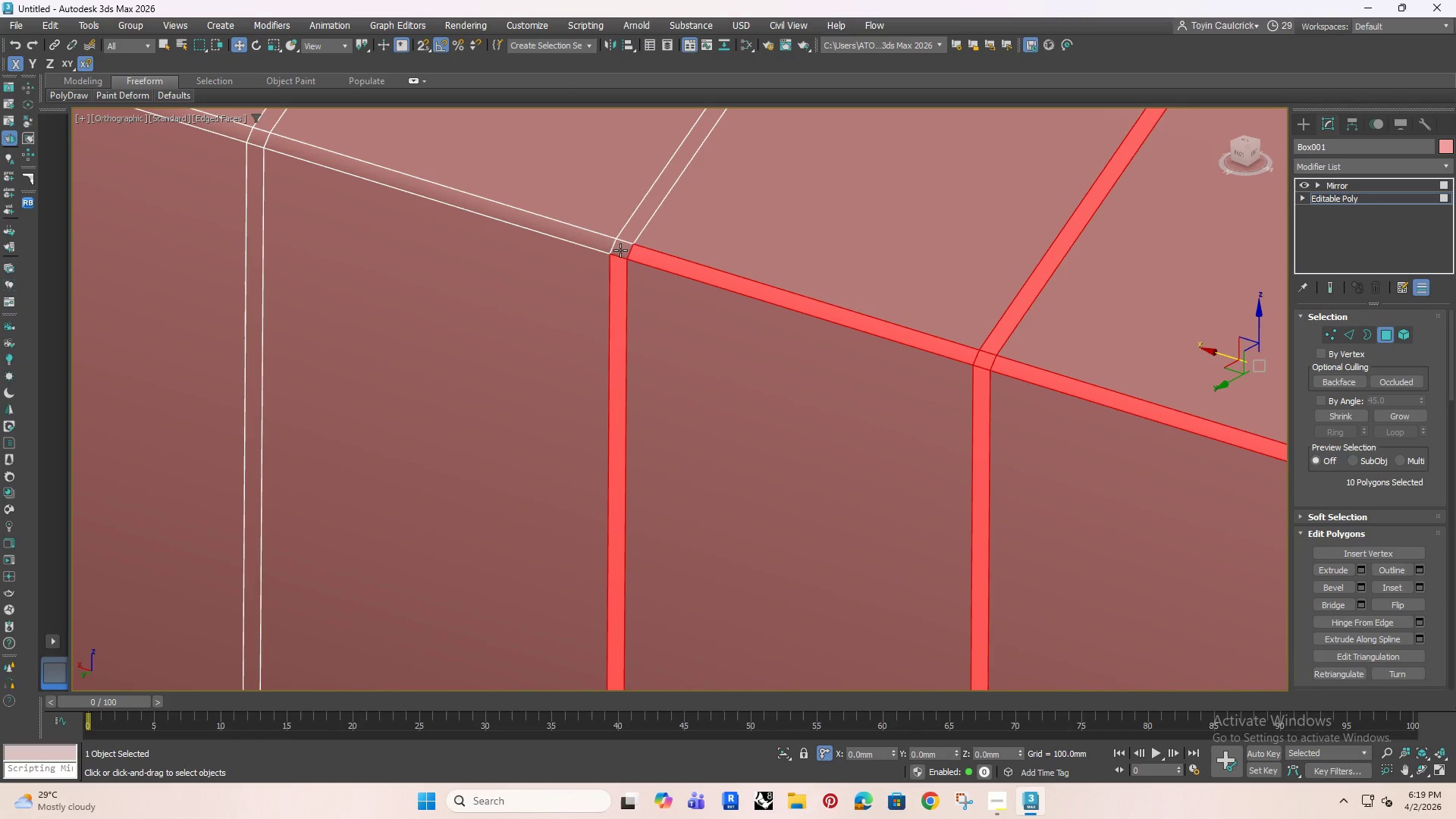 
double_click([620, 250])
 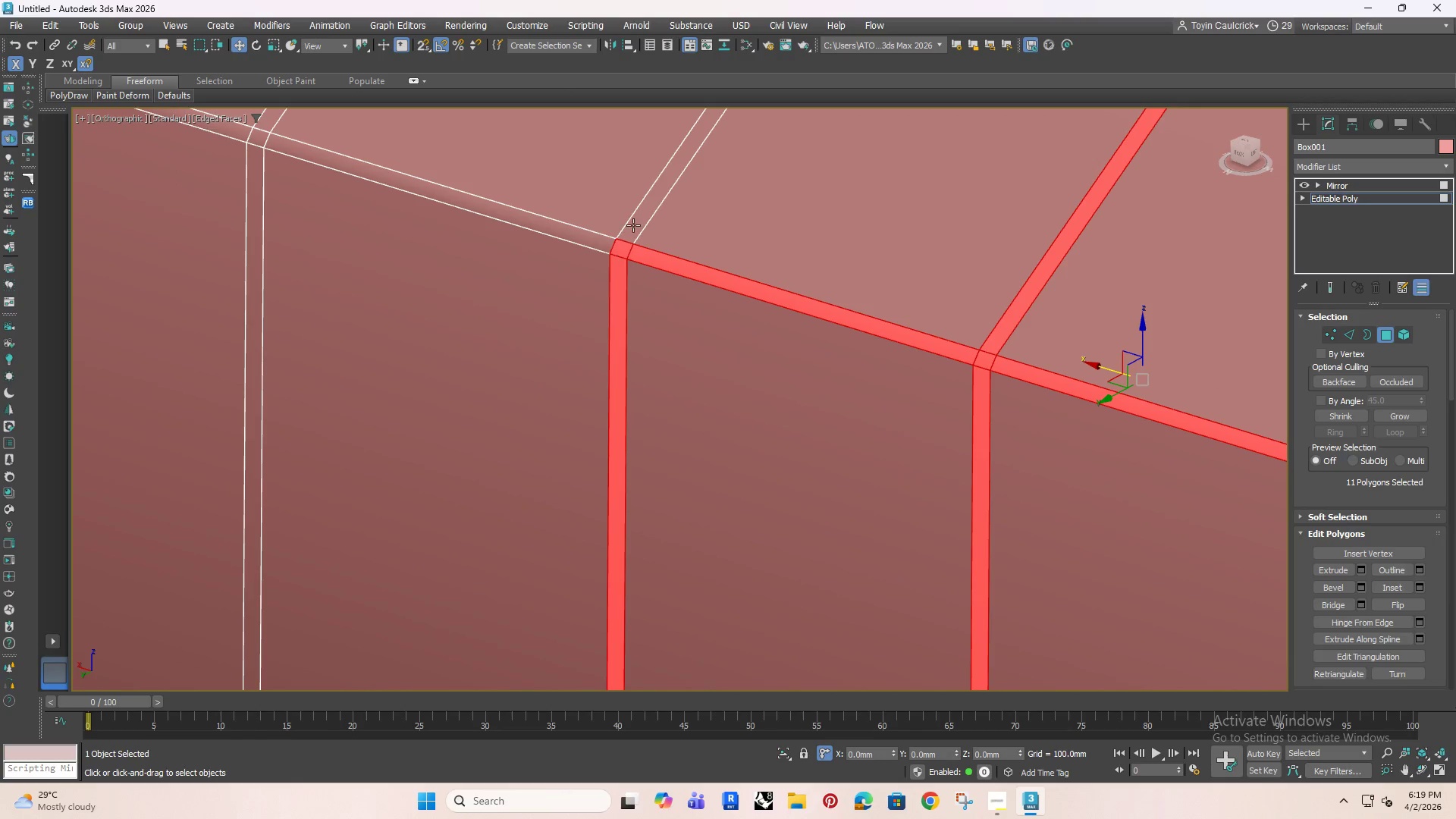 
triple_click([633, 225])
 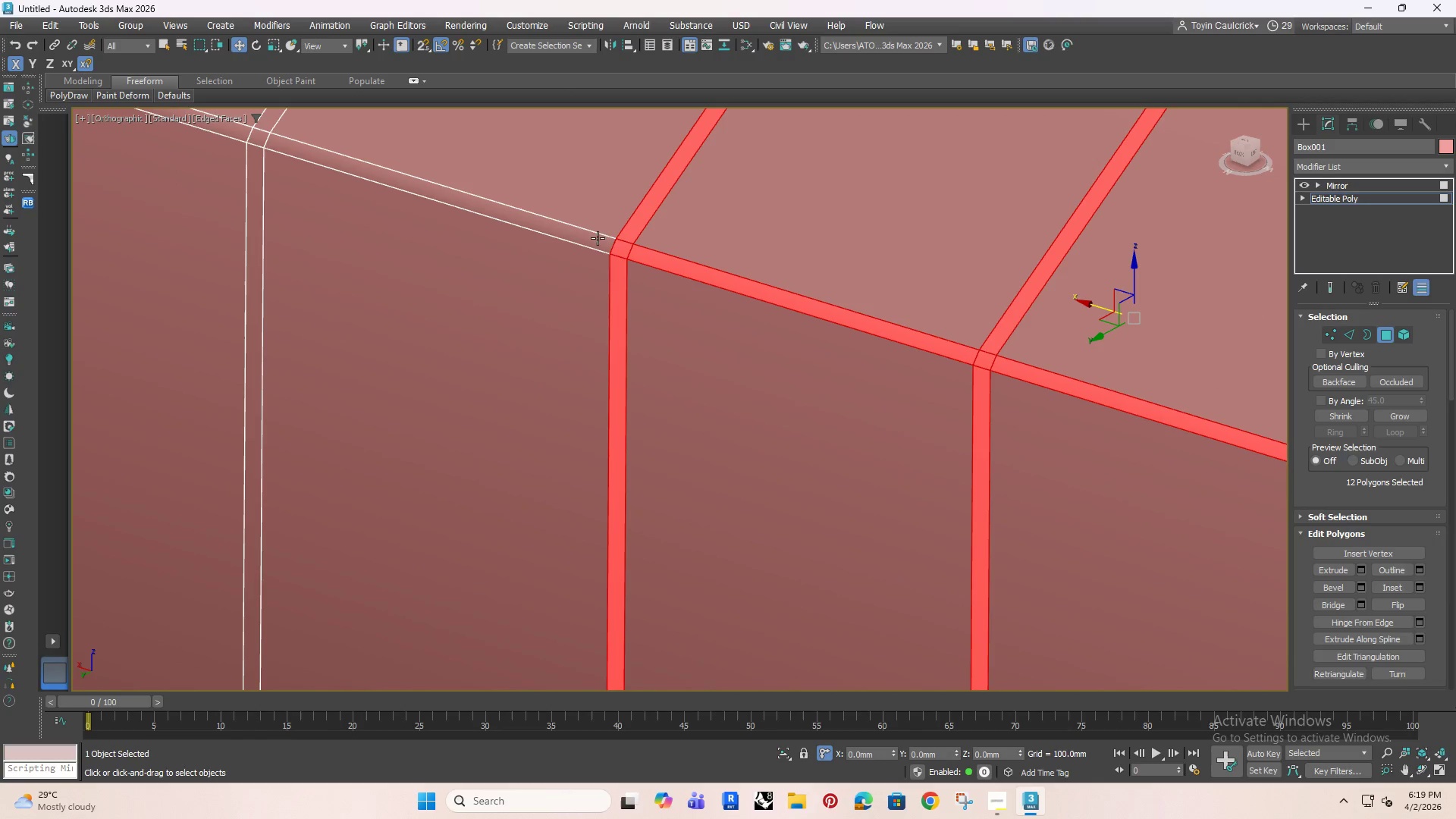 
hold_key(key=ControlRight, duration=0.38)
triple_click([586, 244])
 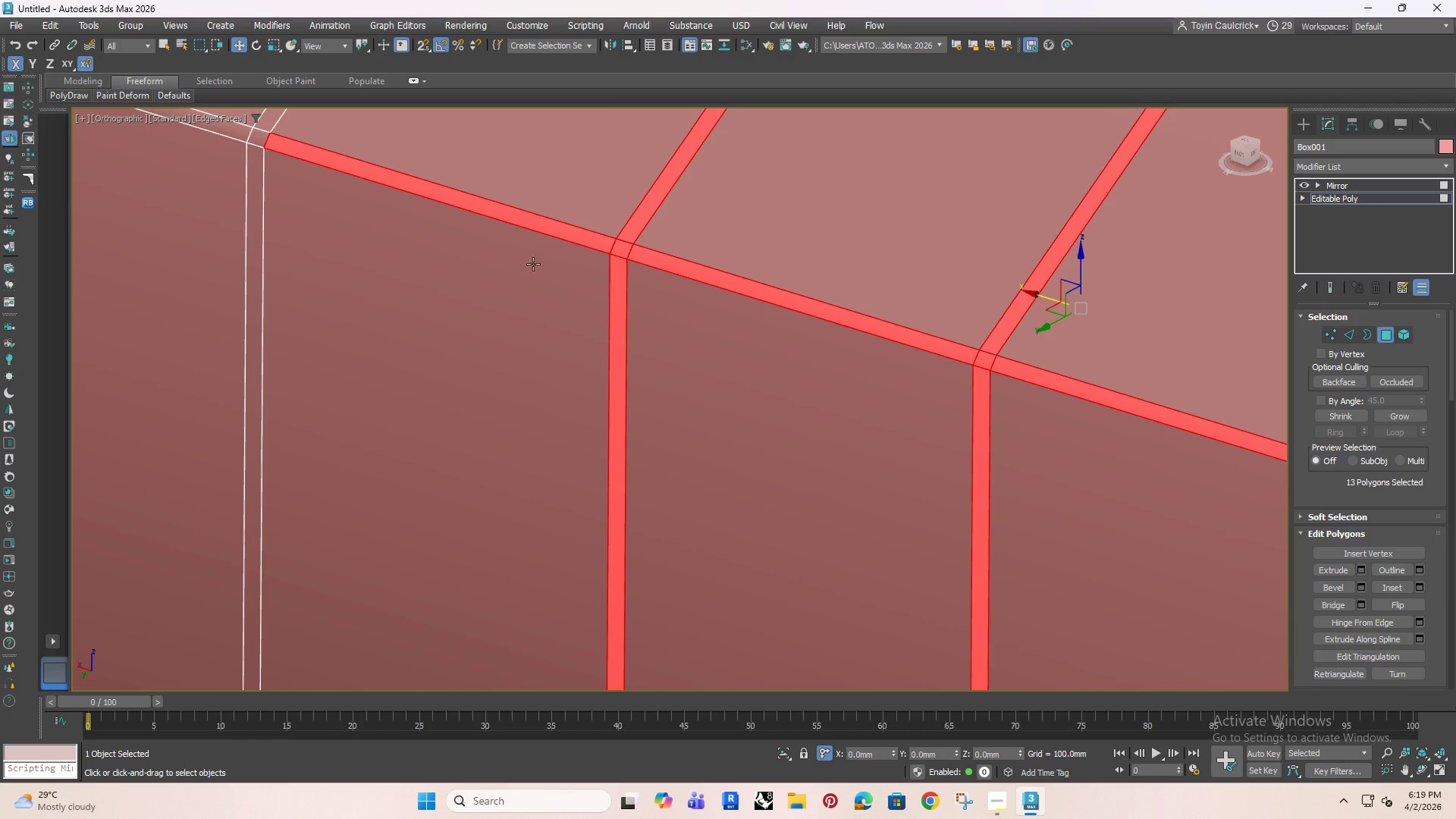 
scroll: coordinate [535, 275], scroll_direction: down, amount: 1.0
 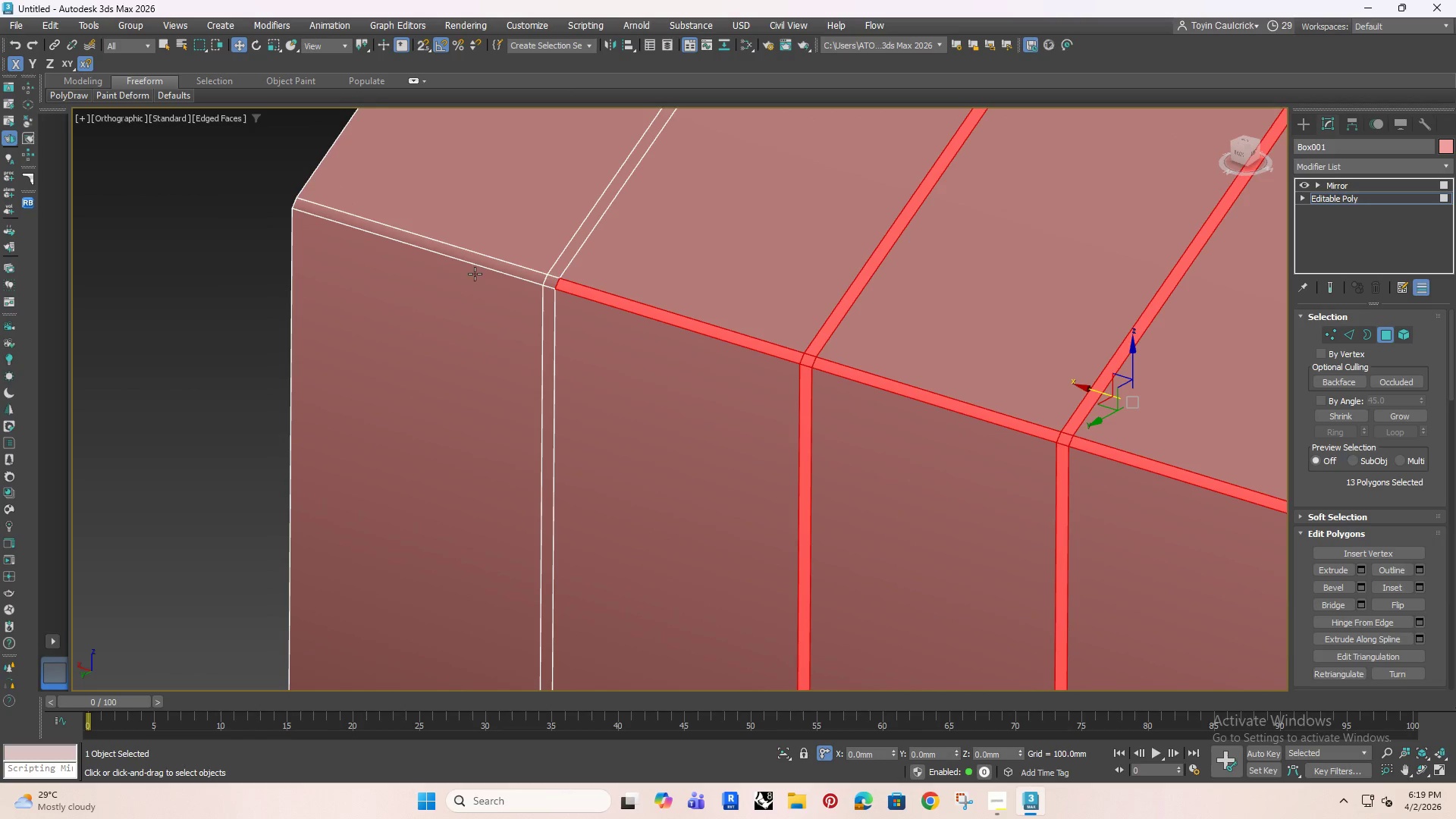 
hold_key(key=ControlRight, duration=1.5)
 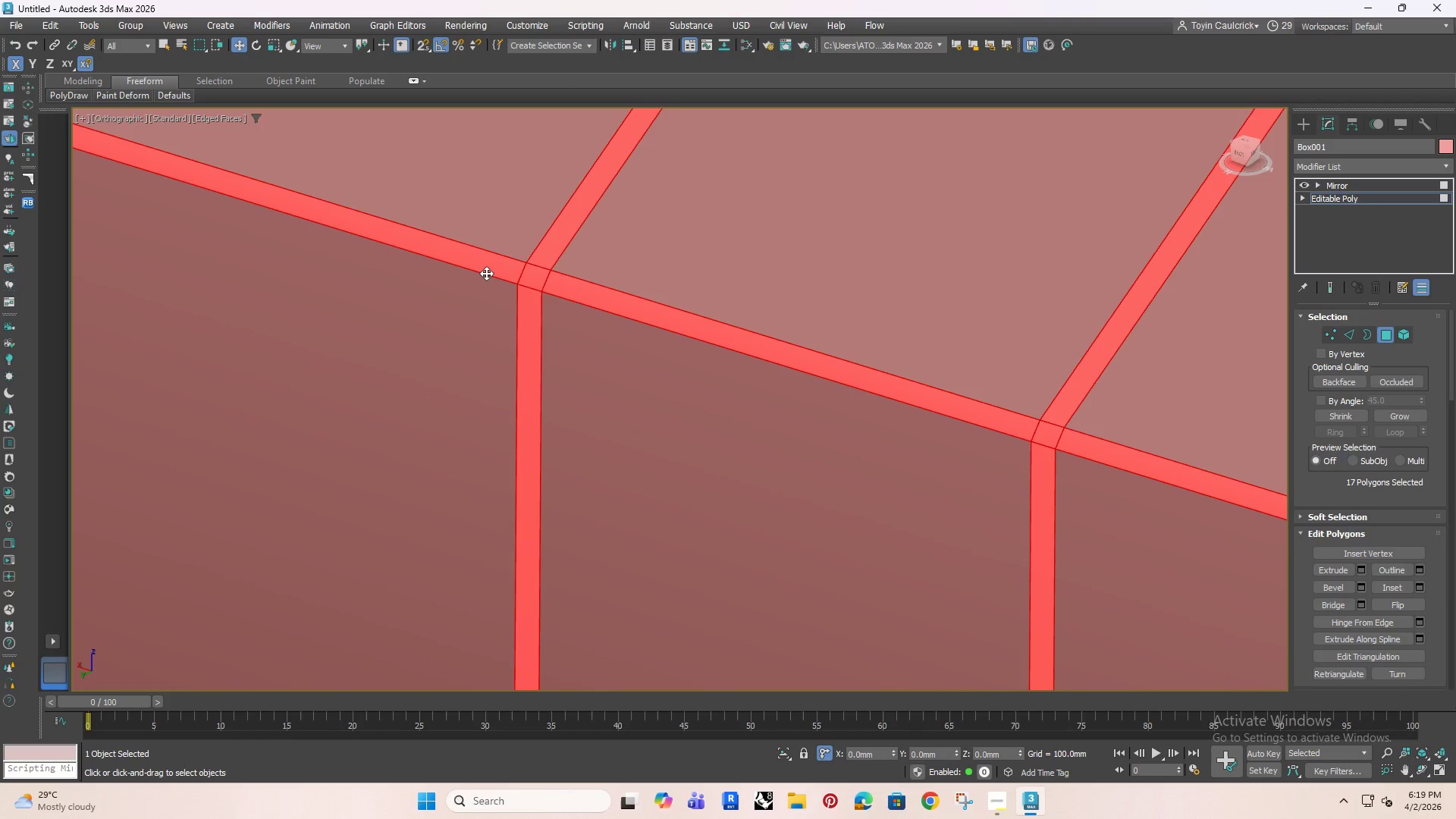 
scroll: coordinate [568, 286], scroll_direction: up, amount: 2.0
 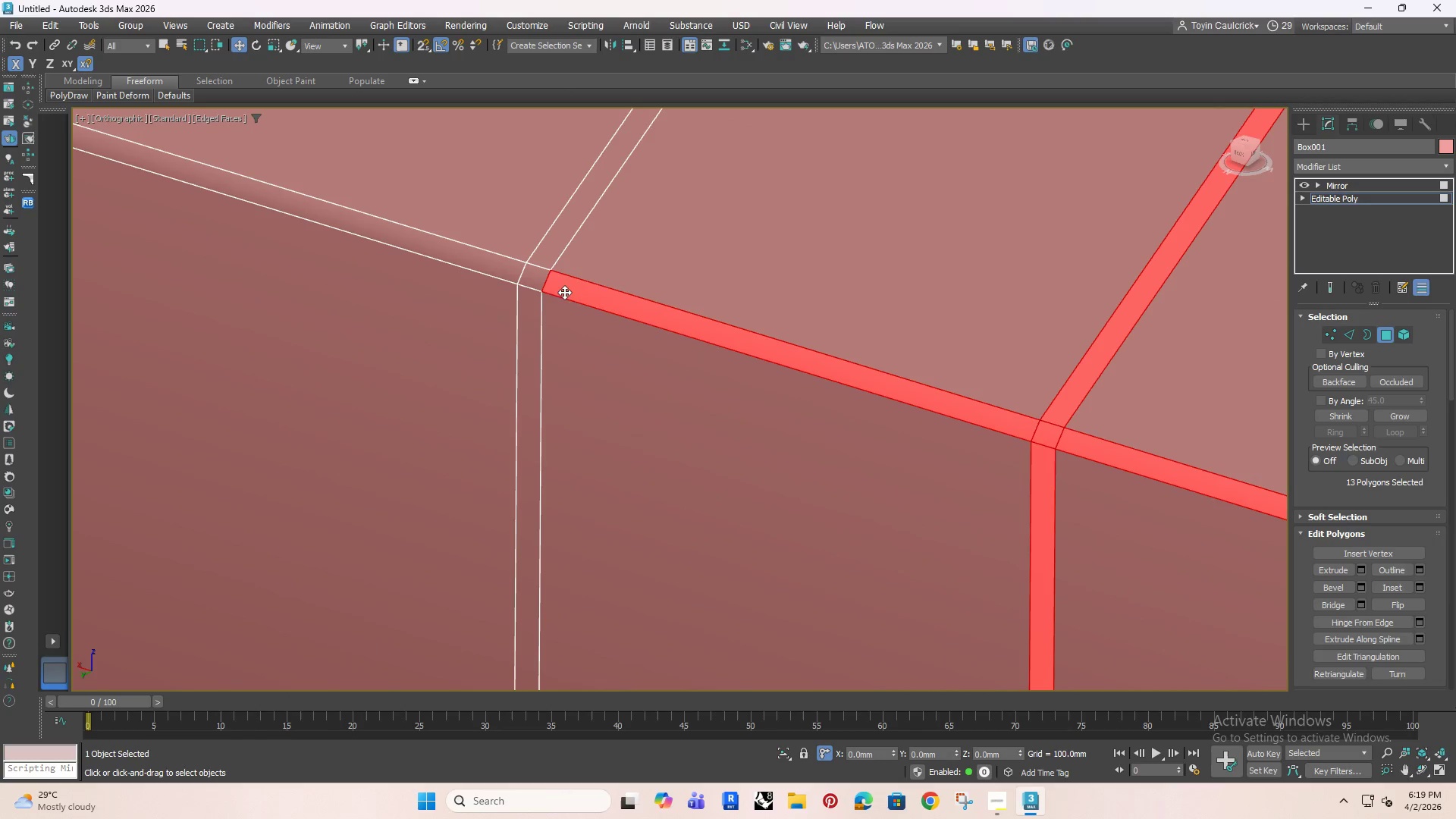 
left_click([529, 311])
 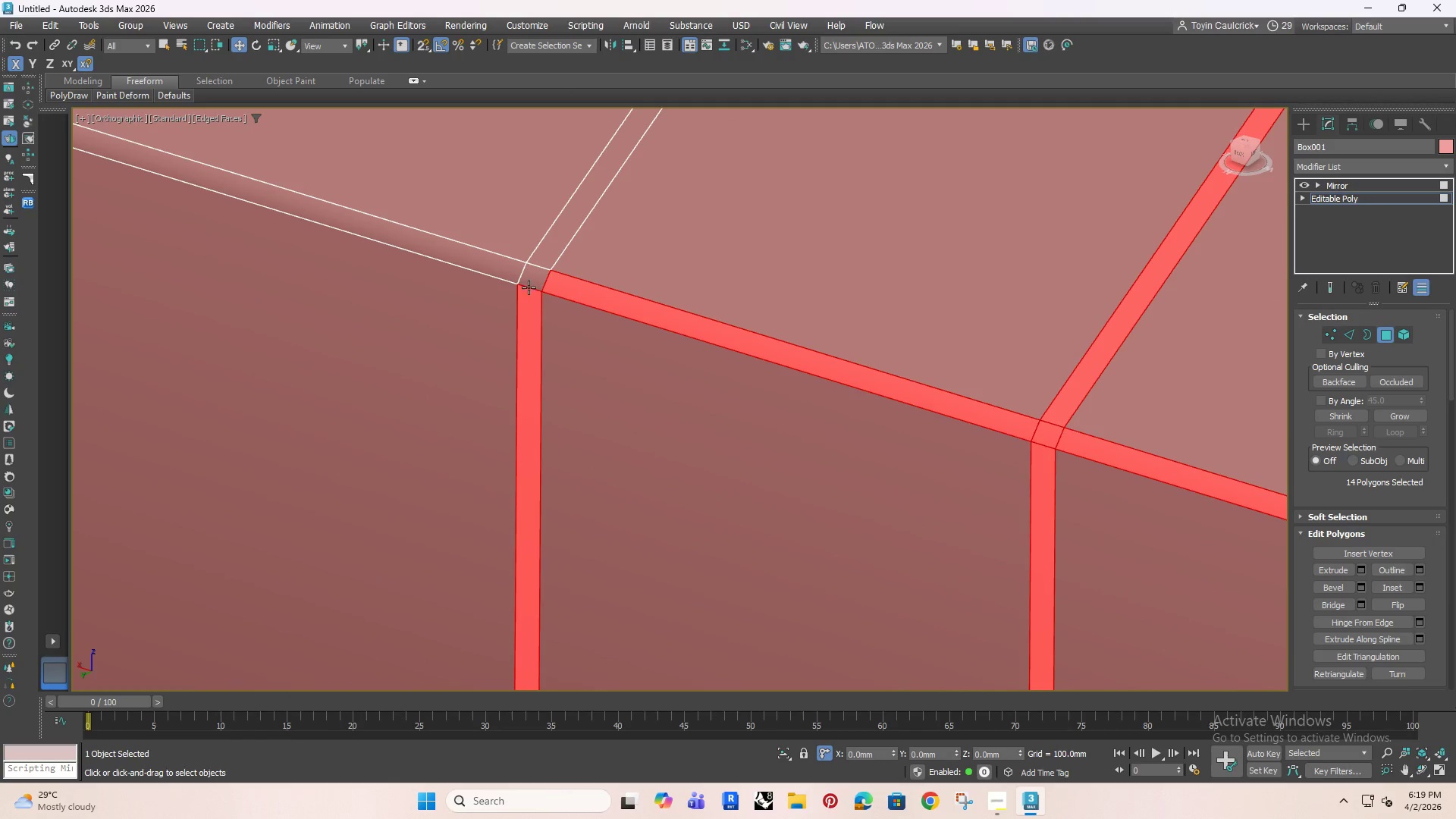 
double_click([528, 286])
 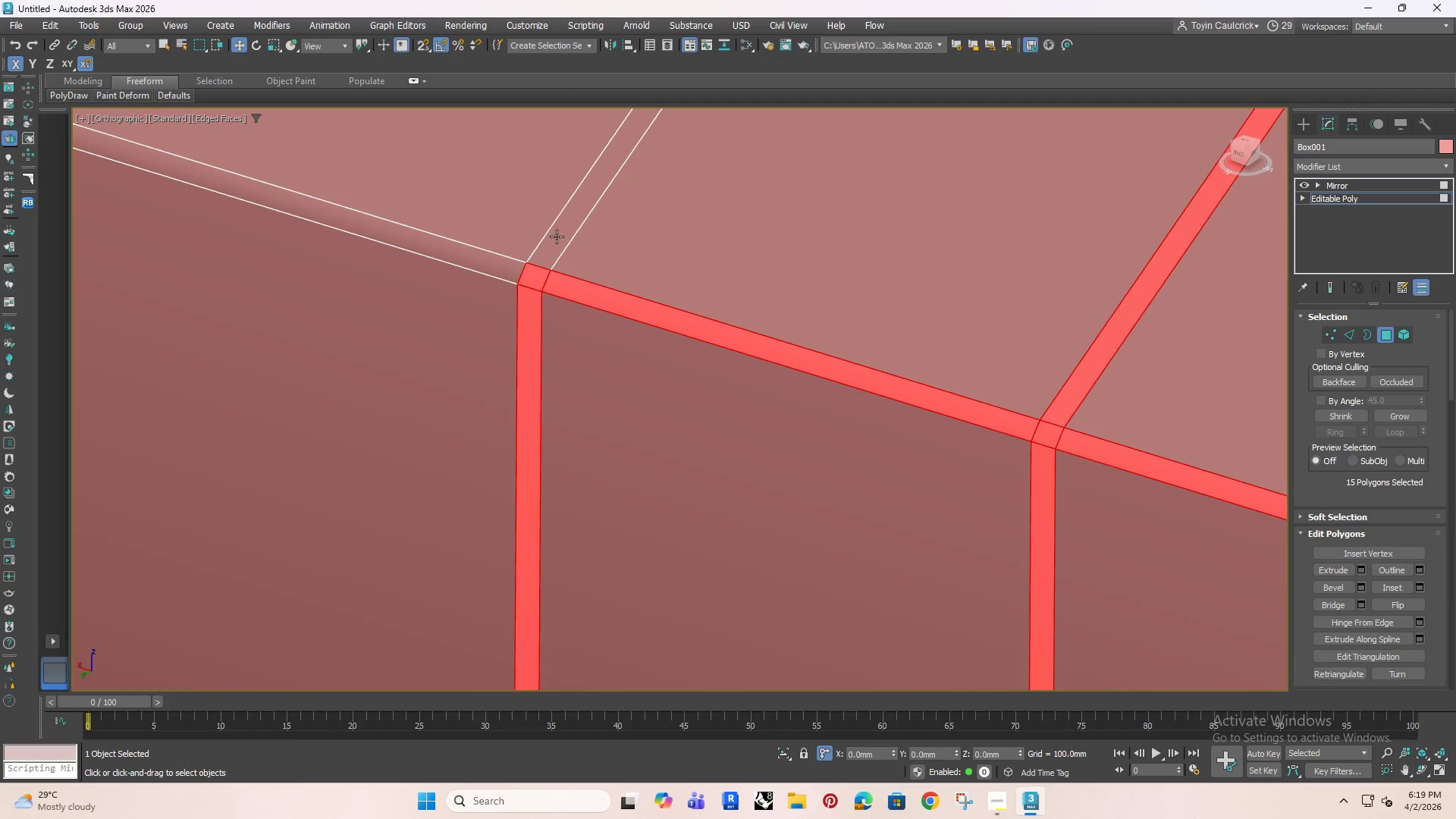 
triple_click([557, 236])
 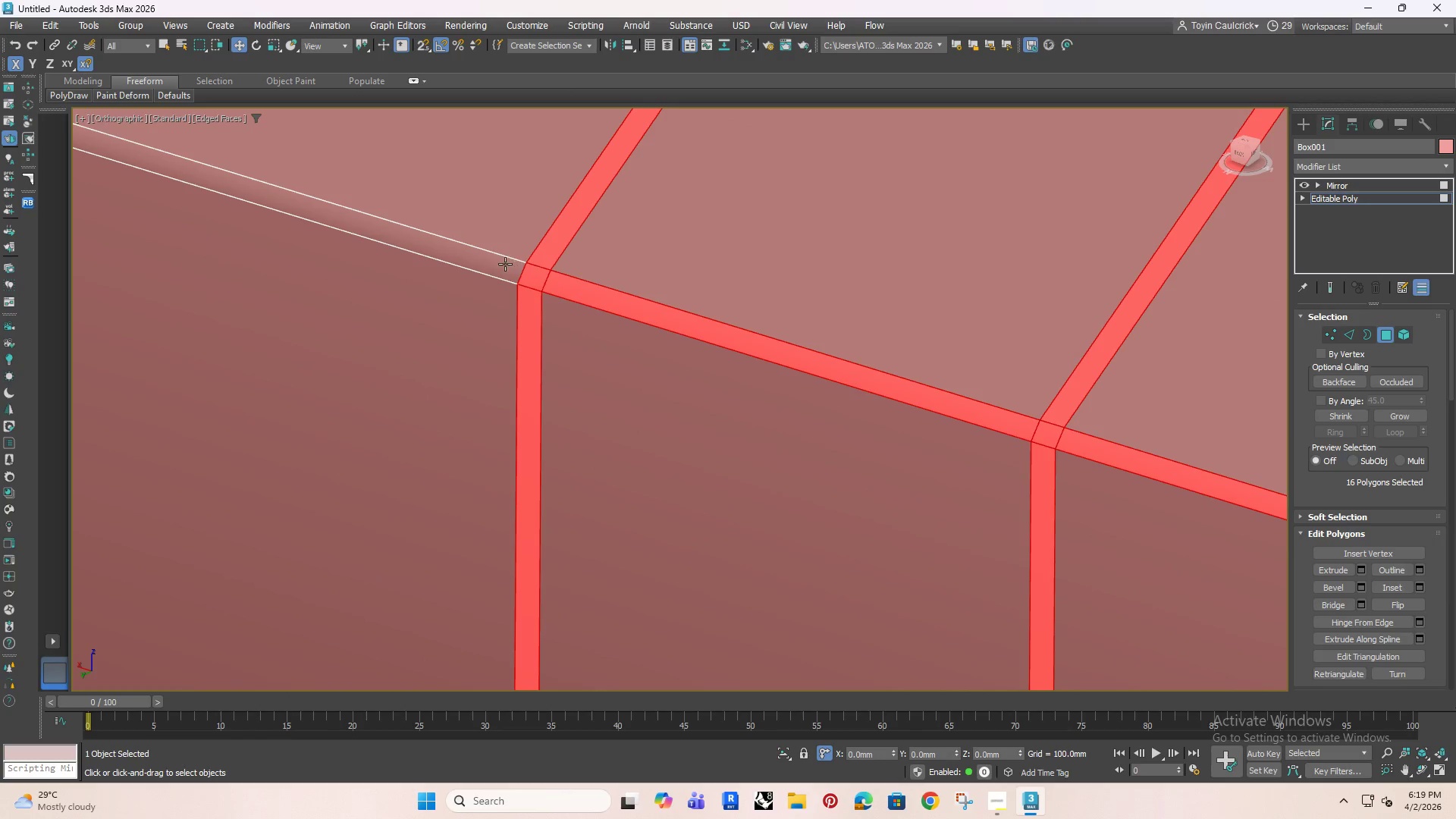 
key(Control+ControlRight)
 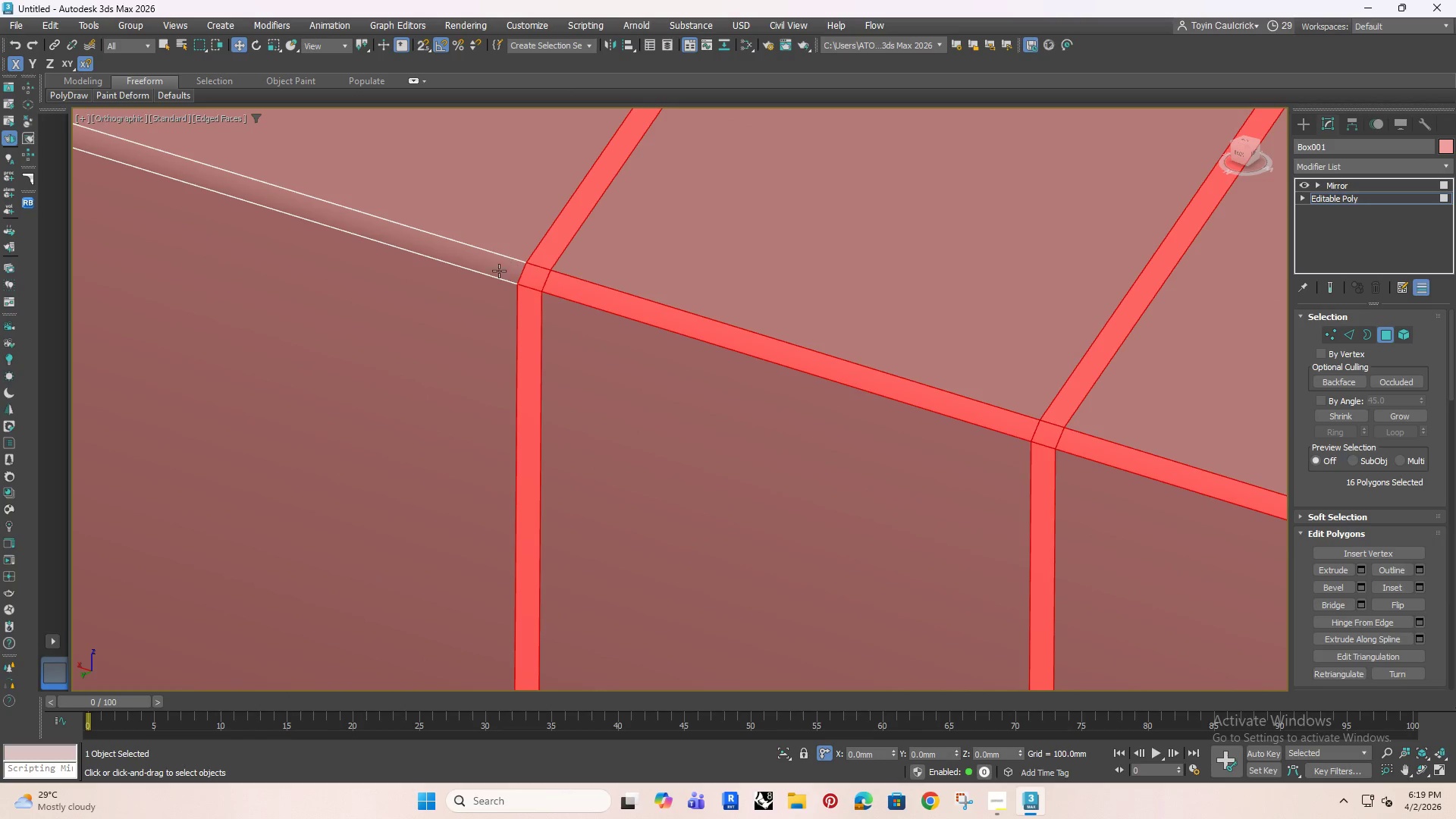 
key(Control+ControlRight)
 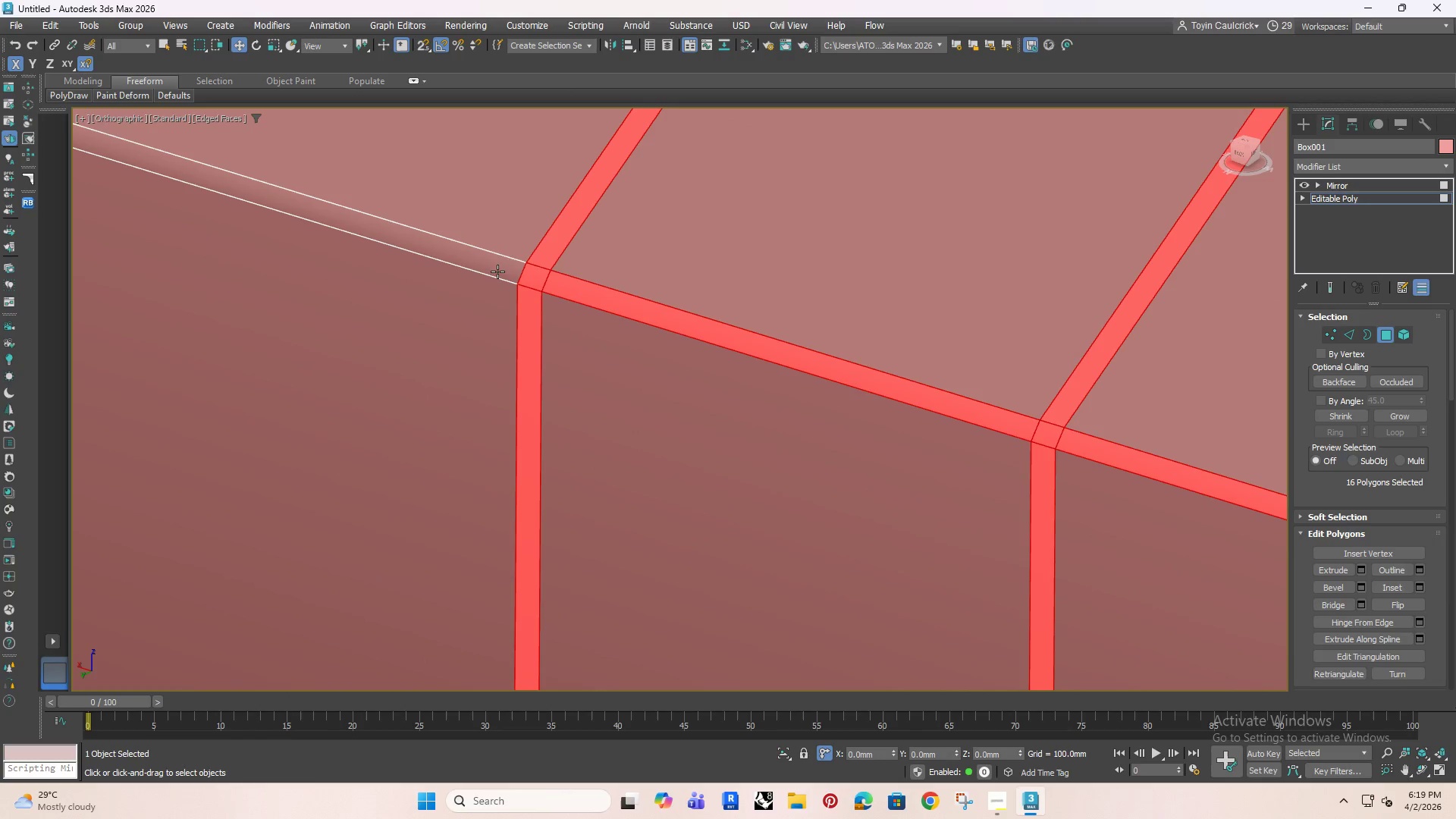 
key(Control+ControlRight)
 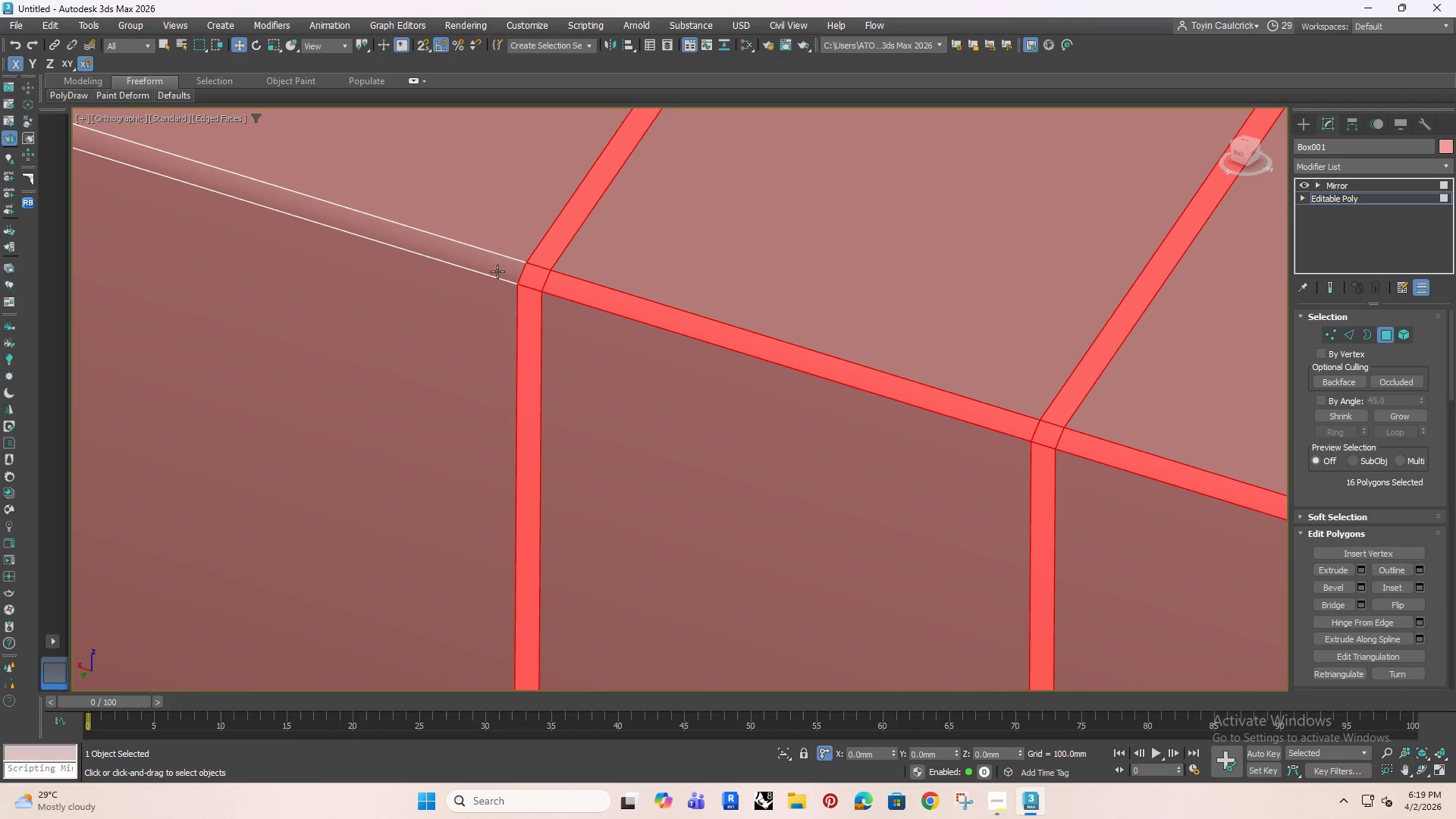 
key(Control+ControlRight)
 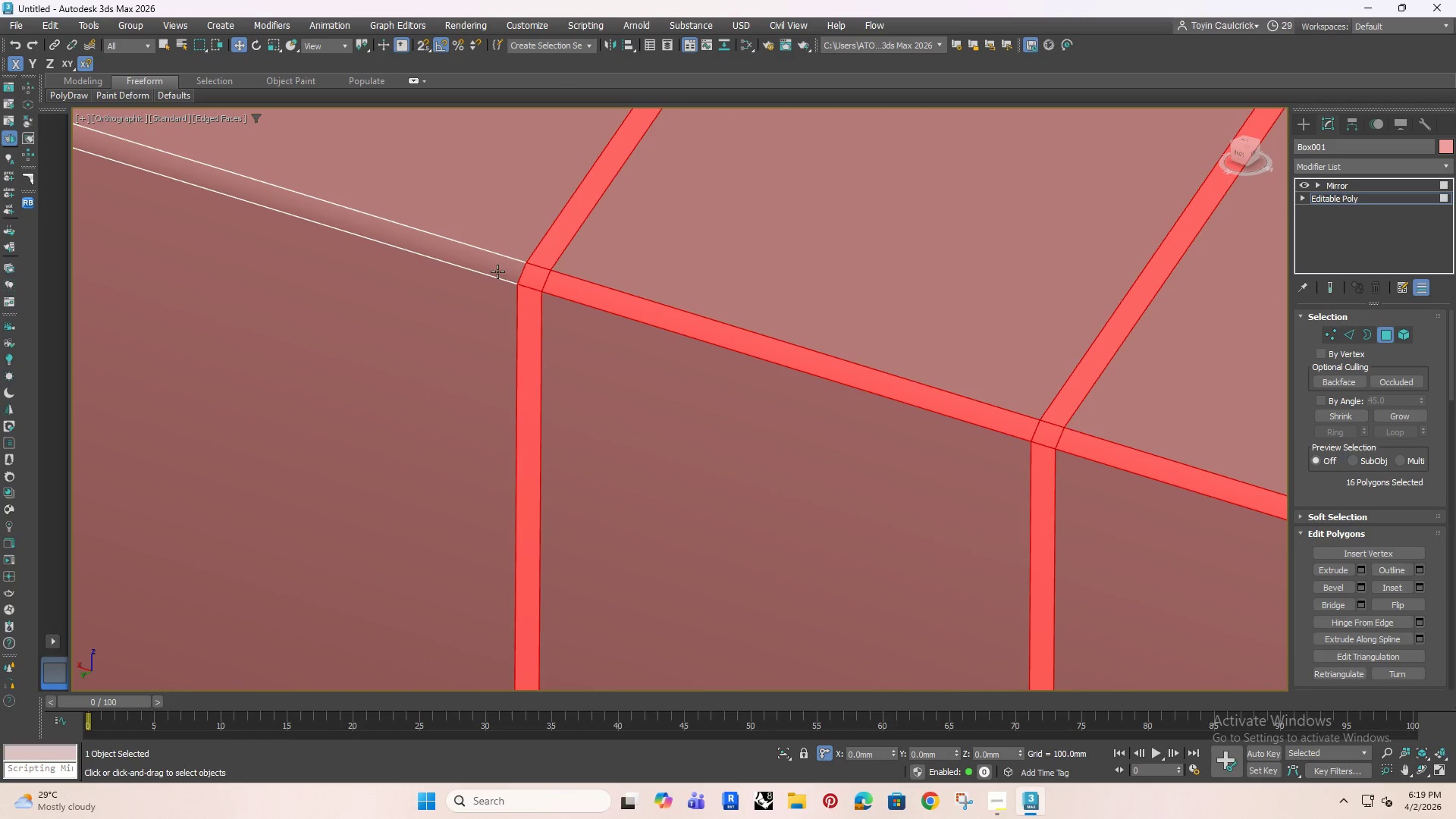 
key(Control+ControlRight)
 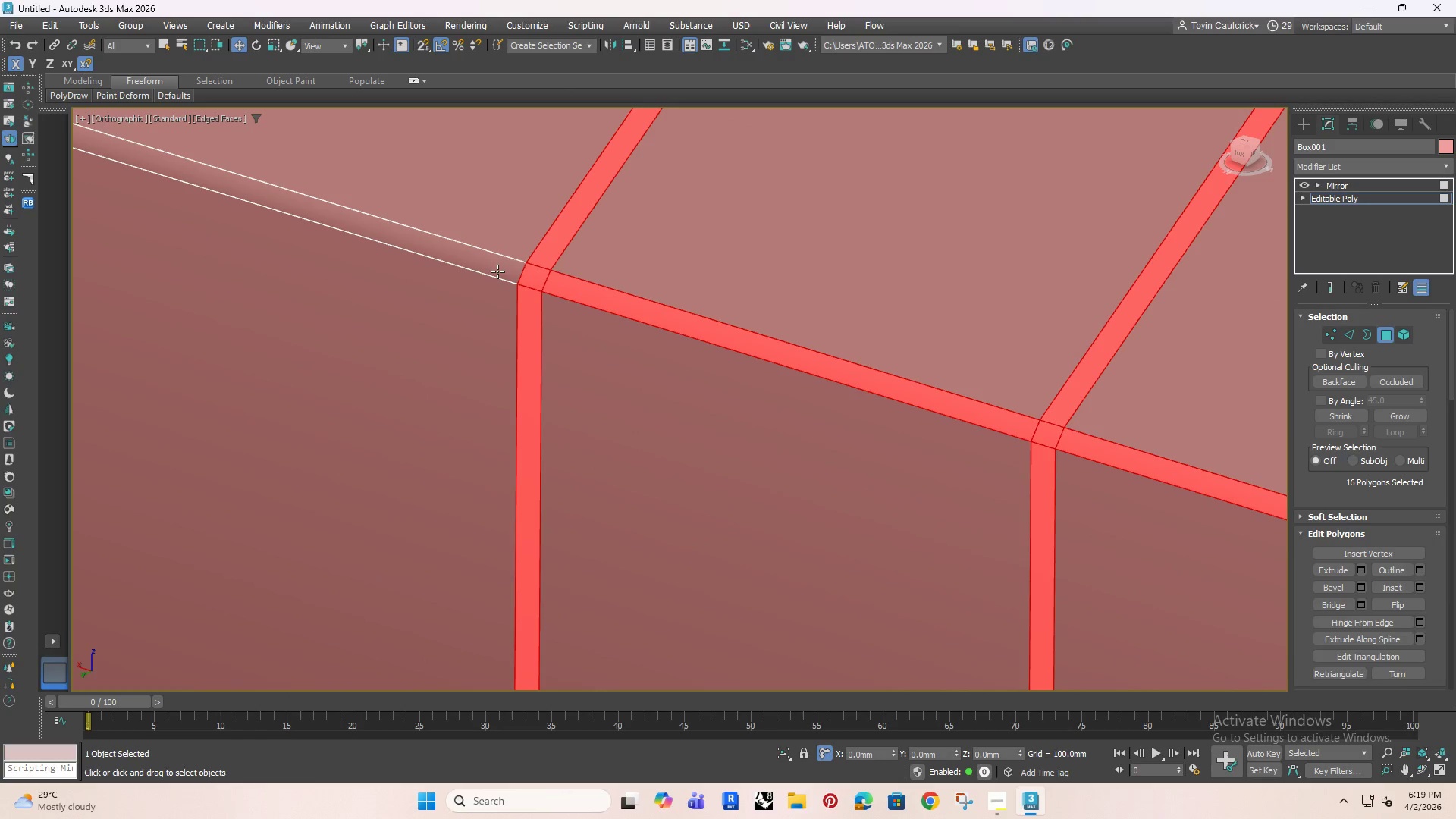 
key(Control+ControlRight)
 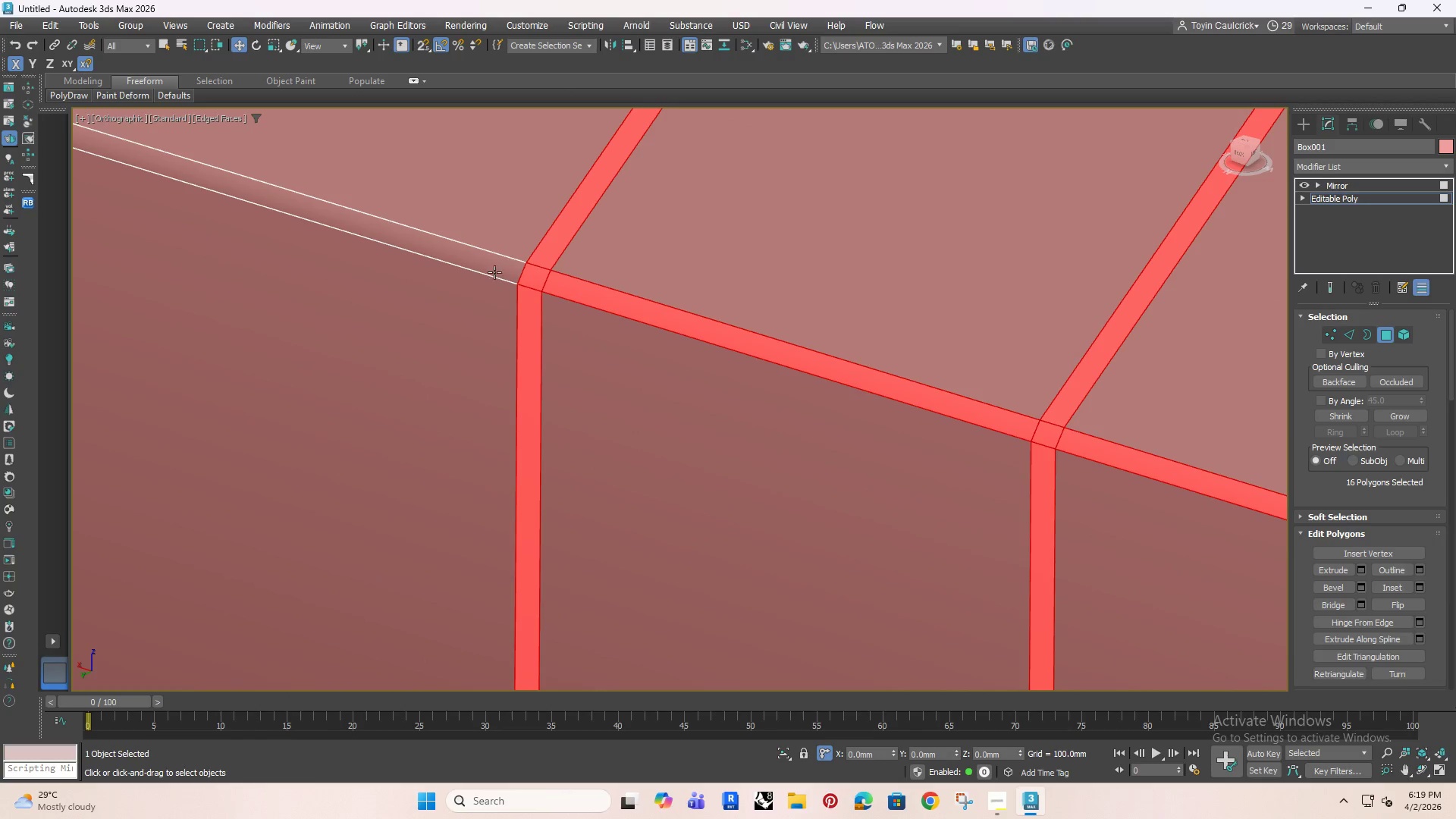 
key(Control+ControlRight)
 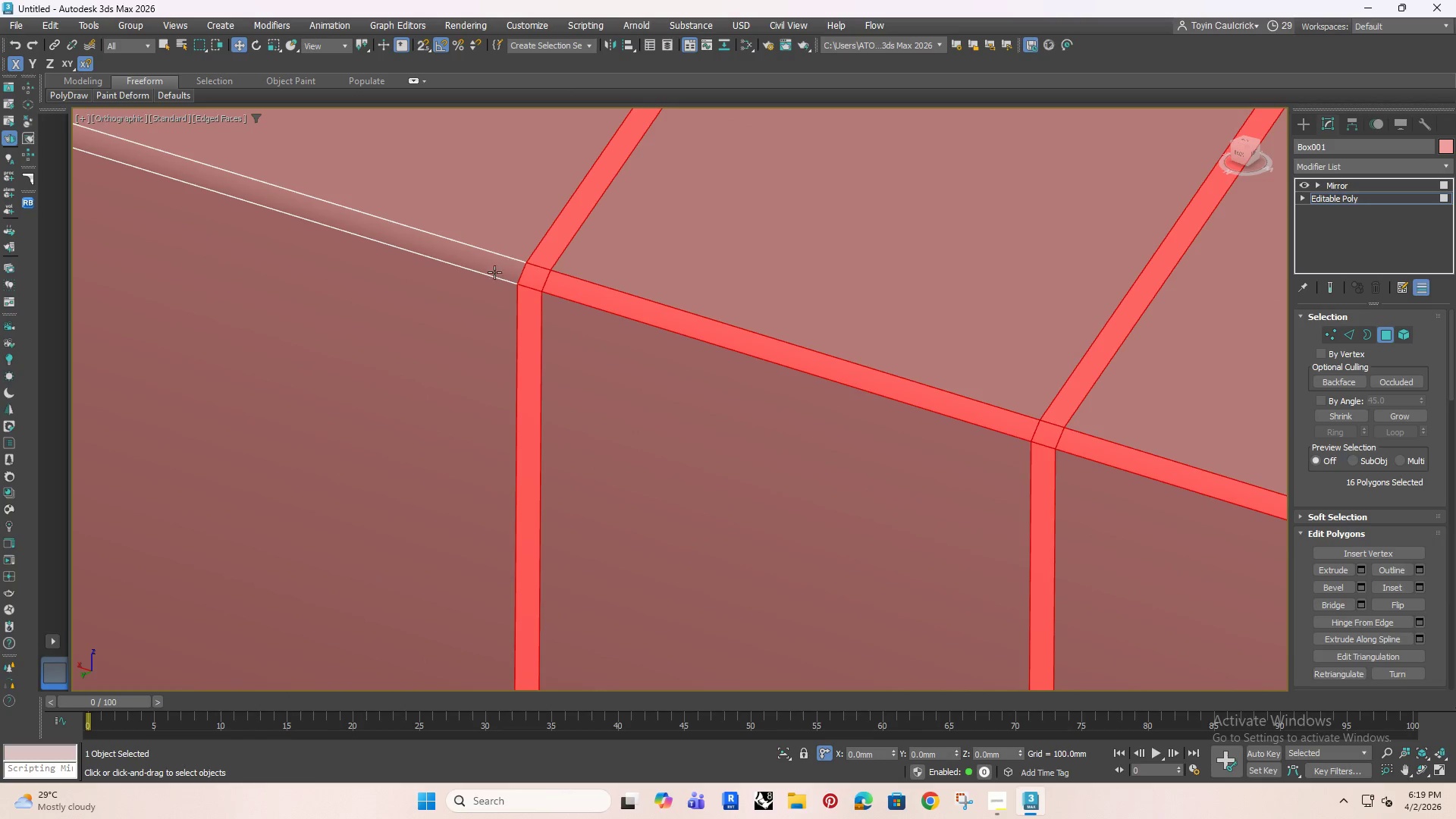 
key(Control+ControlRight)
 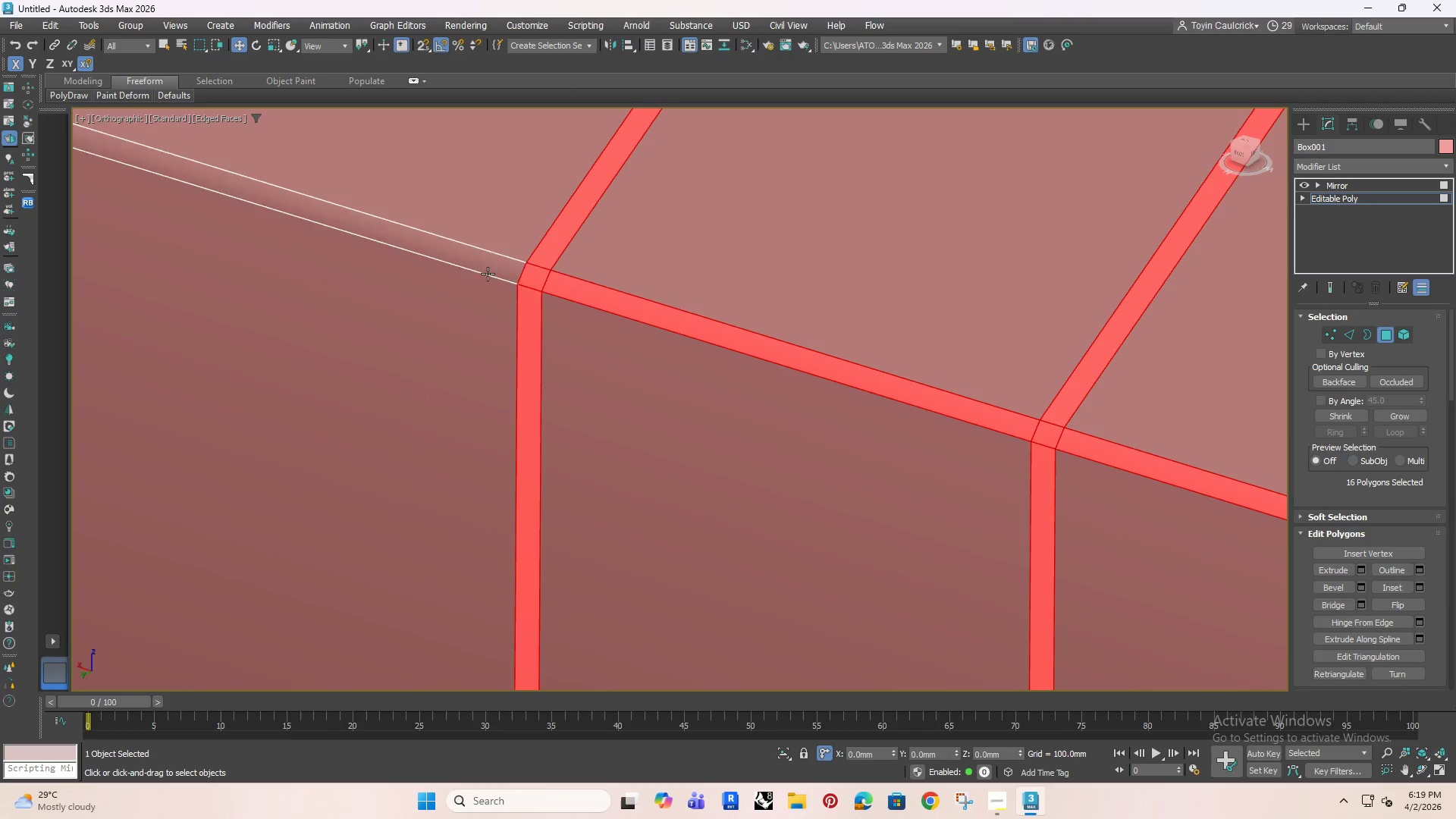 
left_click([486, 273])
 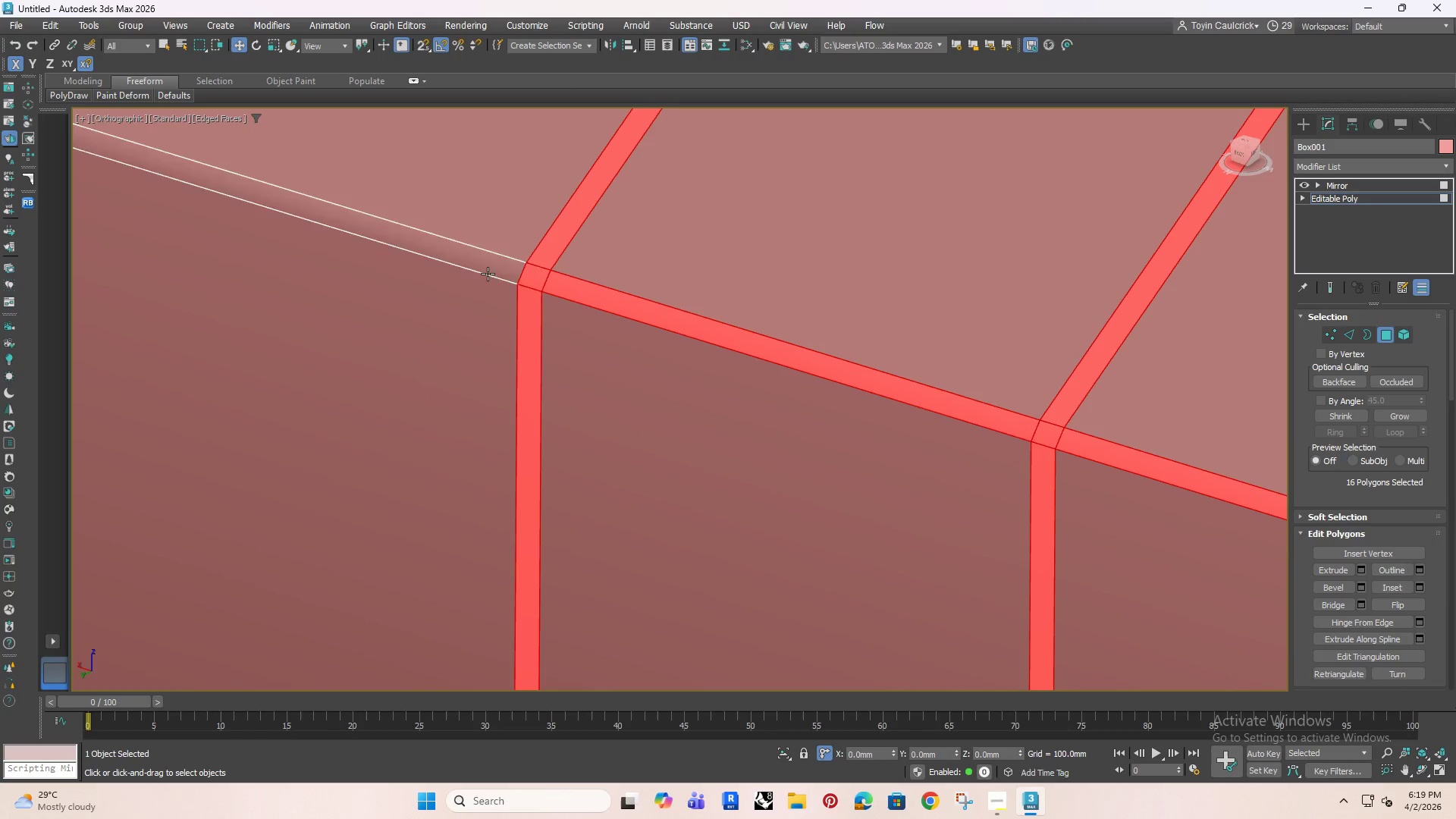 
hold_key(key=ControlRight, duration=0.36)
 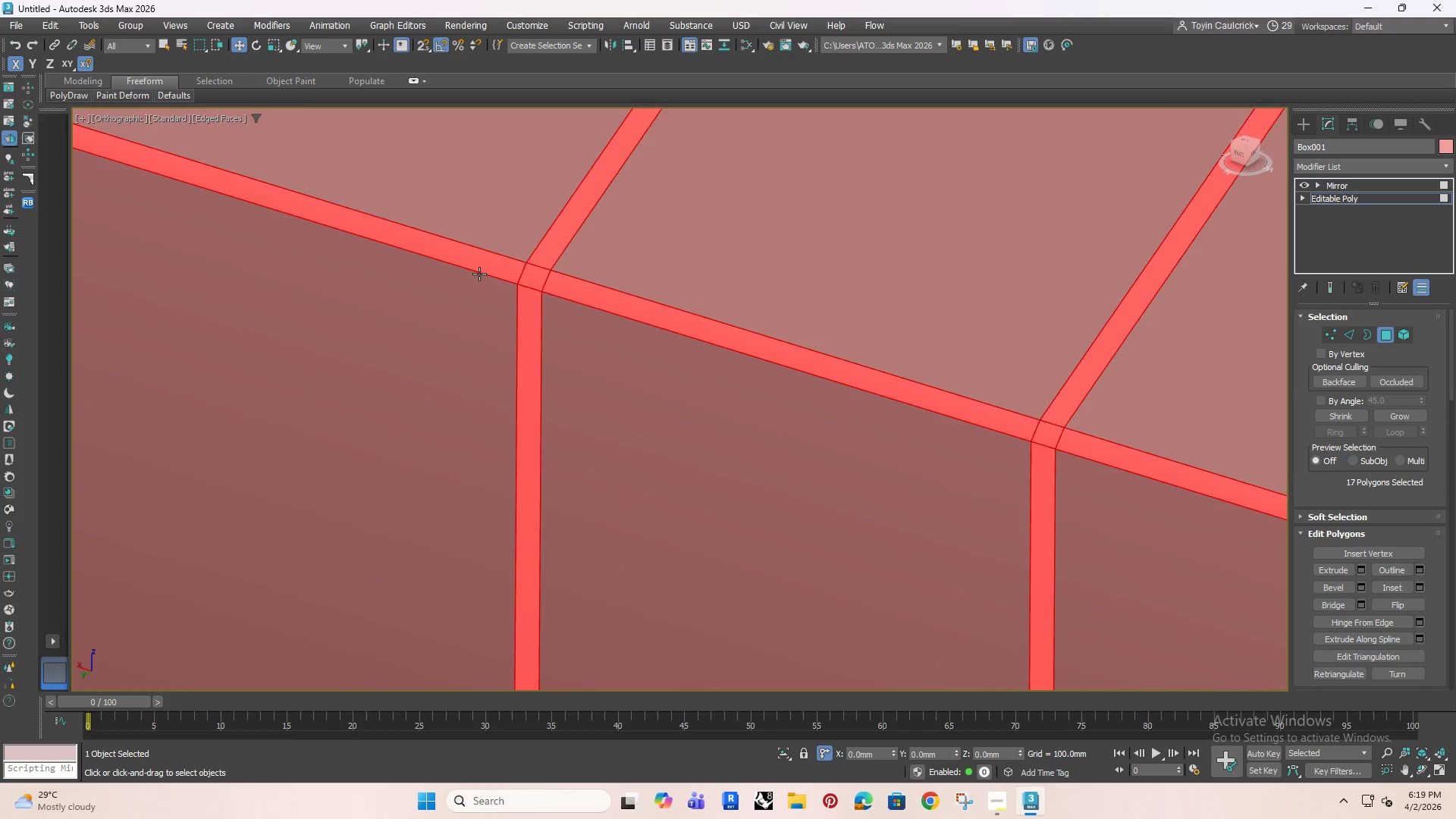 
hold_key(key=AltRight, duration=0.73)
 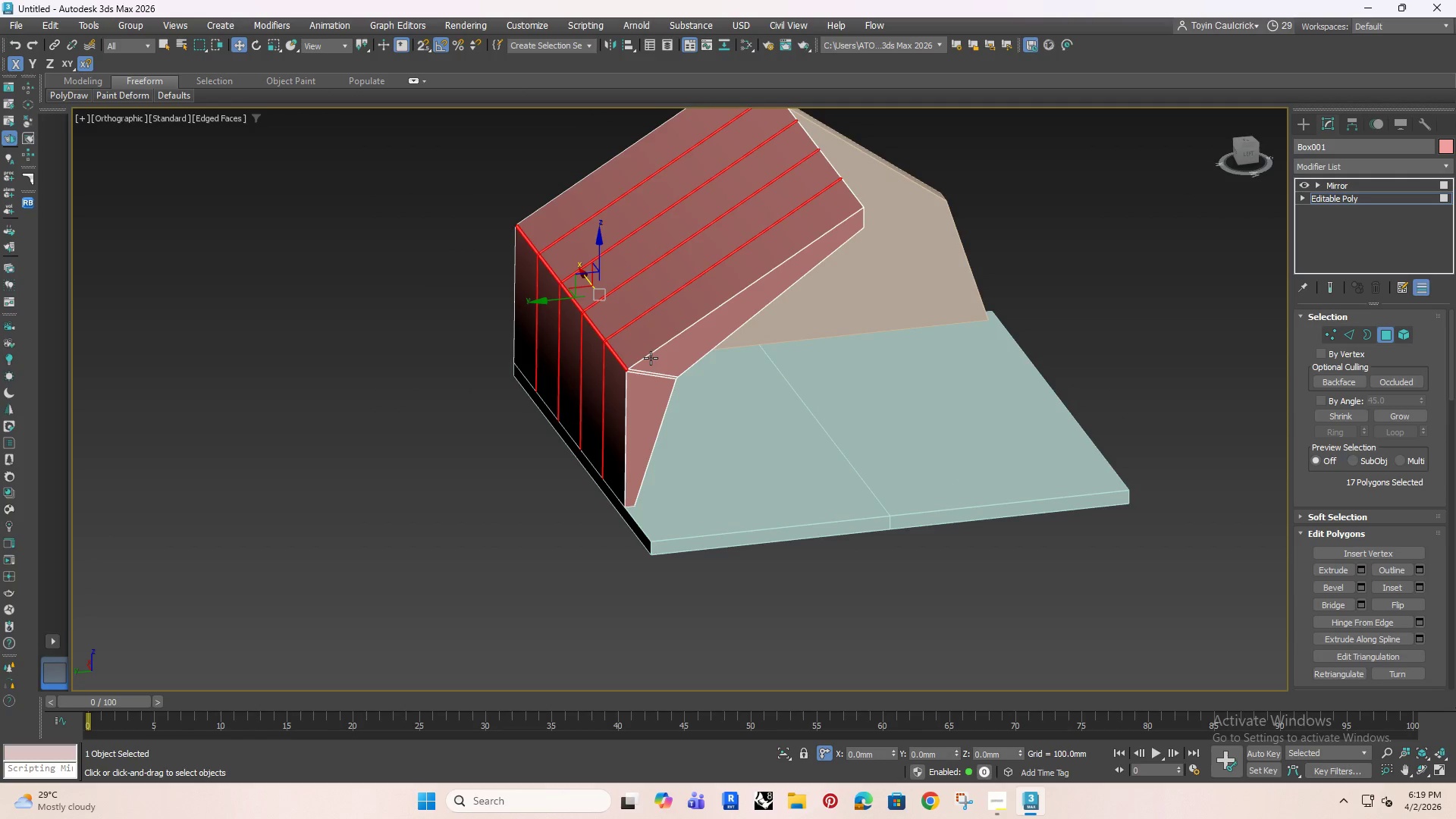 
scroll: coordinate [479, 275], scroll_direction: down, amount: 6.0
 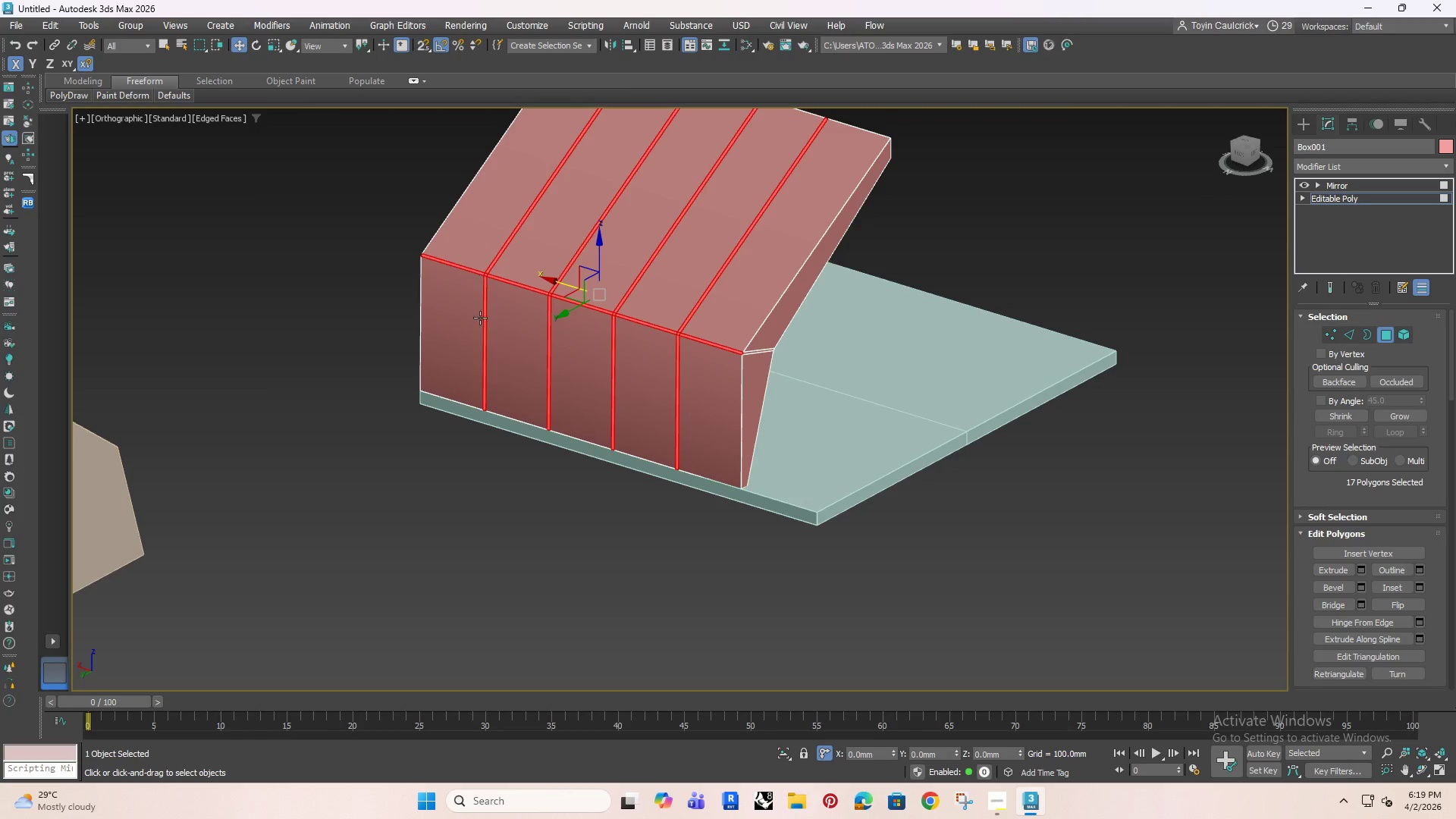 
wait(7.39)
 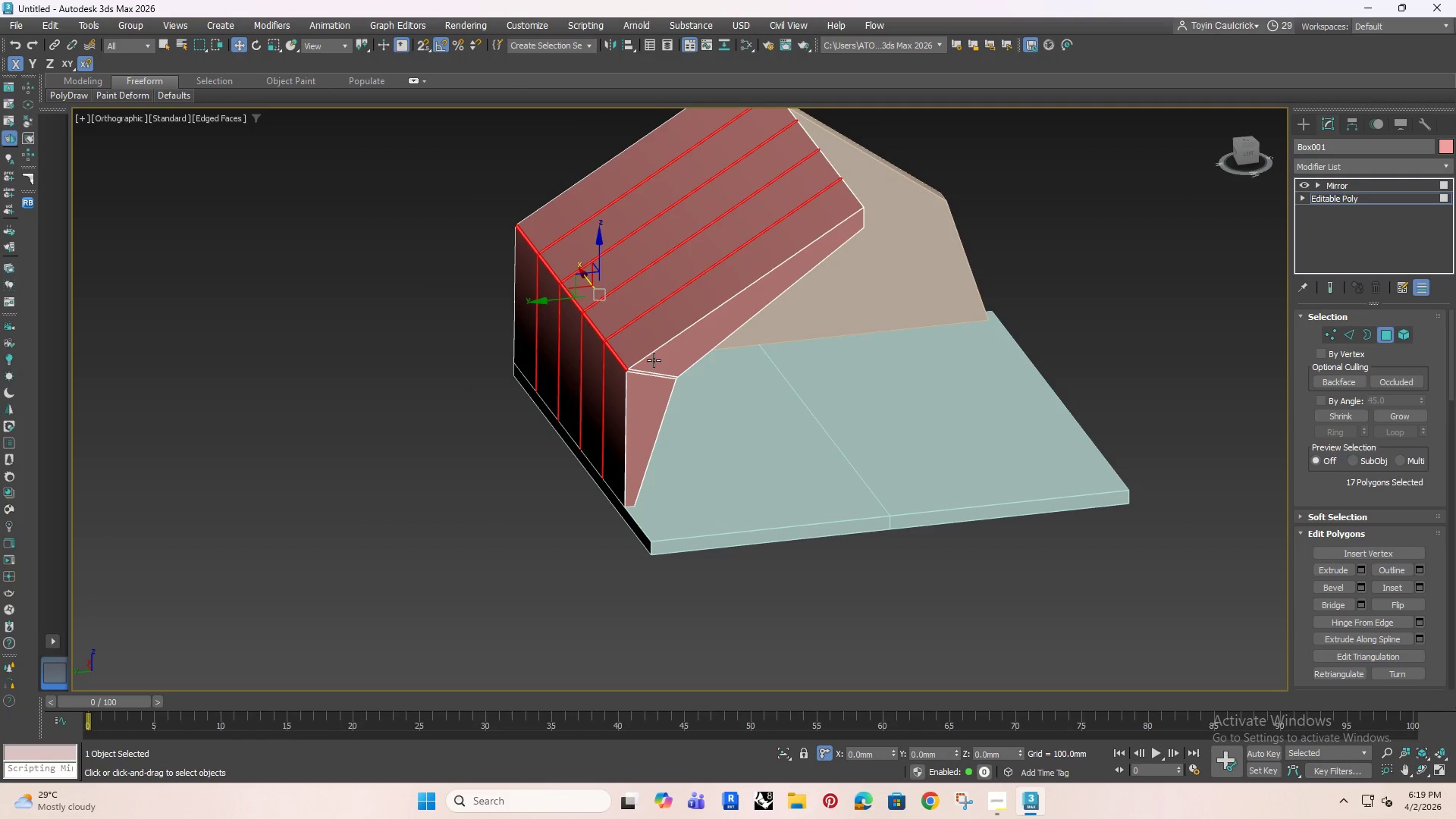 
scroll: coordinate [650, 390], scroll_direction: up, amount: 3.0
 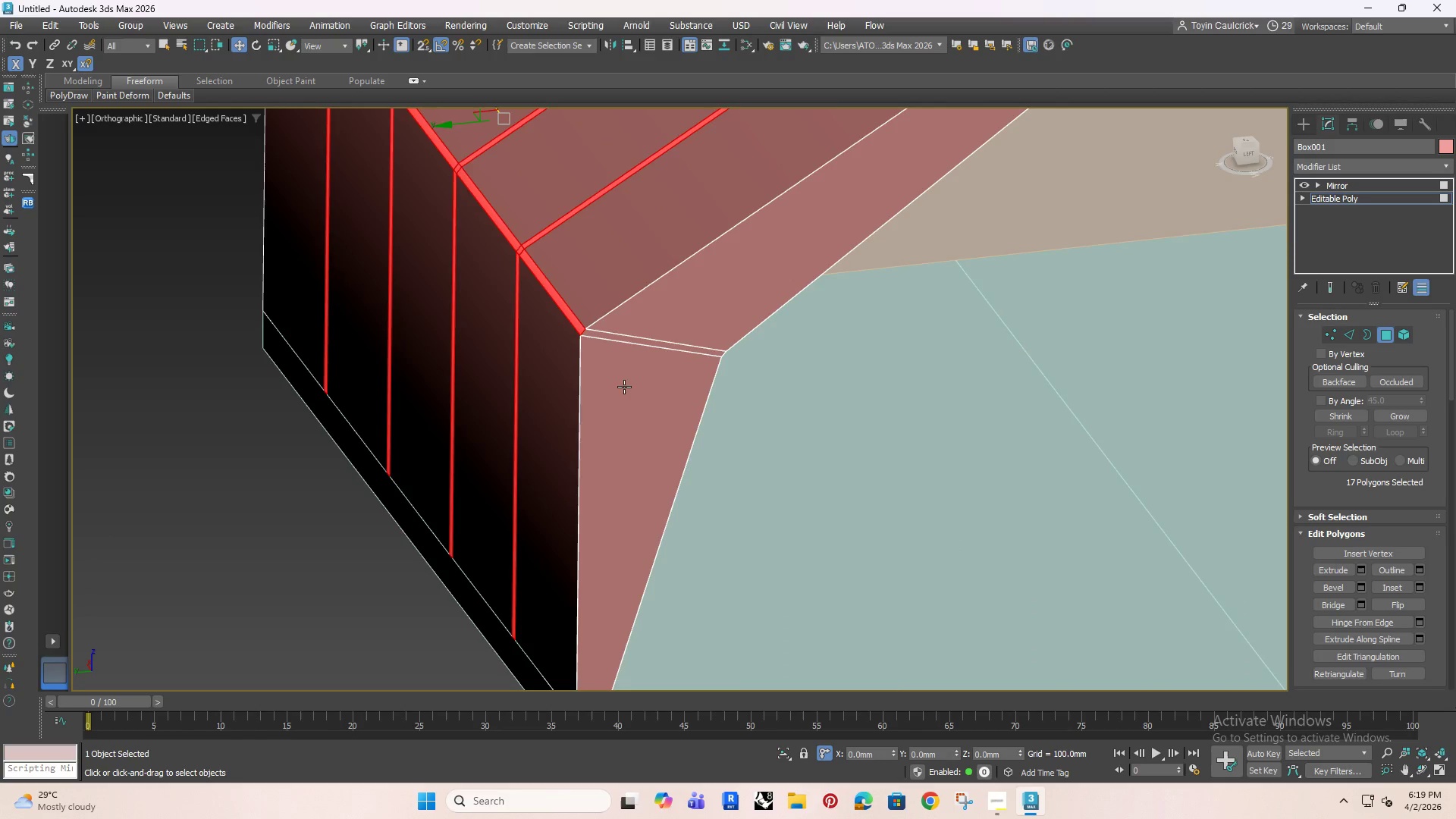 
hold_key(key=AltRight, duration=0.62)
 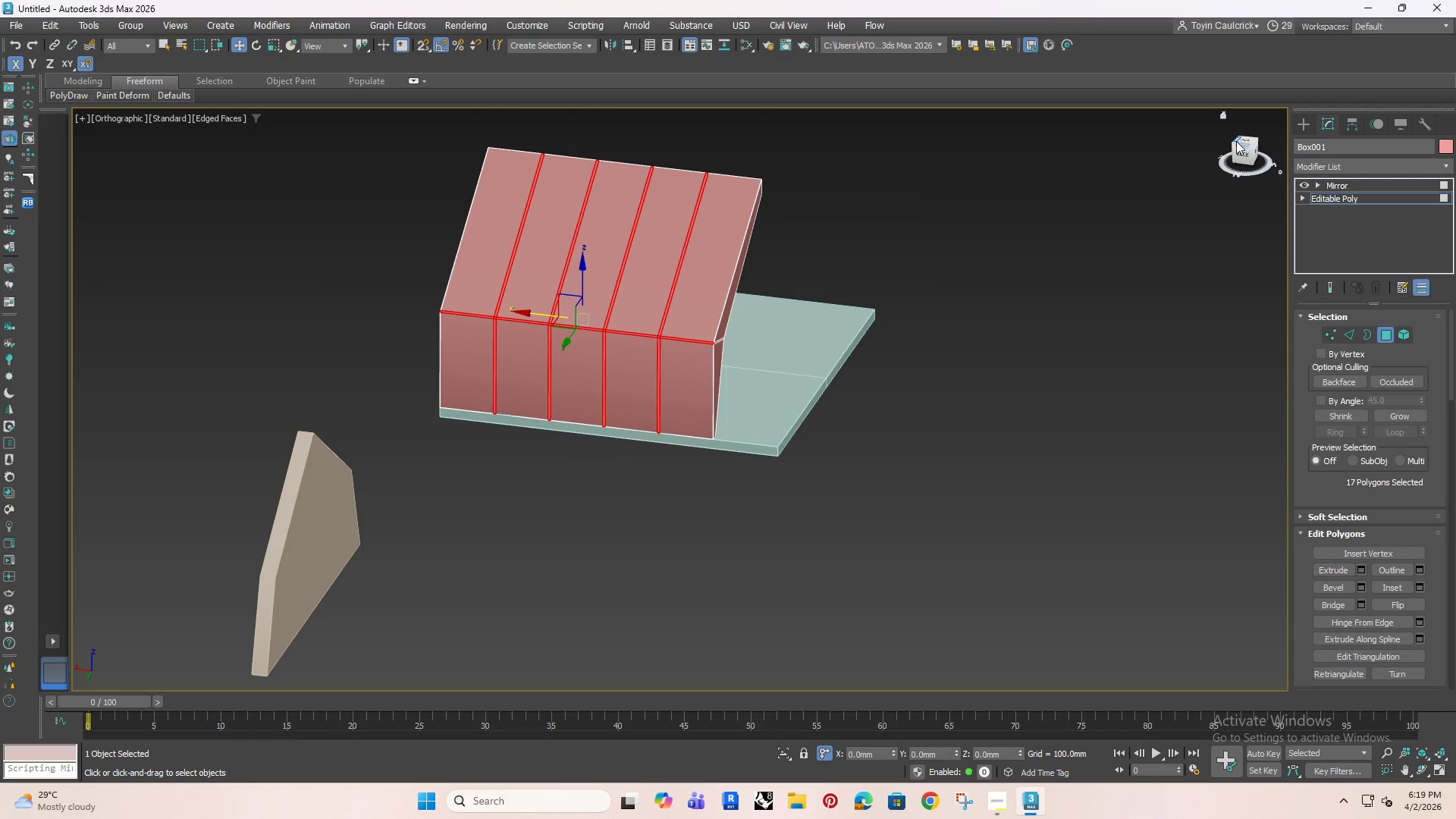 
scroll: coordinate [608, 386], scroll_direction: down, amount: 4.0
 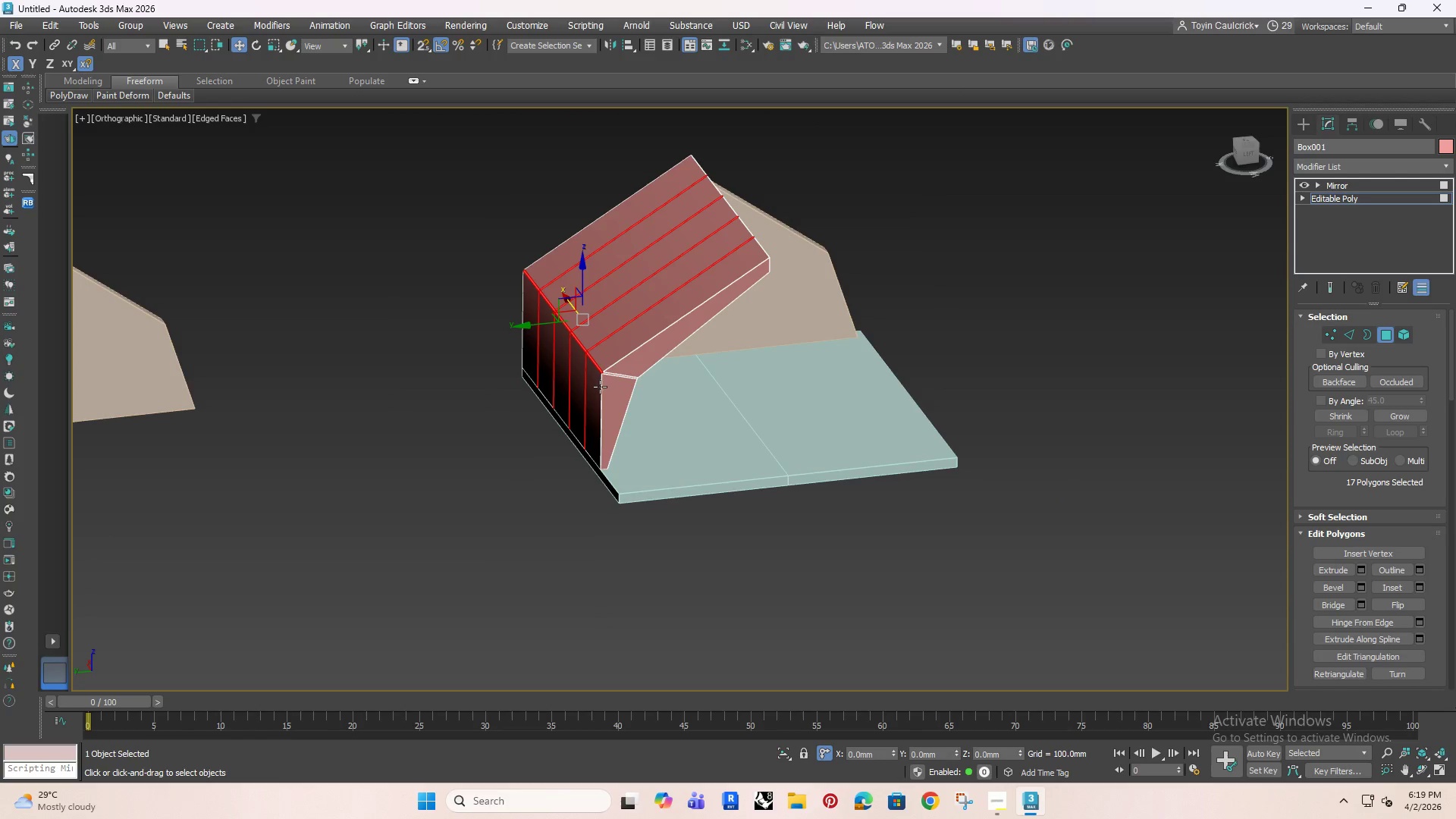 
left_click([1247, 141])
 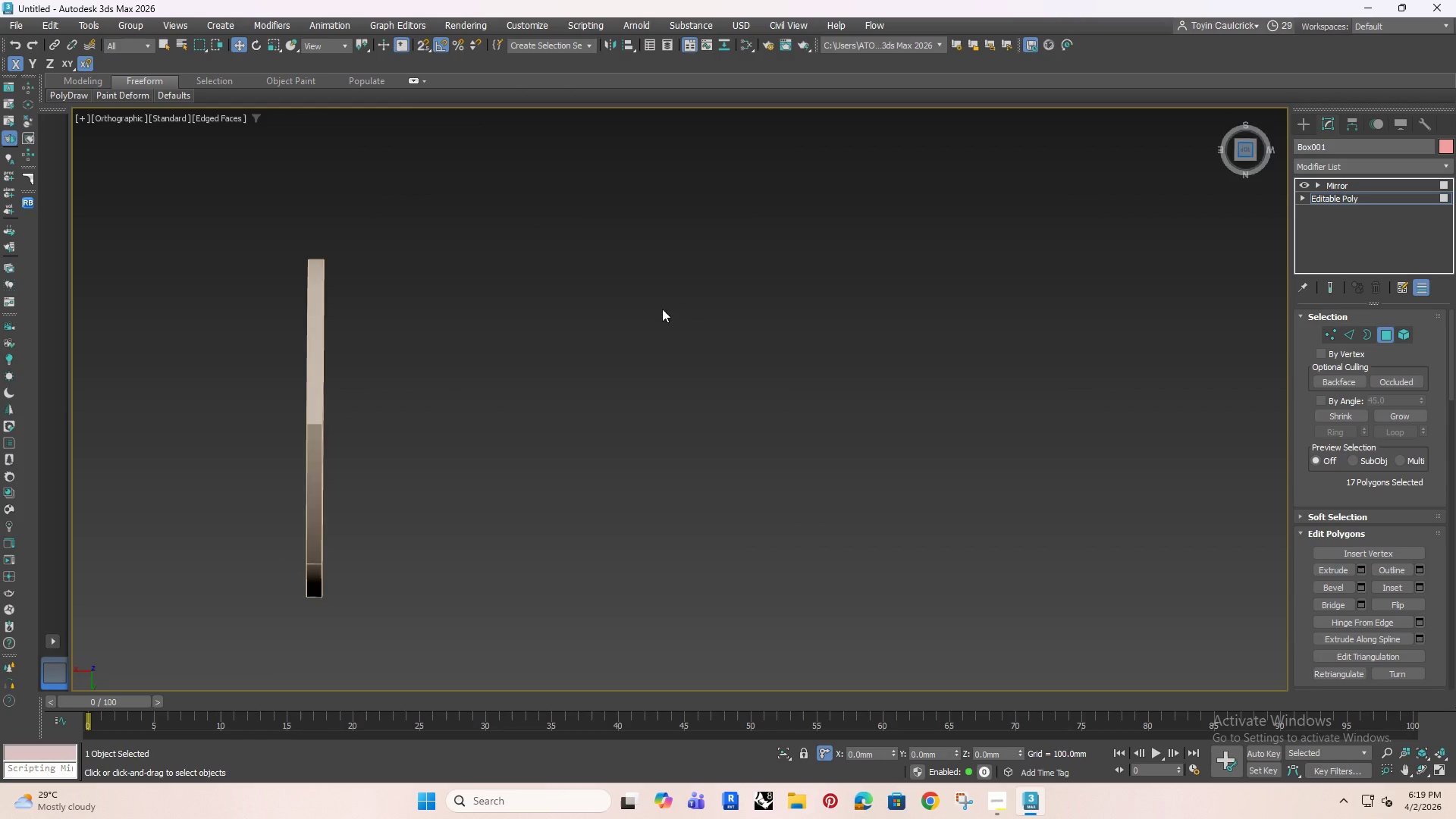 
scroll: coordinate [638, 344], scroll_direction: down, amount: 3.0
 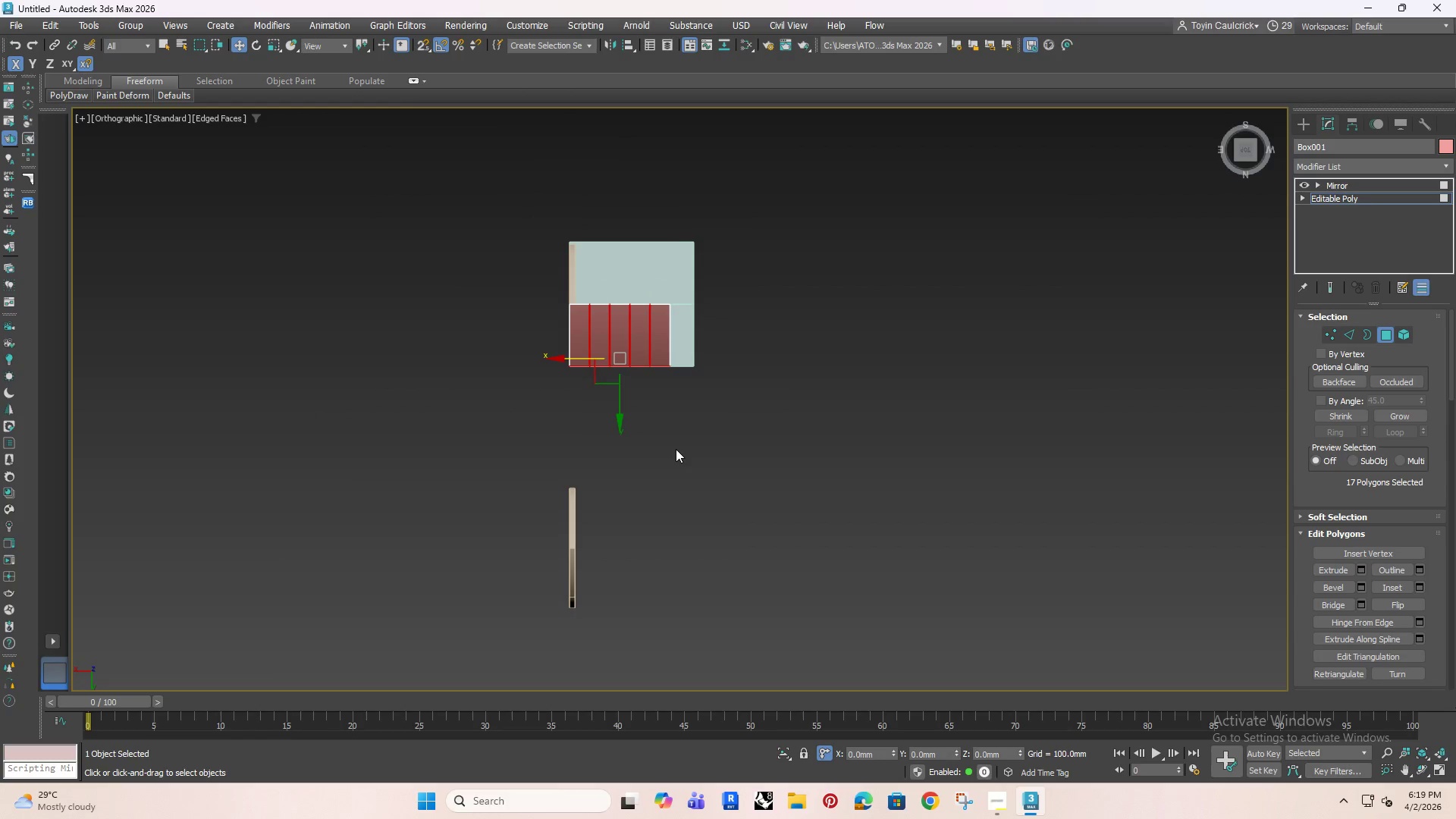 
scroll: coordinate [676, 448], scroll_direction: up, amount: 3.0
 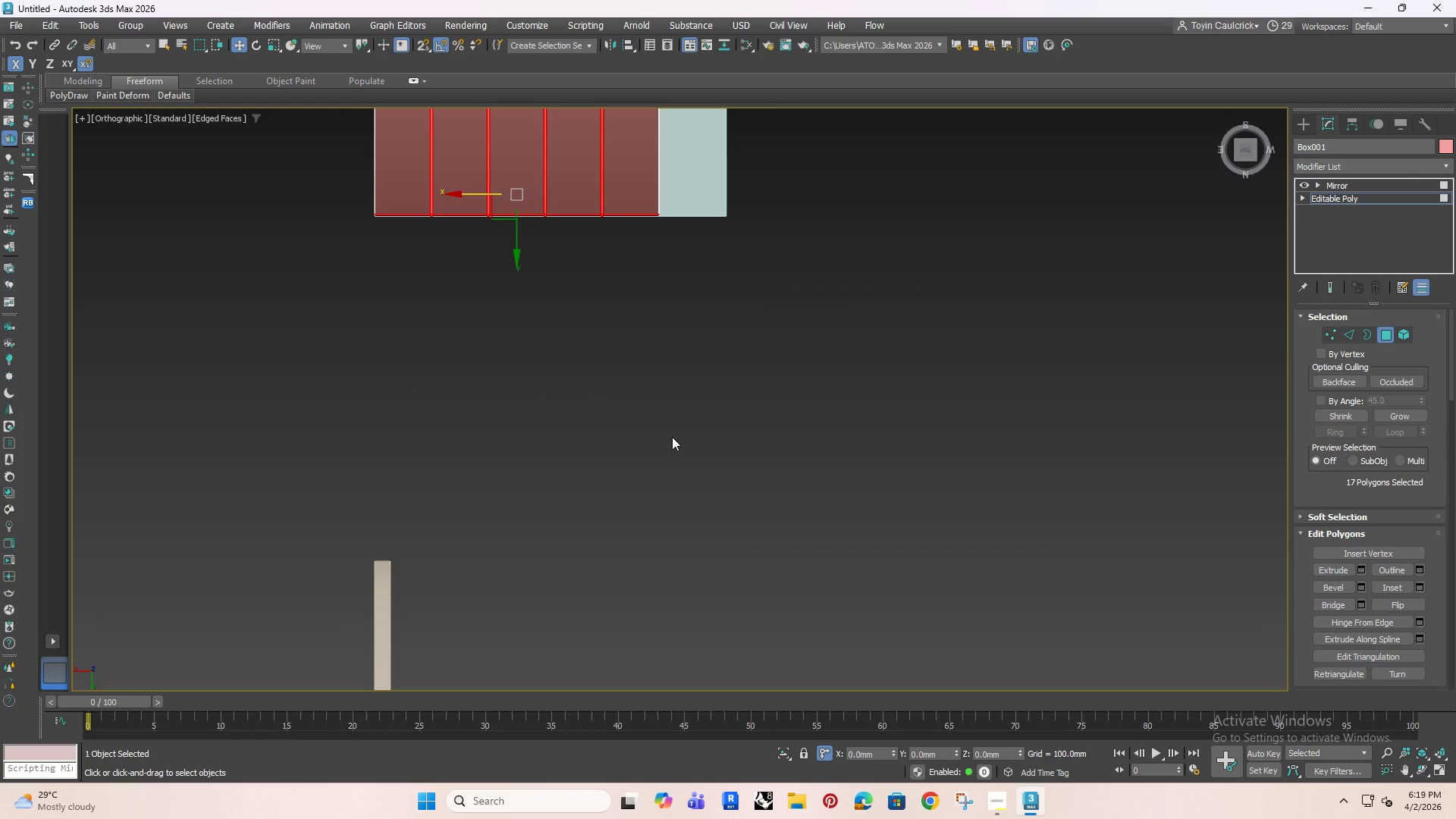 
key(2)
 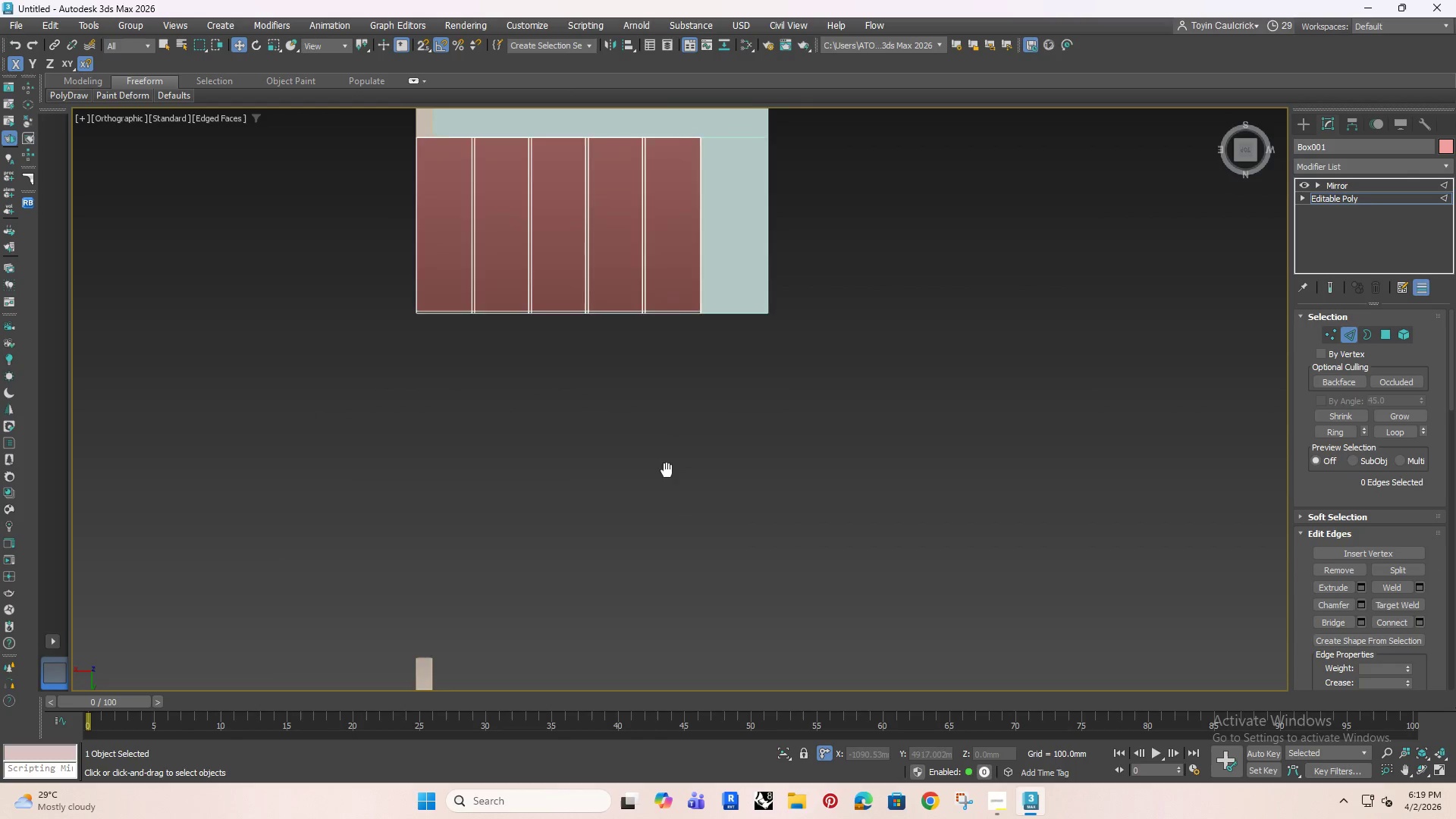 
scroll: coordinate [690, 291], scroll_direction: up, amount: 2.0
 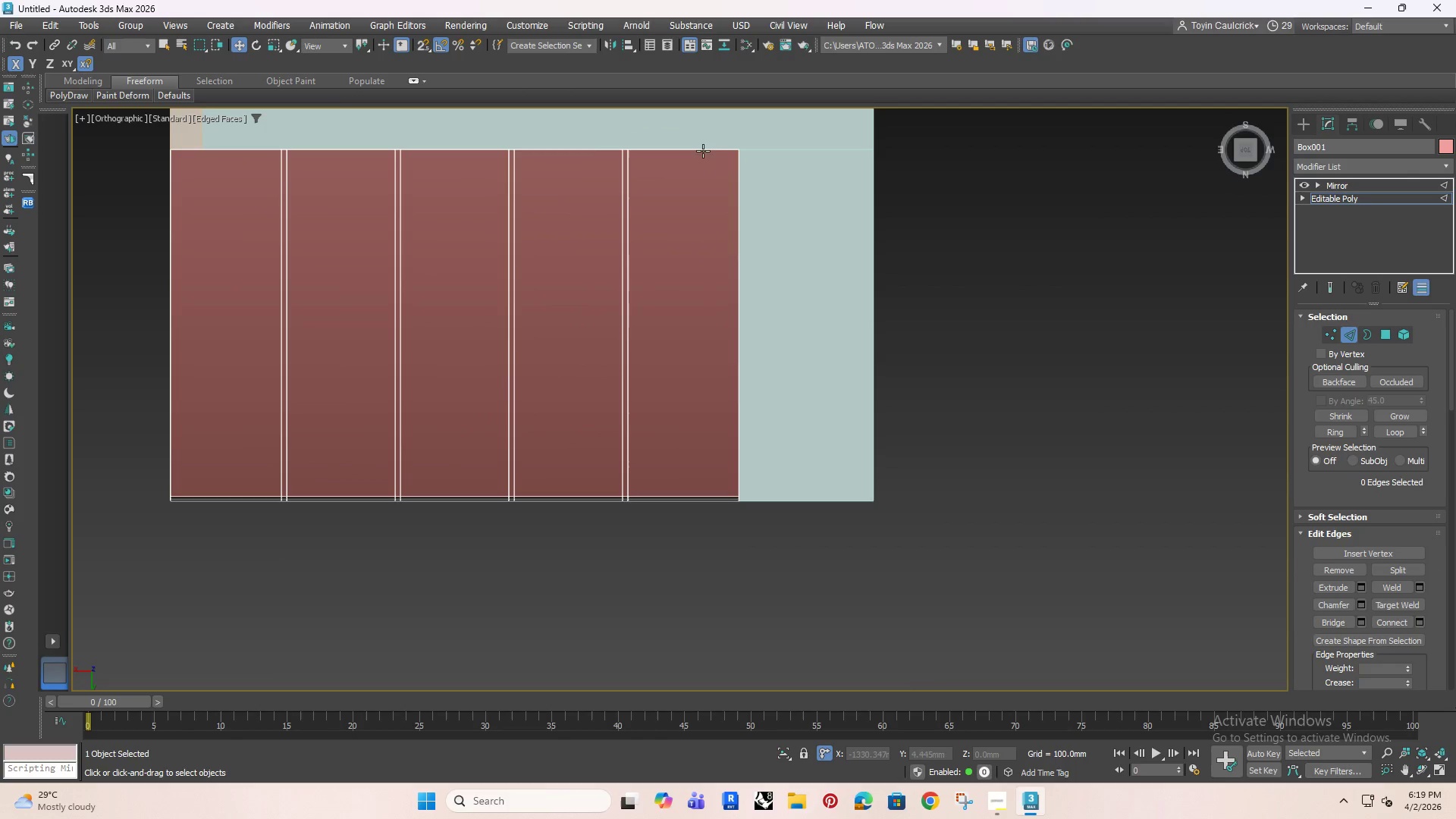 
left_click_drag(start_coordinate=[703, 125], to_coordinate=[676, 564])
 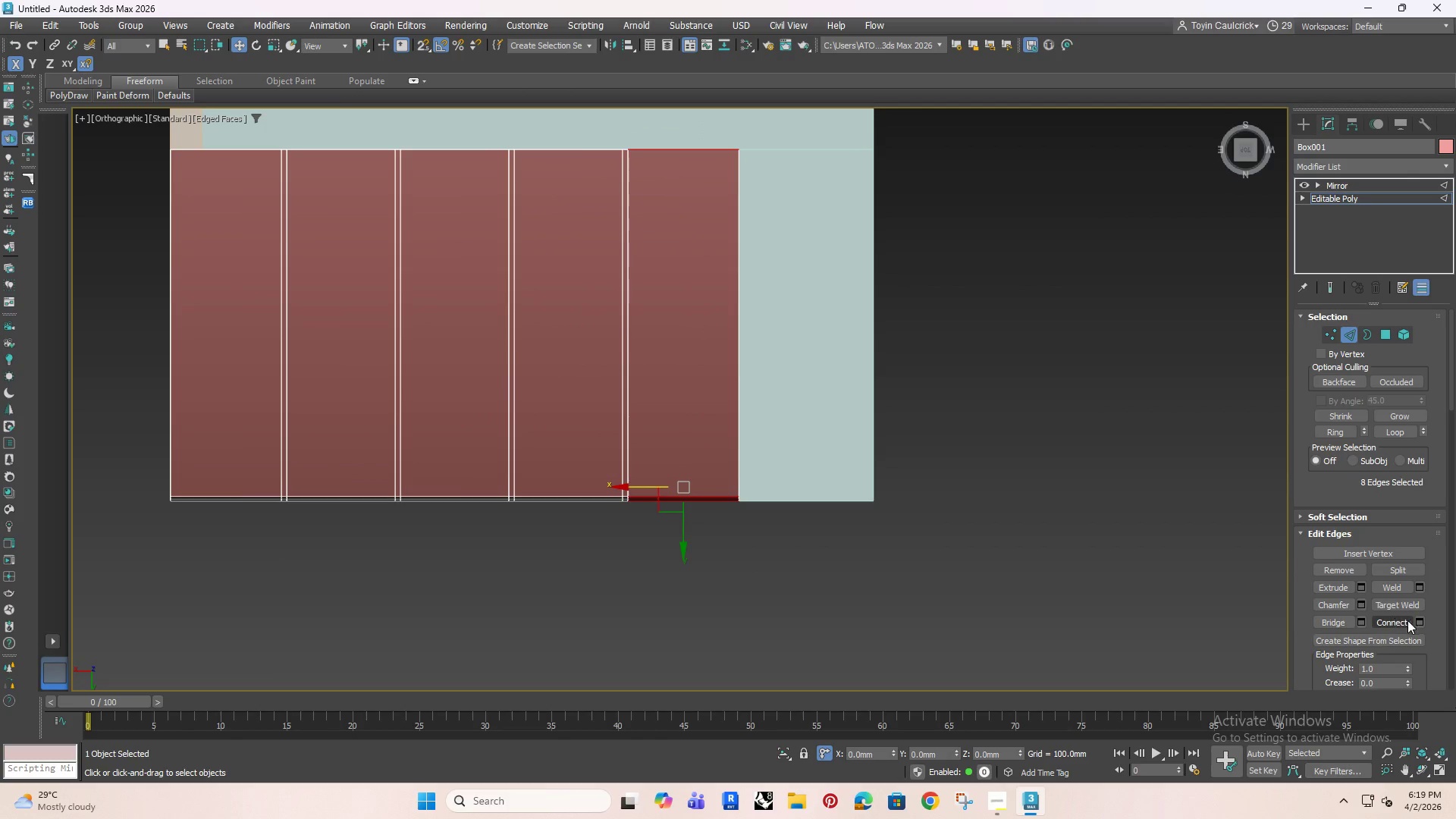 
left_click([1417, 620])
 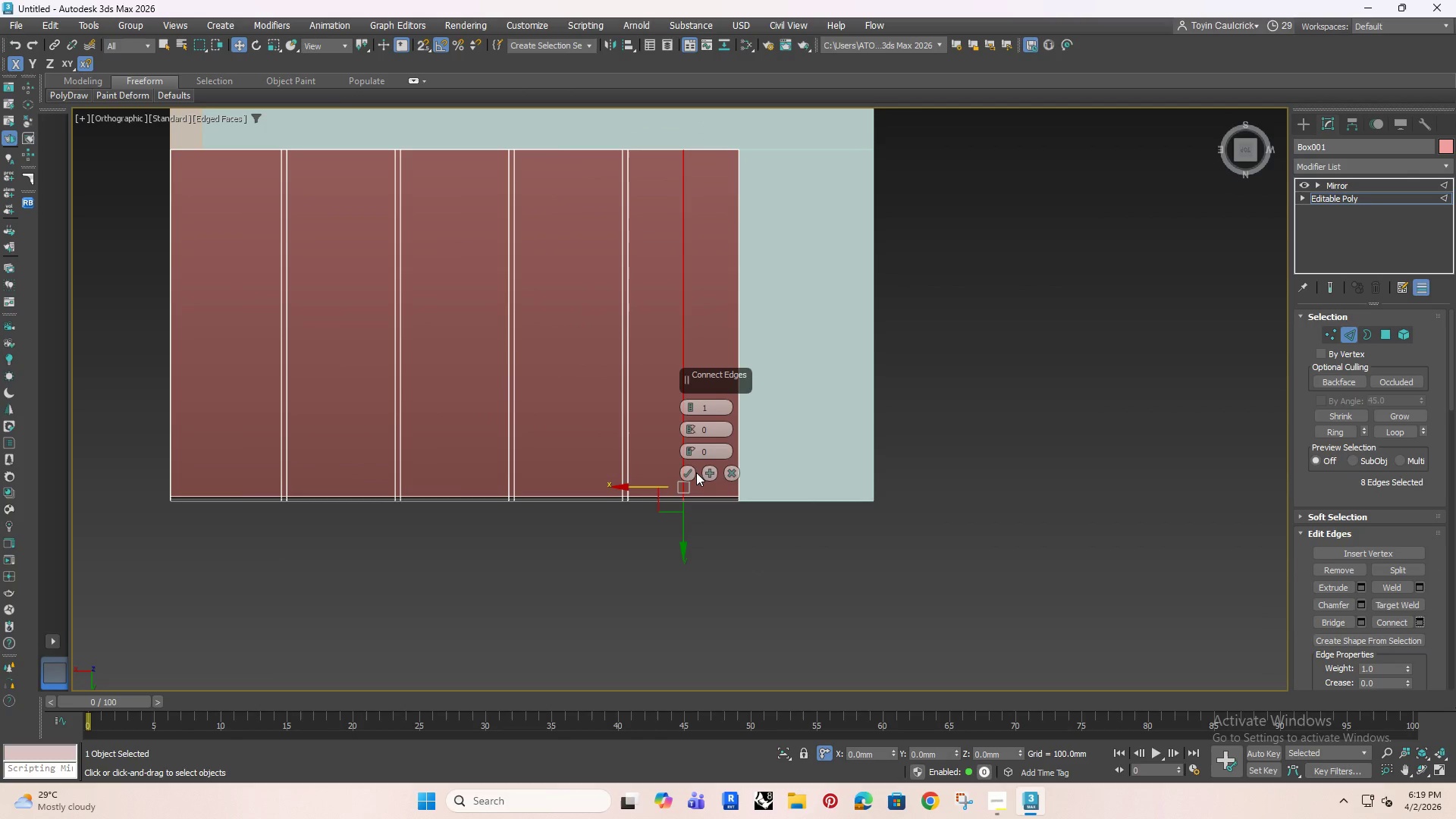 
left_click([688, 470])
 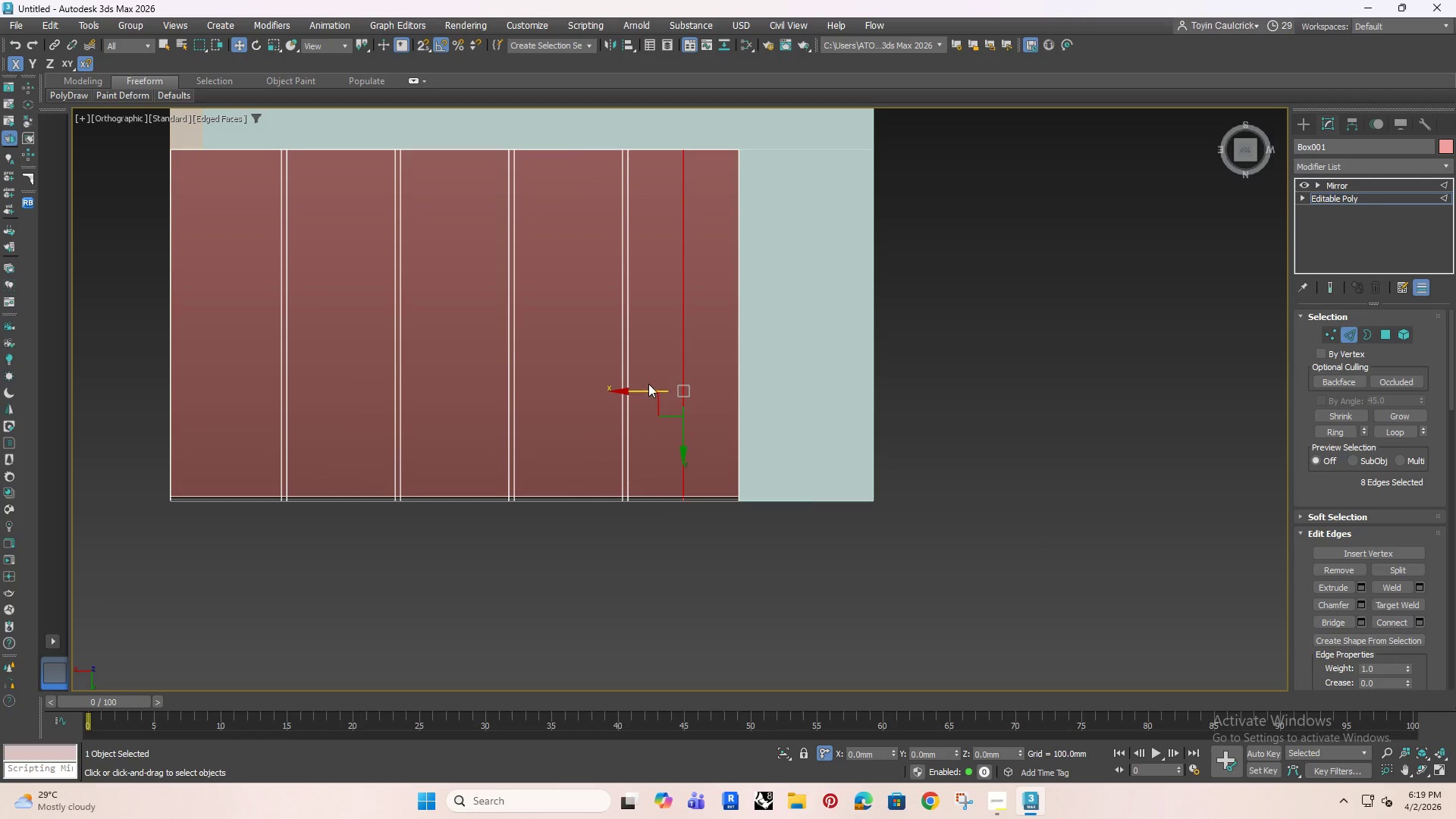 
scroll: coordinate [686, 466], scroll_direction: up, amount: 1.0
 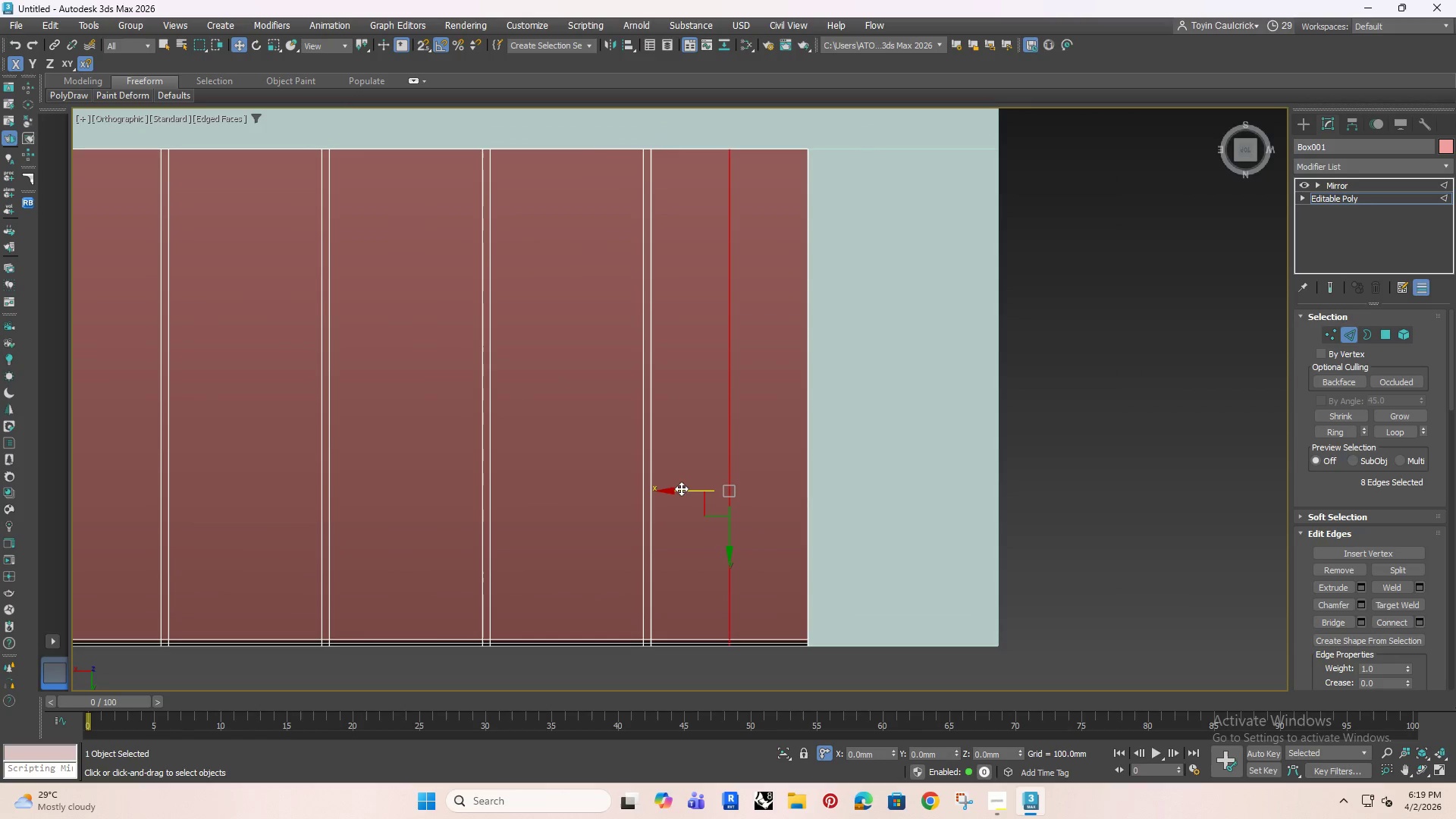 
left_click_drag(start_coordinate=[681, 488], to_coordinate=[752, 469])
 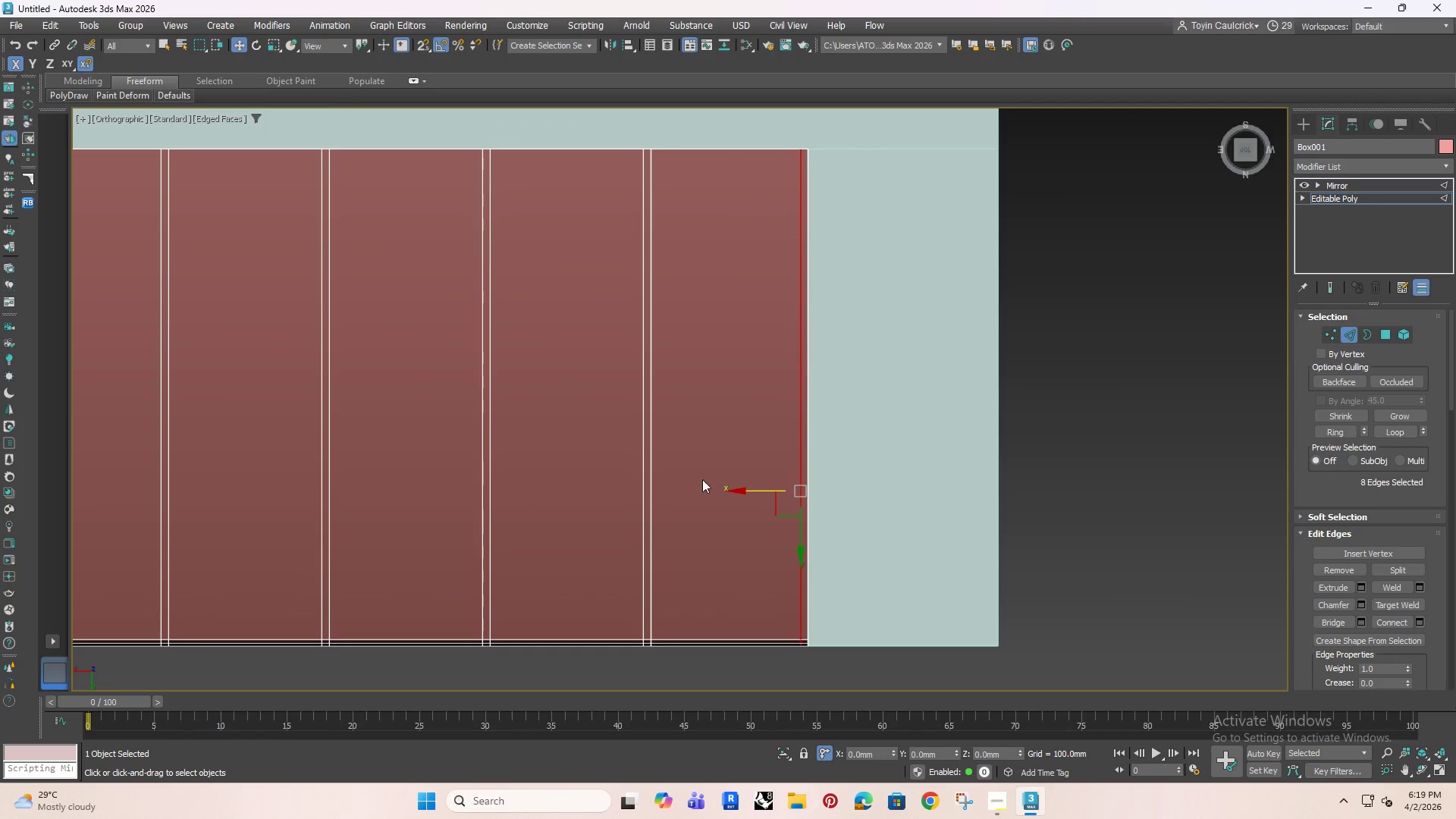 
scroll: coordinate [714, 479], scroll_direction: down, amount: 3.0
 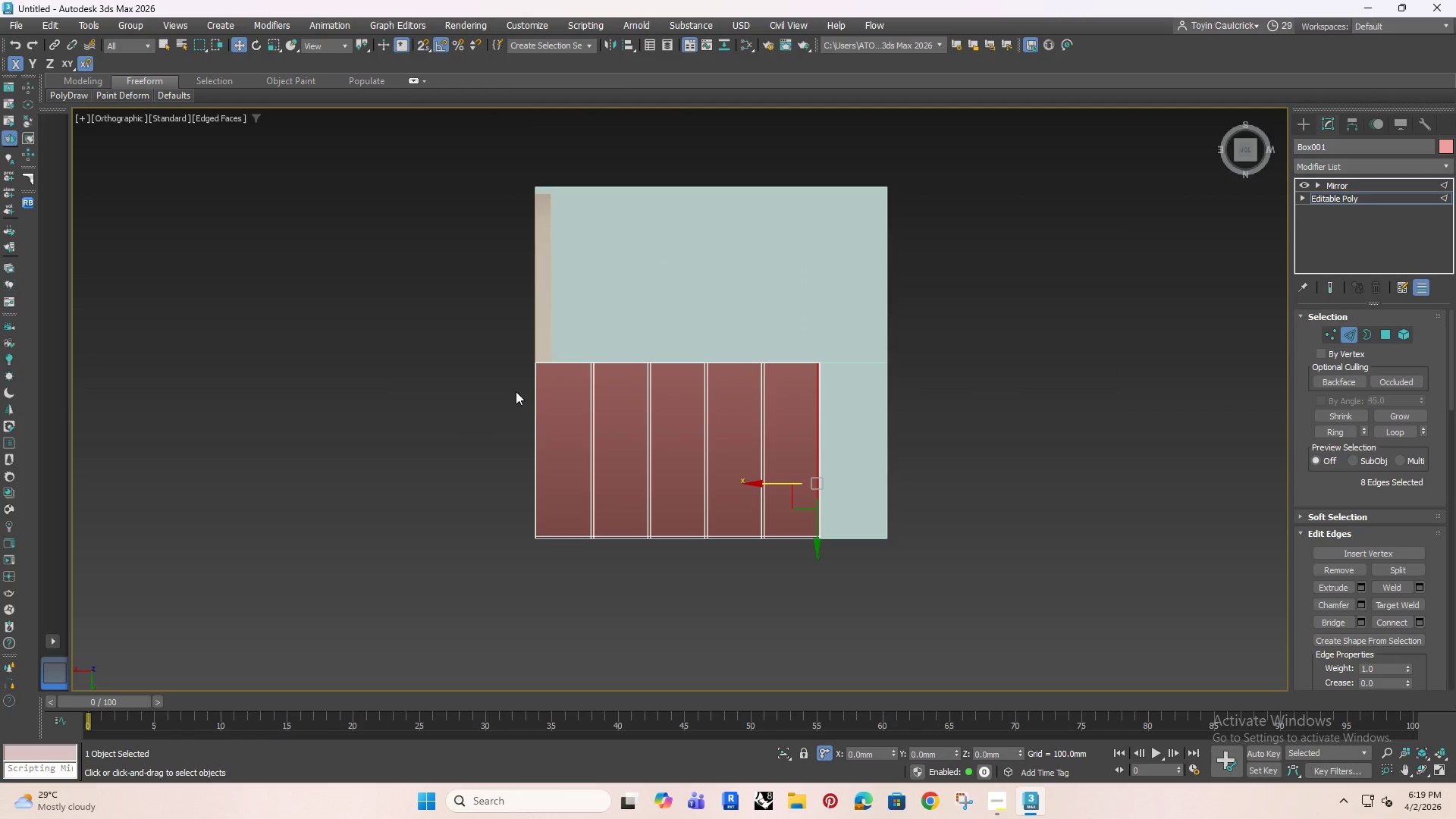 
left_click([457, 375])
 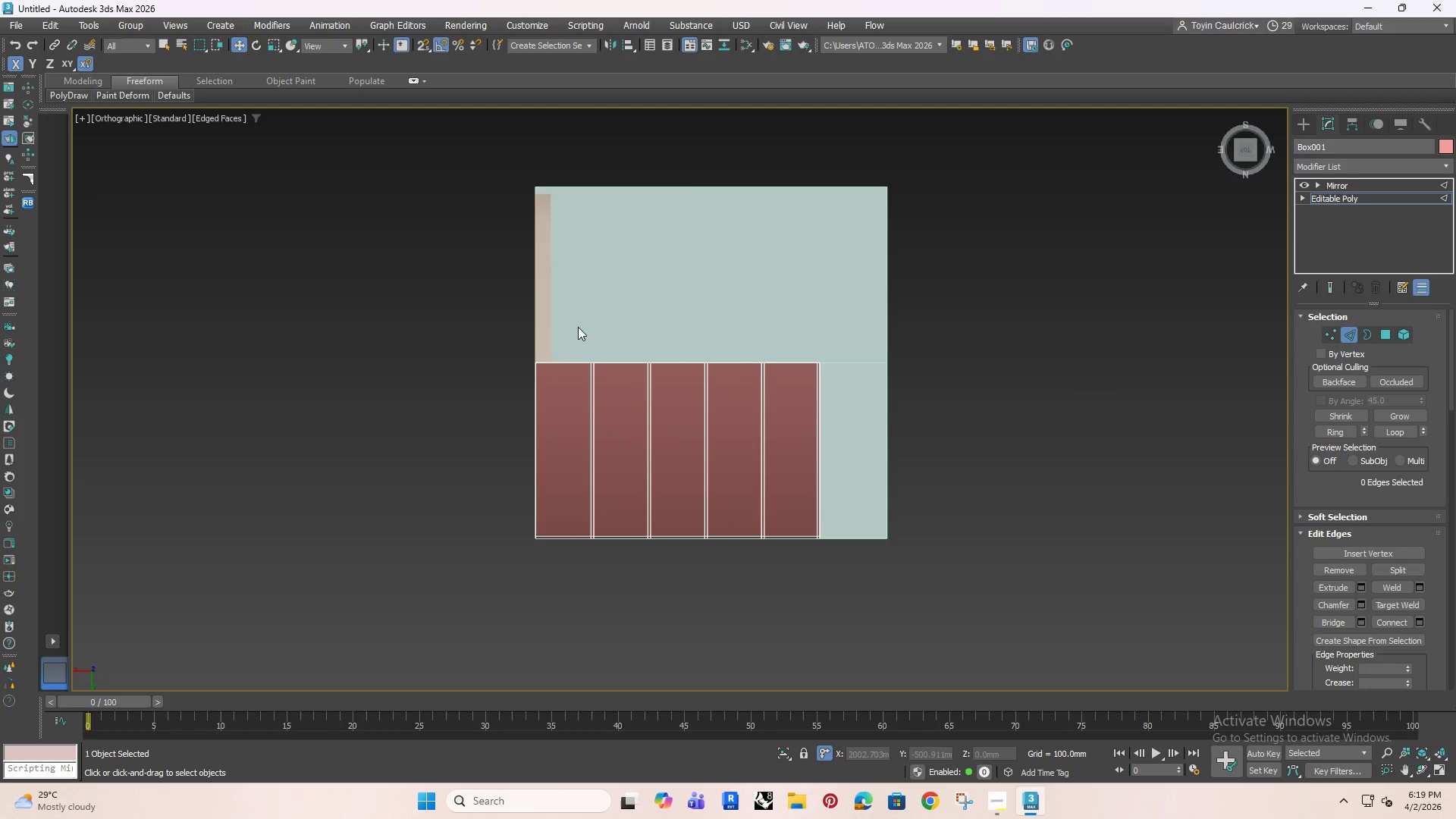 
left_click_drag(start_coordinate=[579, 322], to_coordinate=[560, 583])
 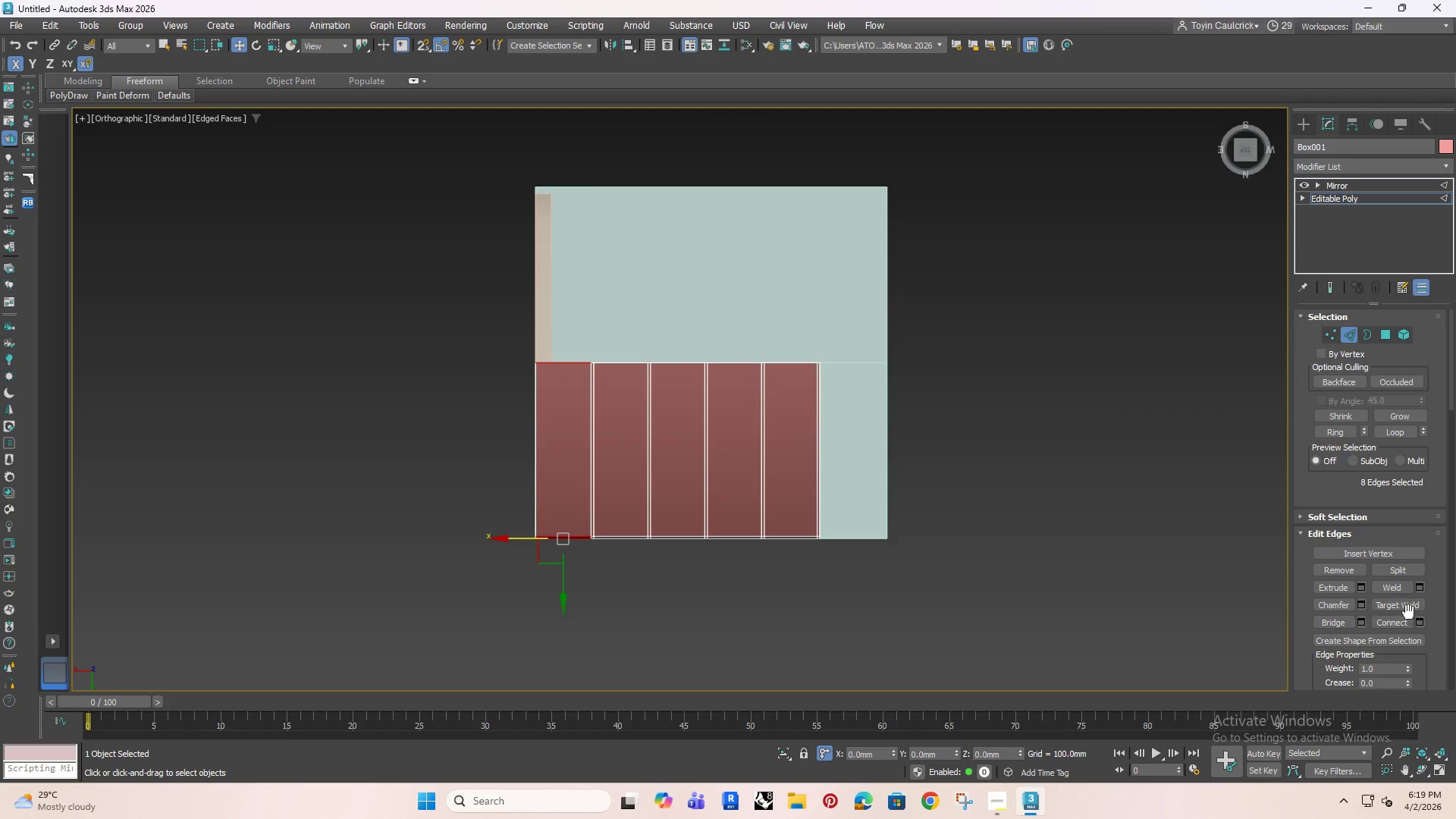 
left_click([1419, 617])
 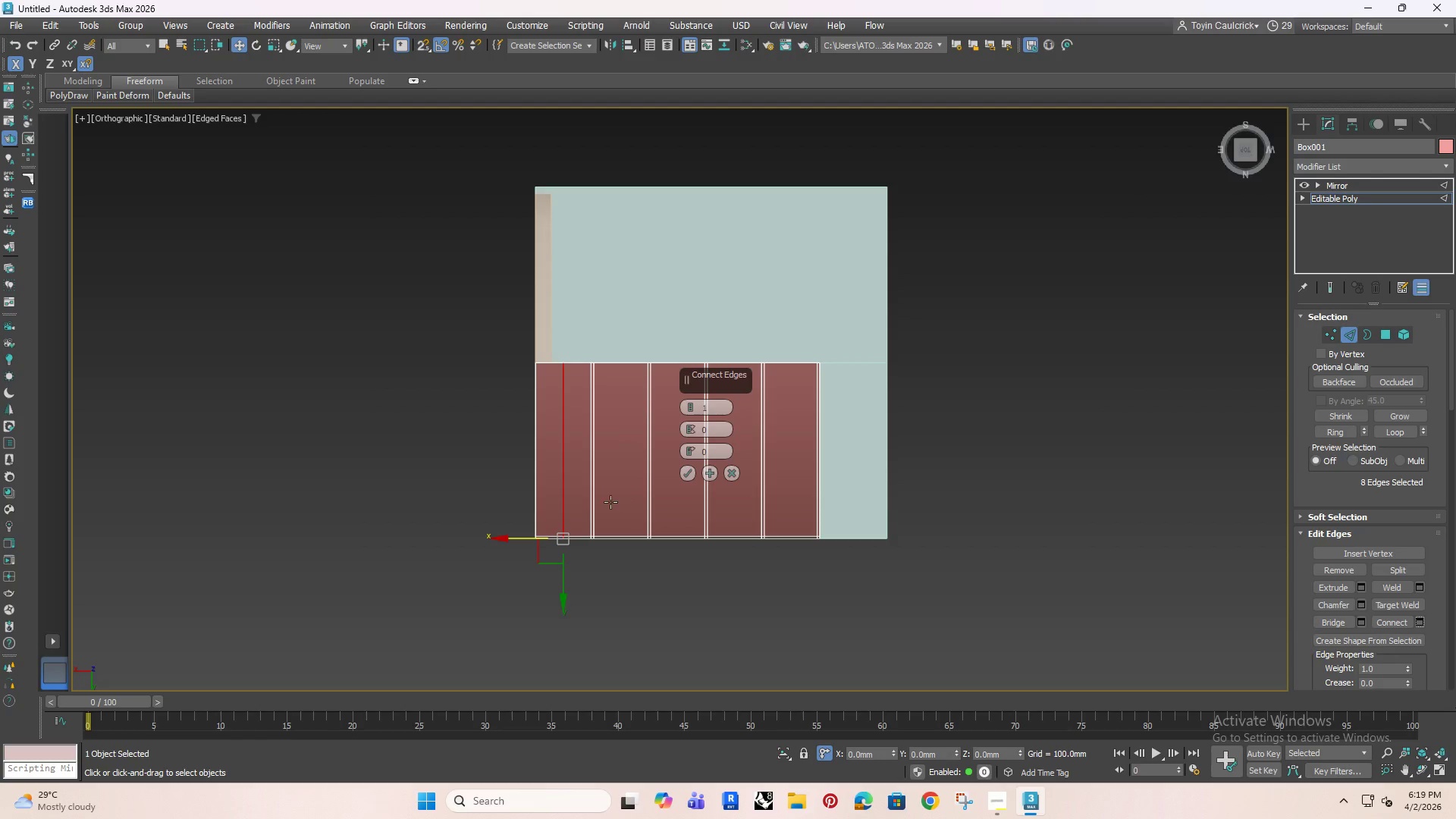 
scroll: coordinate [572, 496], scroll_direction: up, amount: 2.0
 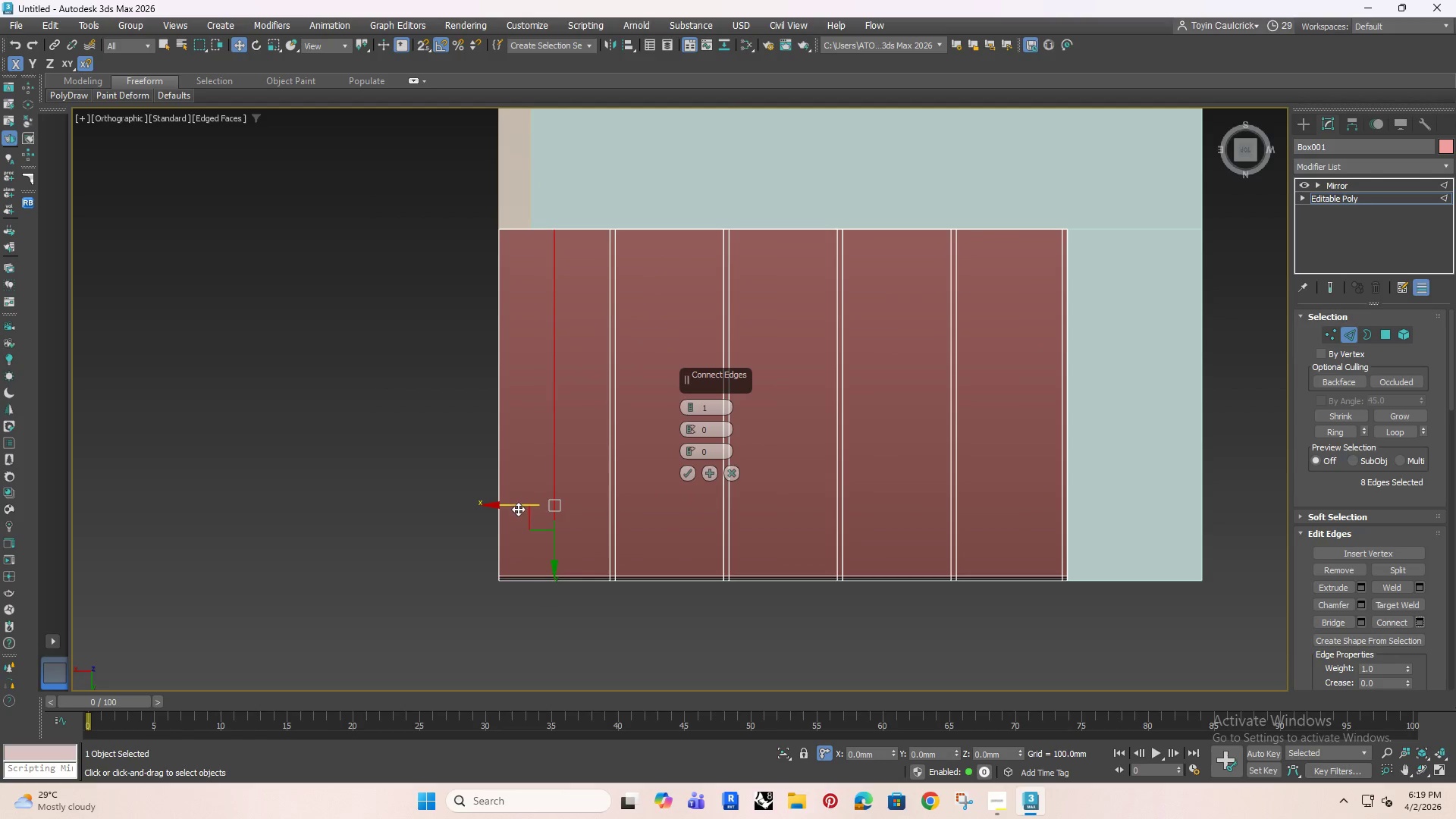 
left_click_drag(start_coordinate=[517, 506], to_coordinate=[506, 518])
 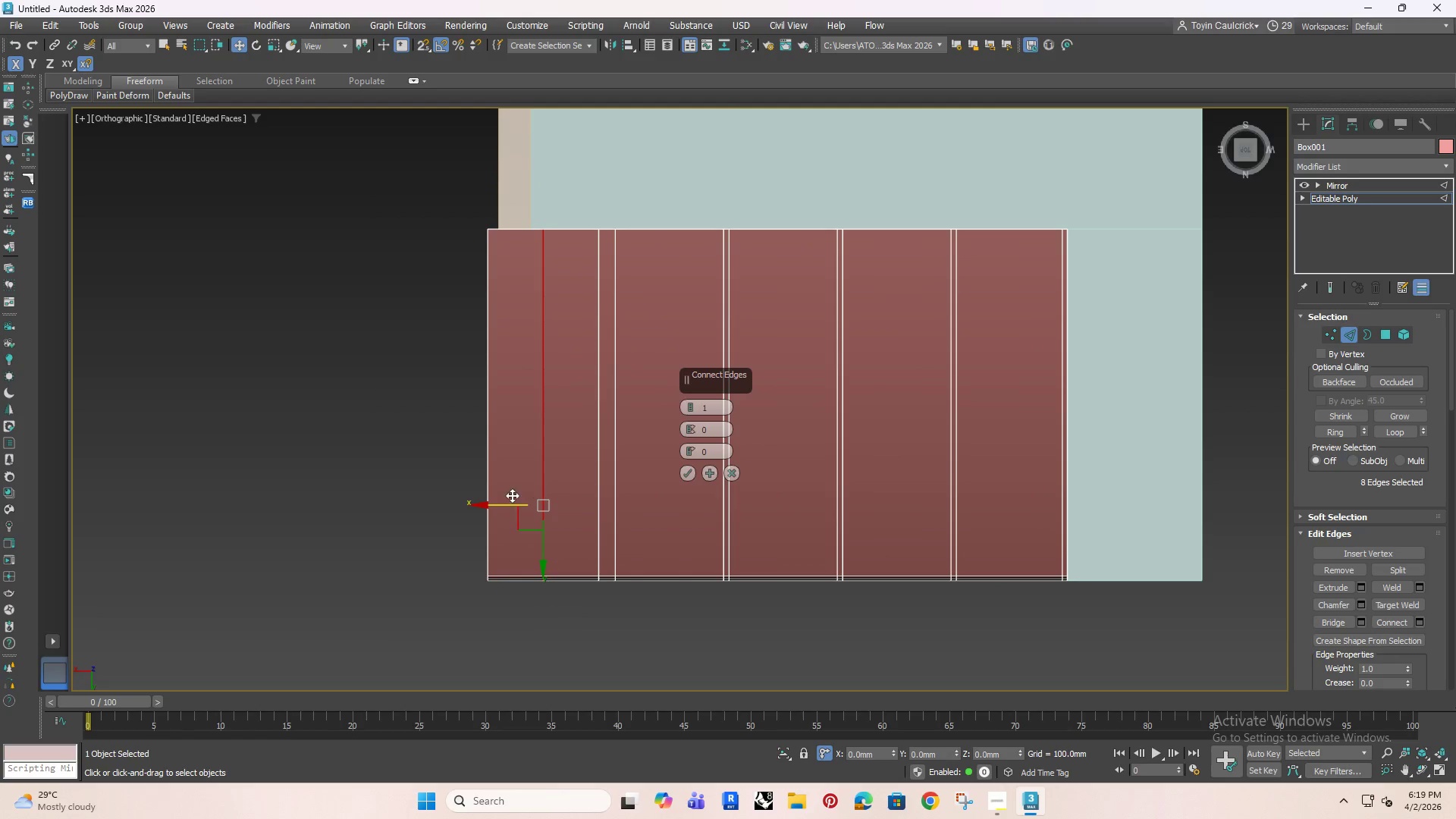 
left_click_drag(start_coordinate=[499, 504], to_coordinate=[360, 507])
 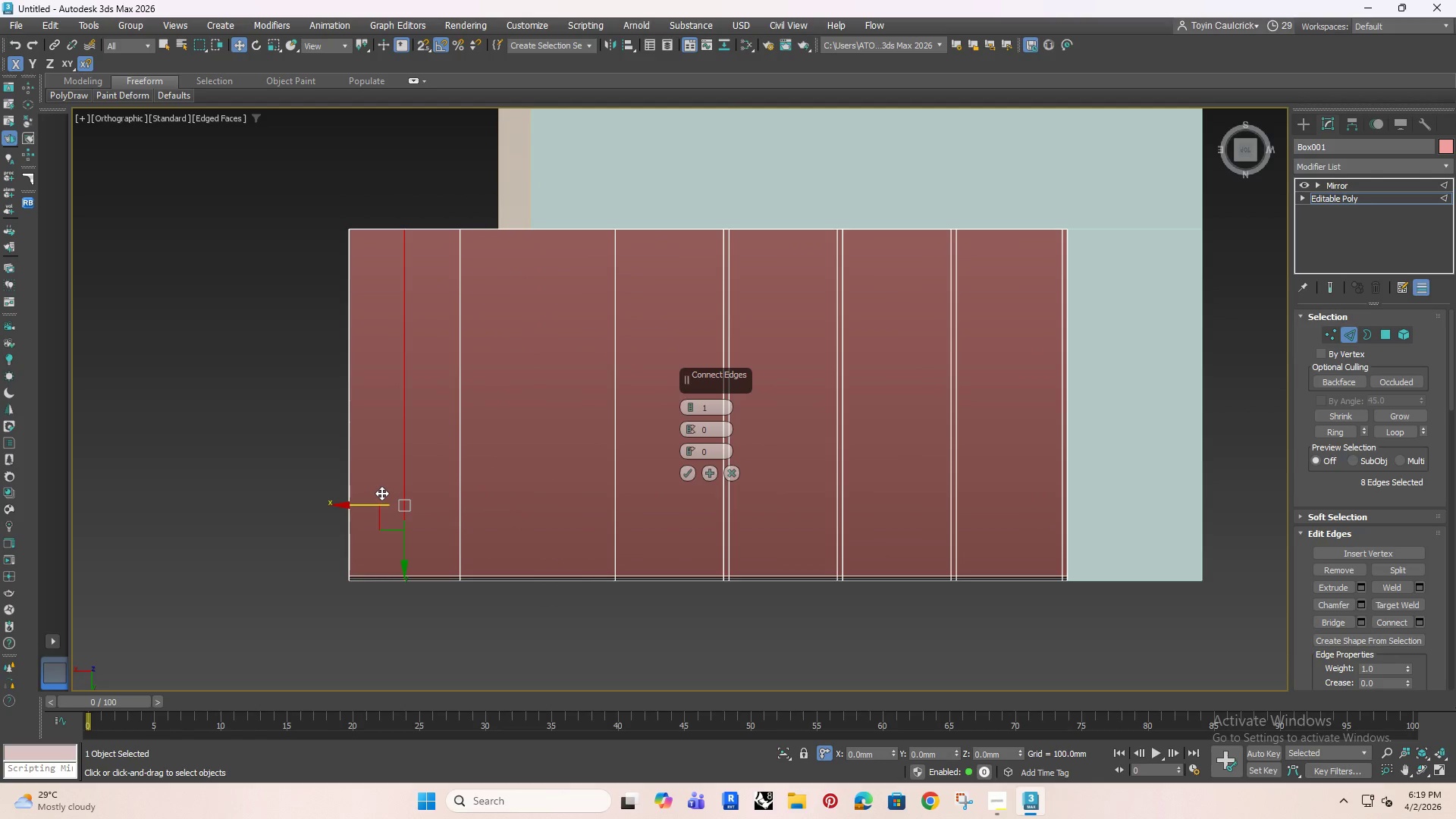 
key(Control+ControlLeft)
 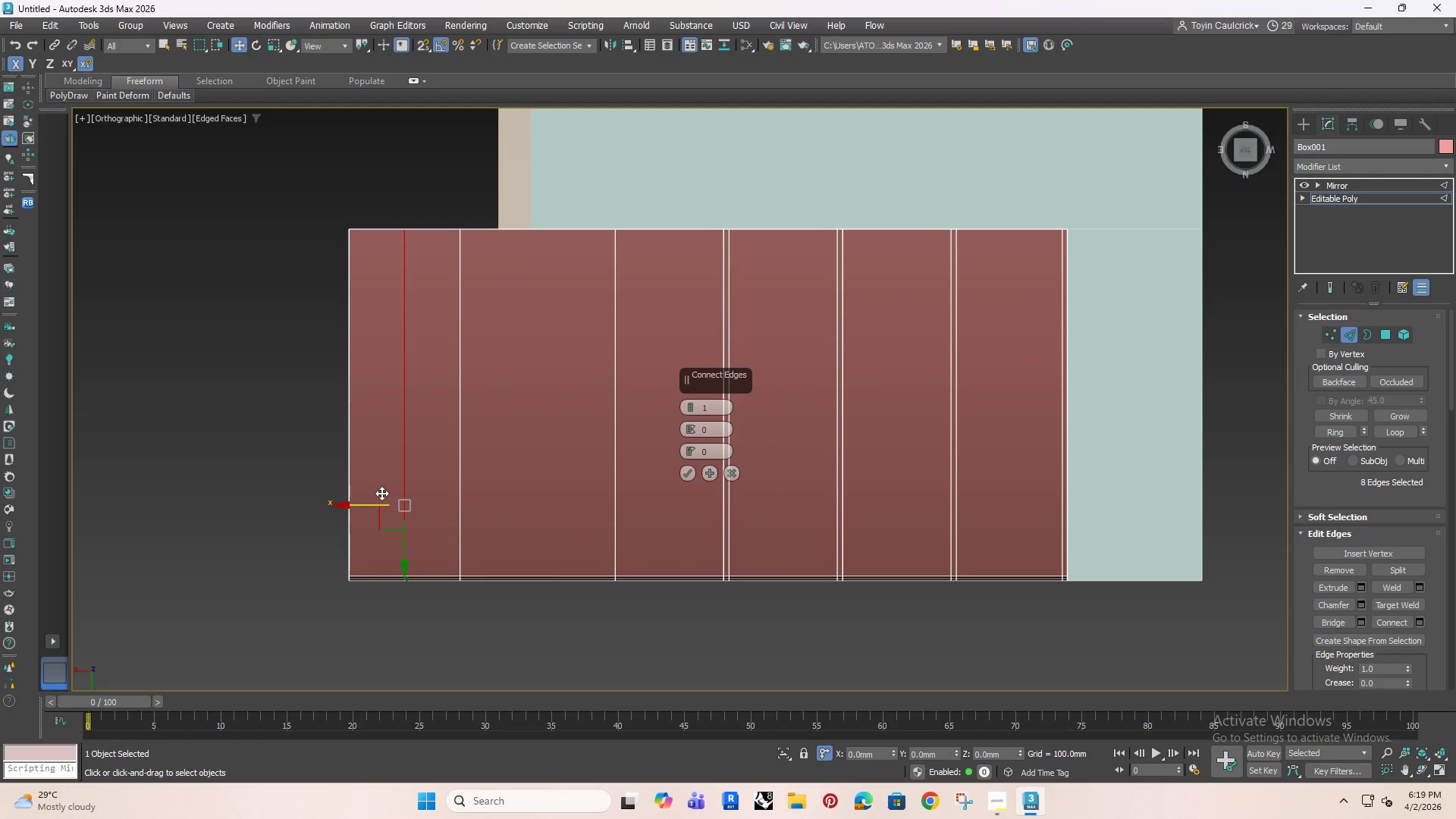 
key(Control+Z)
 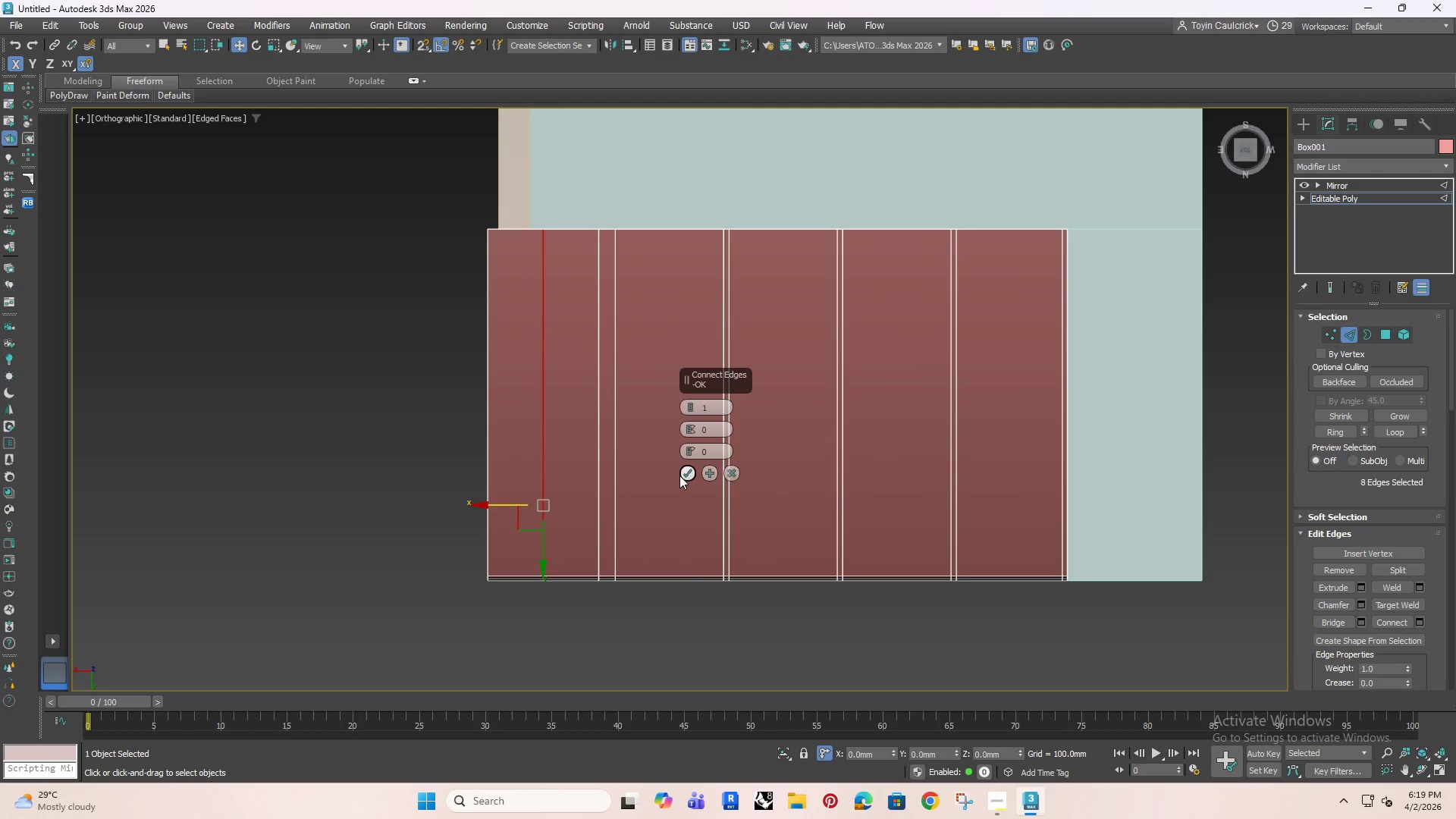 
left_click([683, 472])
 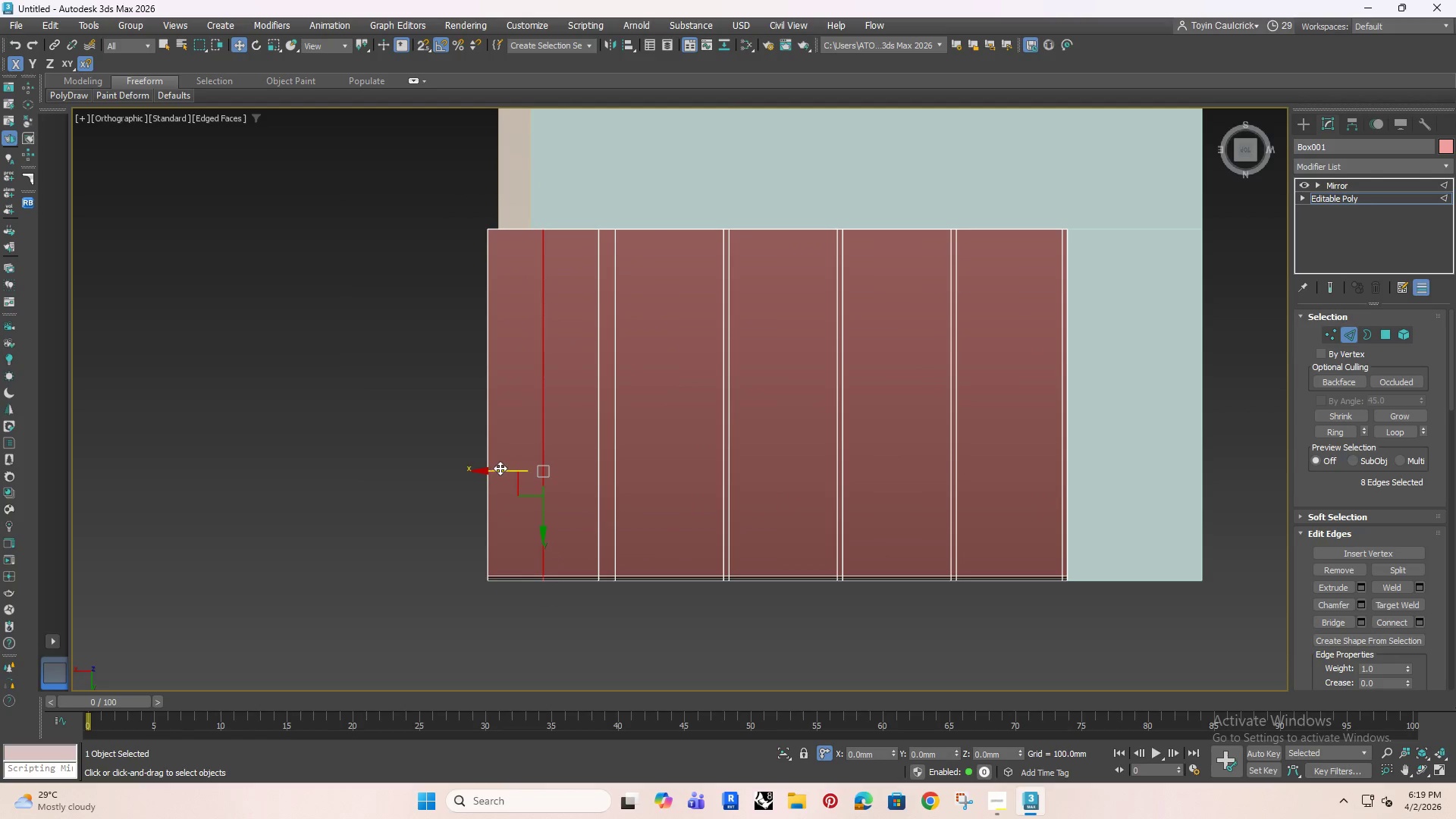 
left_click_drag(start_coordinate=[500, 468], to_coordinate=[449, 498])
 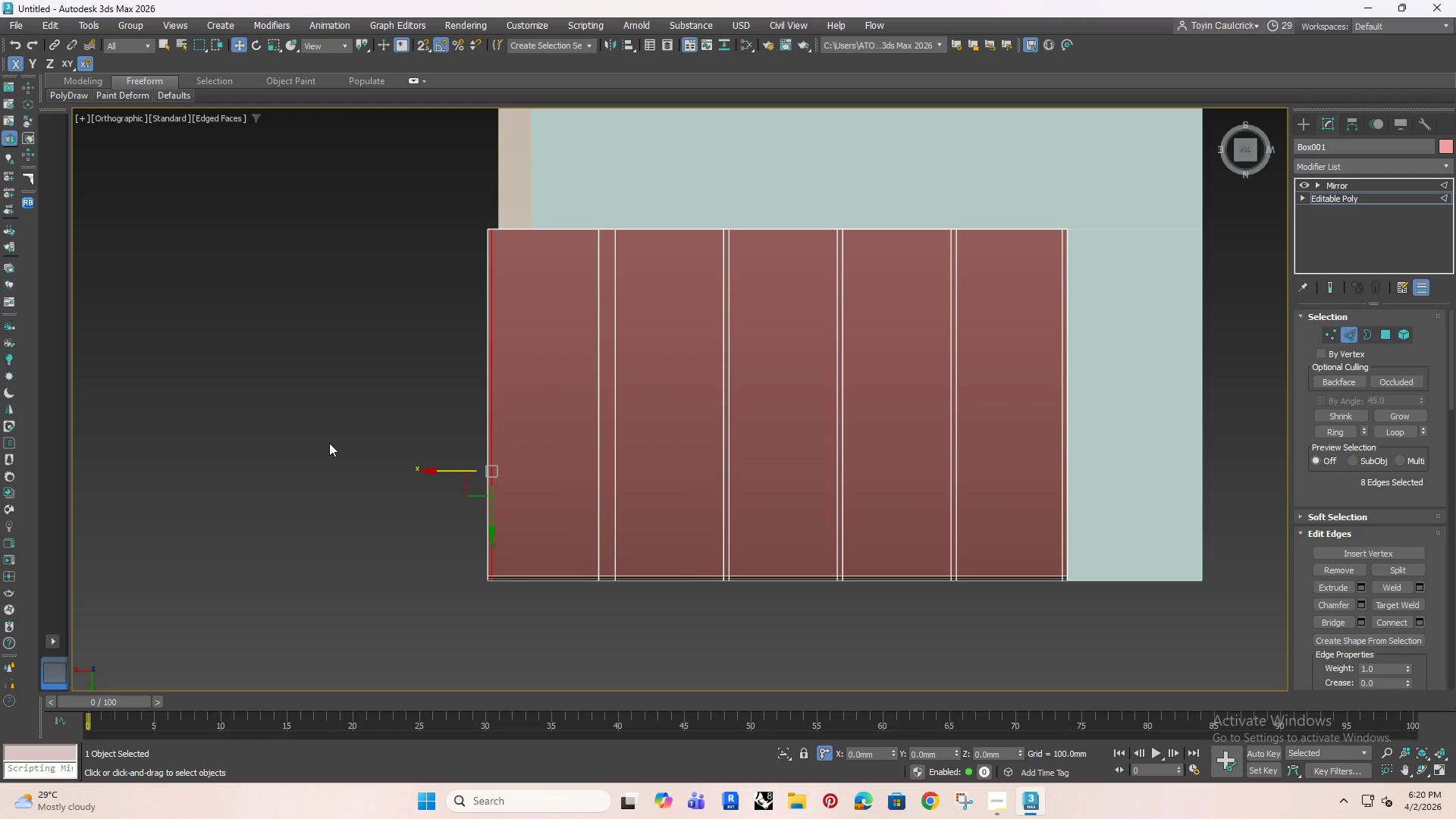 
key(Control+Z)
 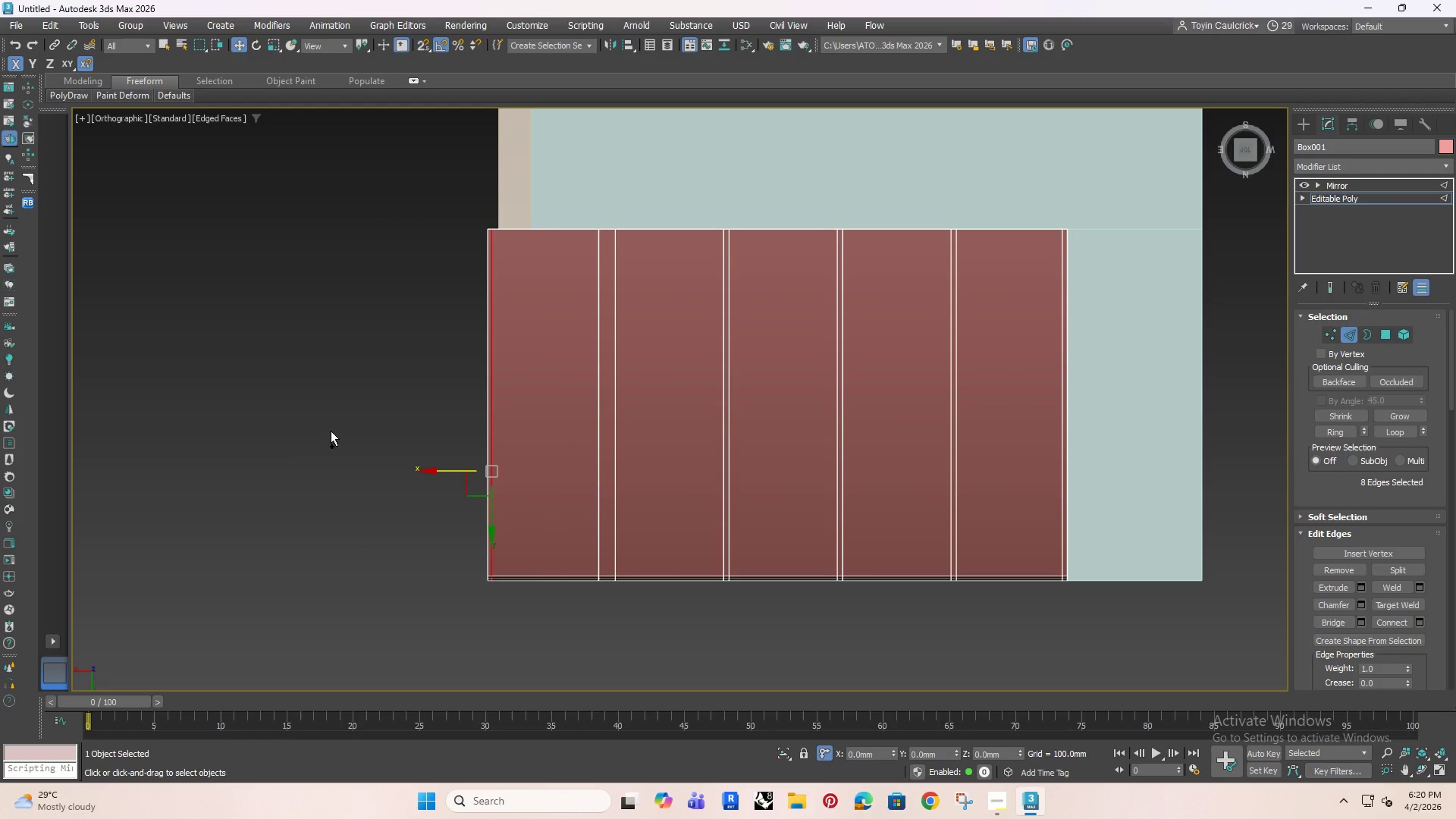 
key(Control+Z)
 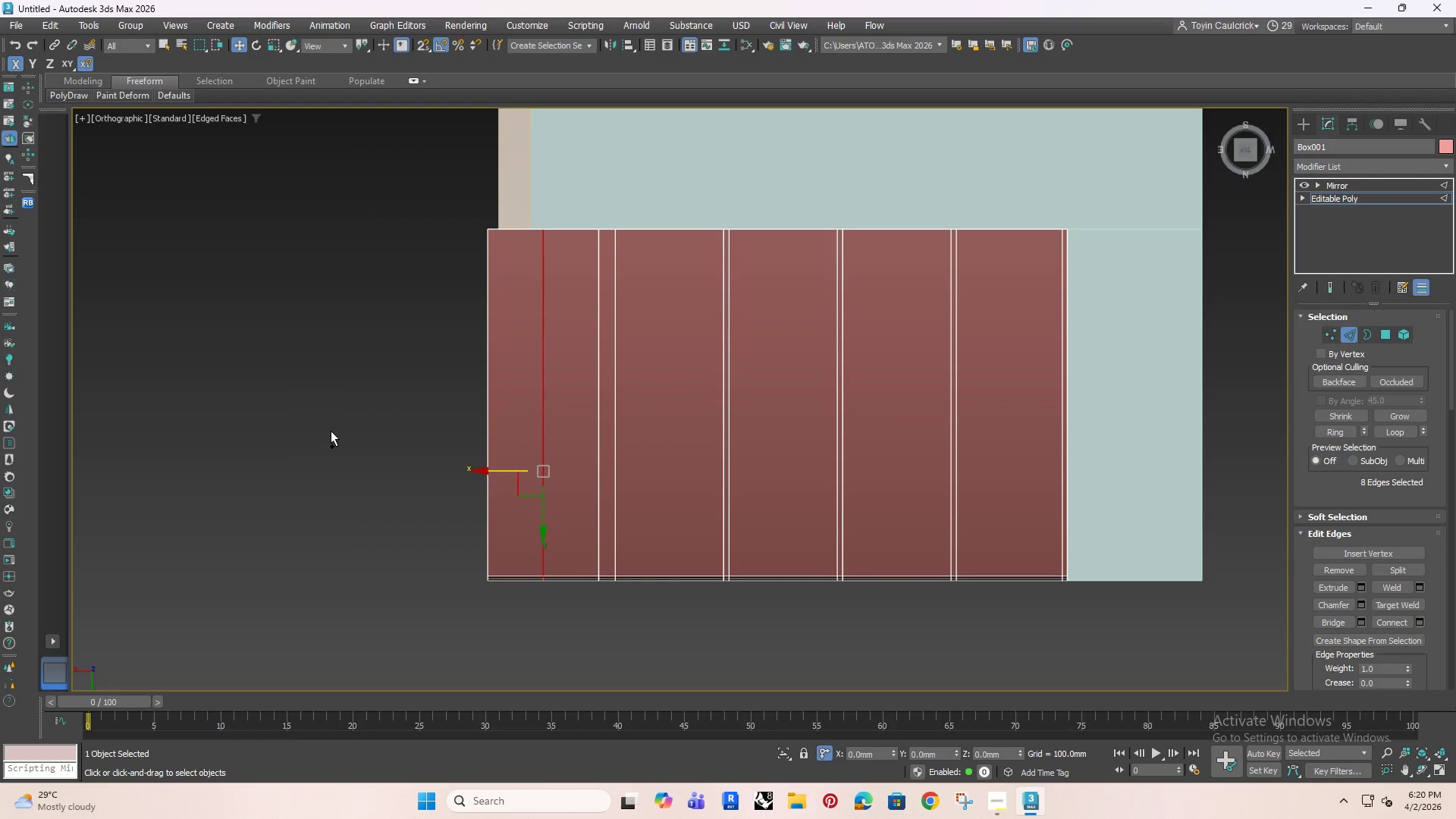 
key(Control+Z)
 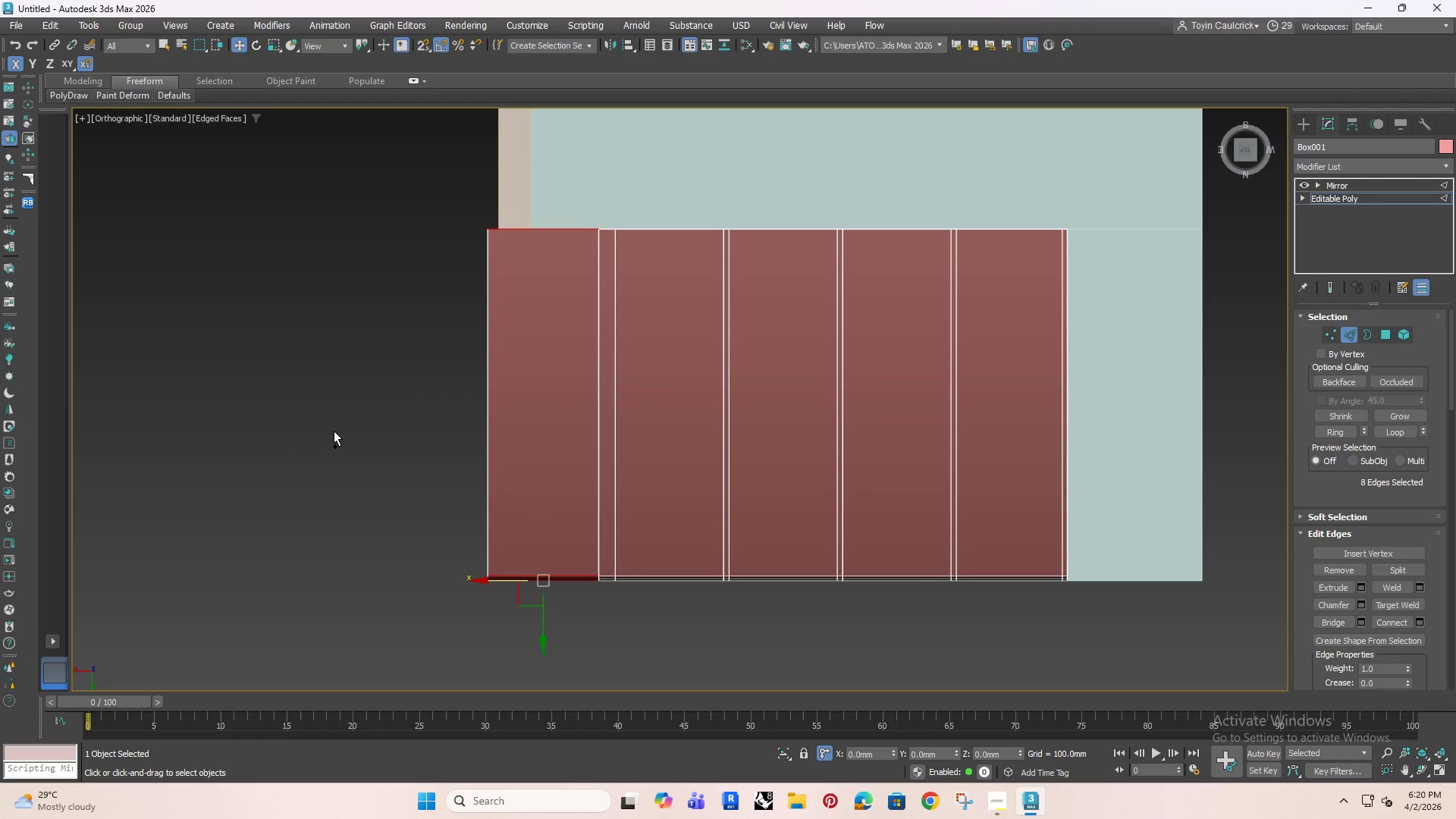 
key(Control+Z)
 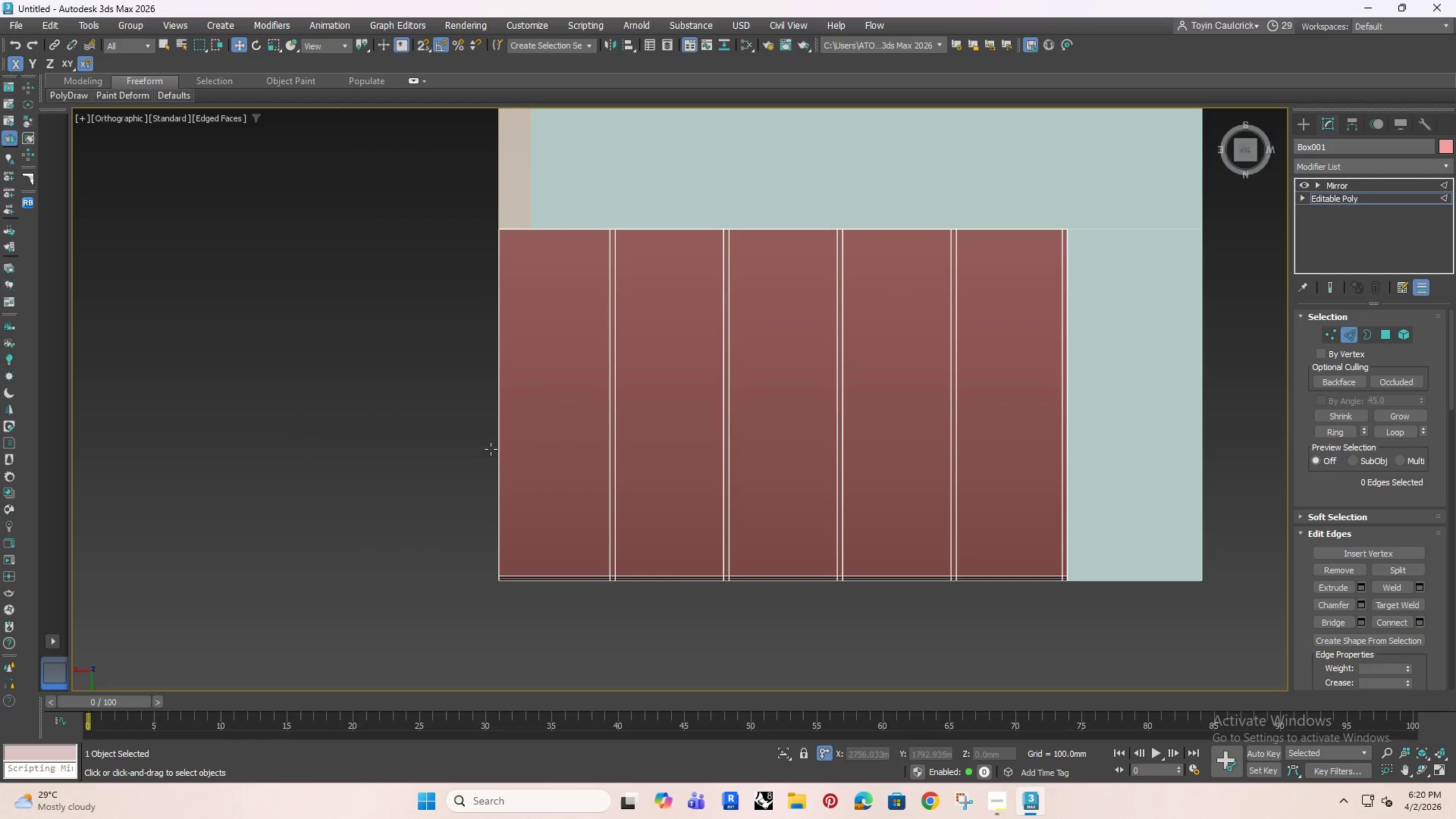 
left_click_drag(start_coordinate=[545, 169], to_coordinate=[530, 656])
 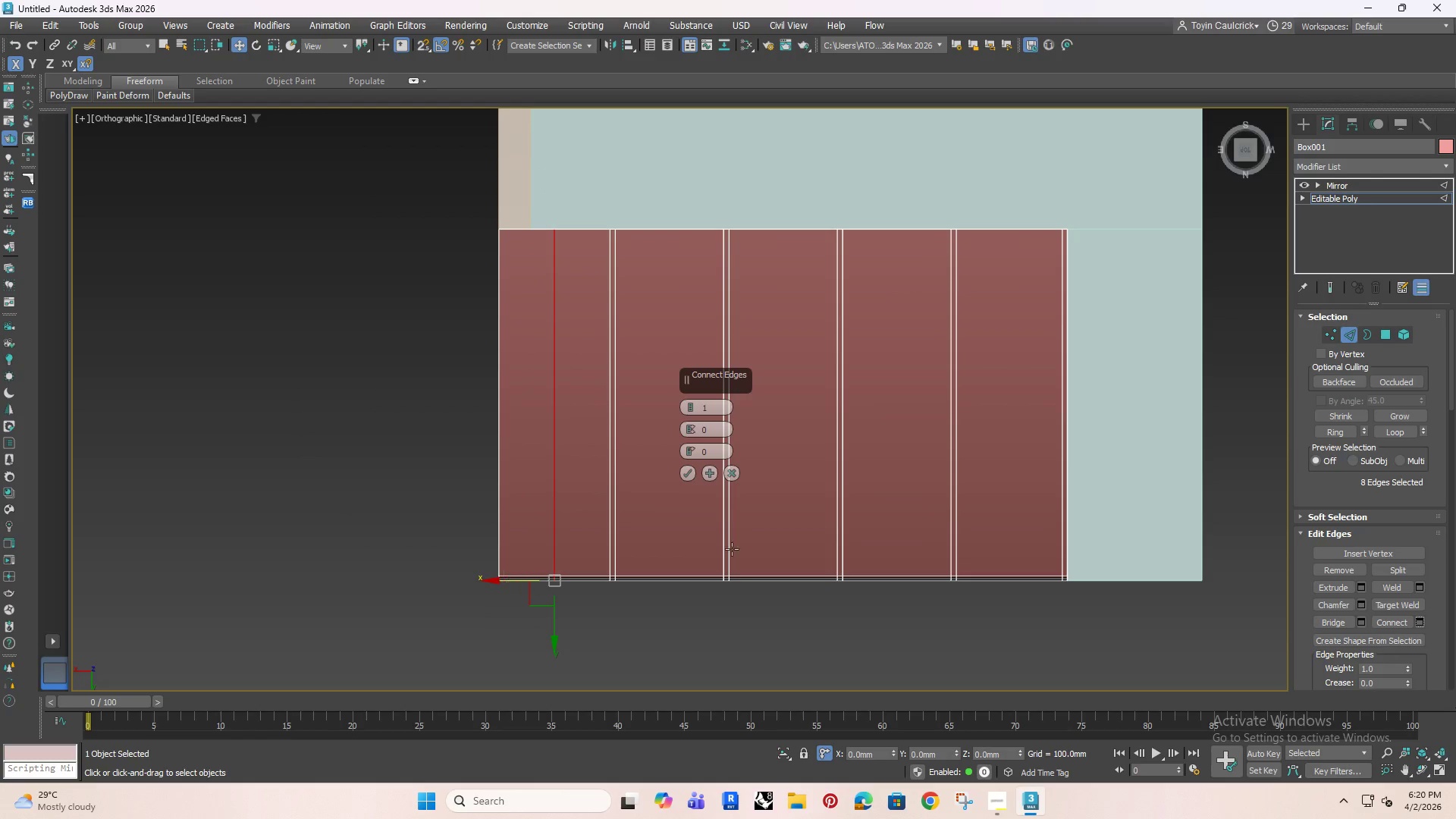 
left_click([691, 469])
 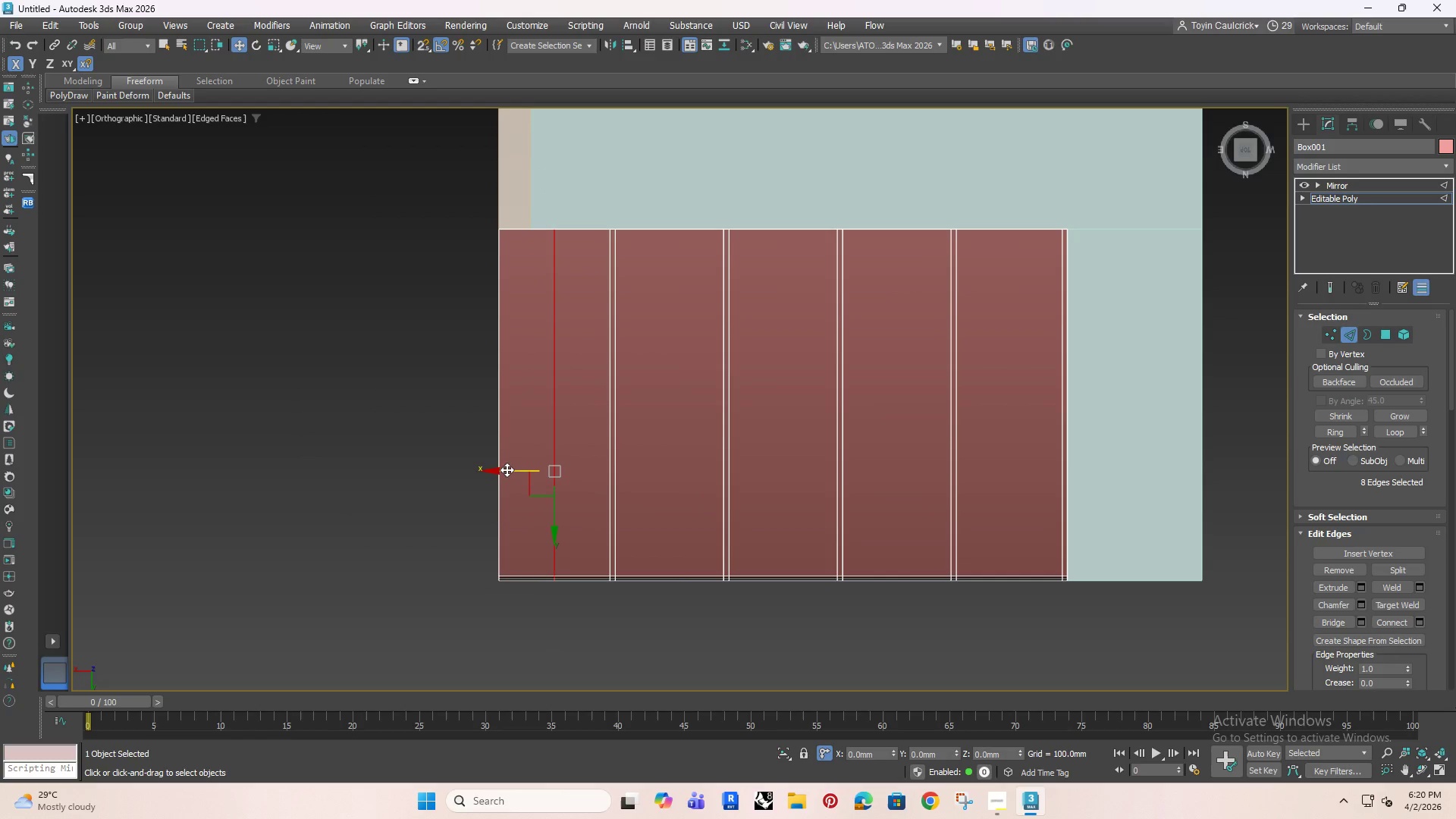 
left_click_drag(start_coordinate=[506, 472], to_coordinate=[455, 497])
 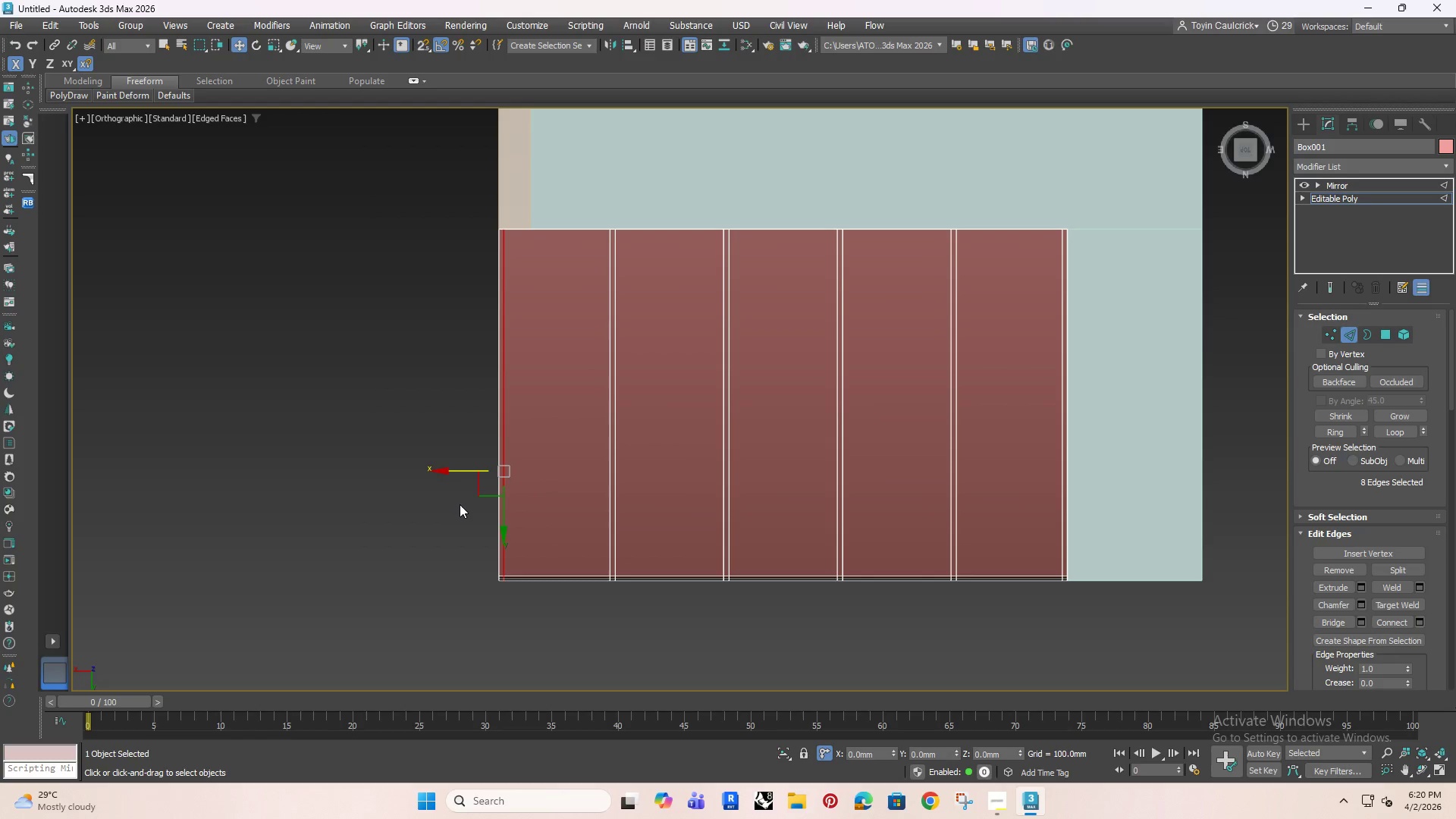 
hold_key(key=AltRight, duration=0.42)
 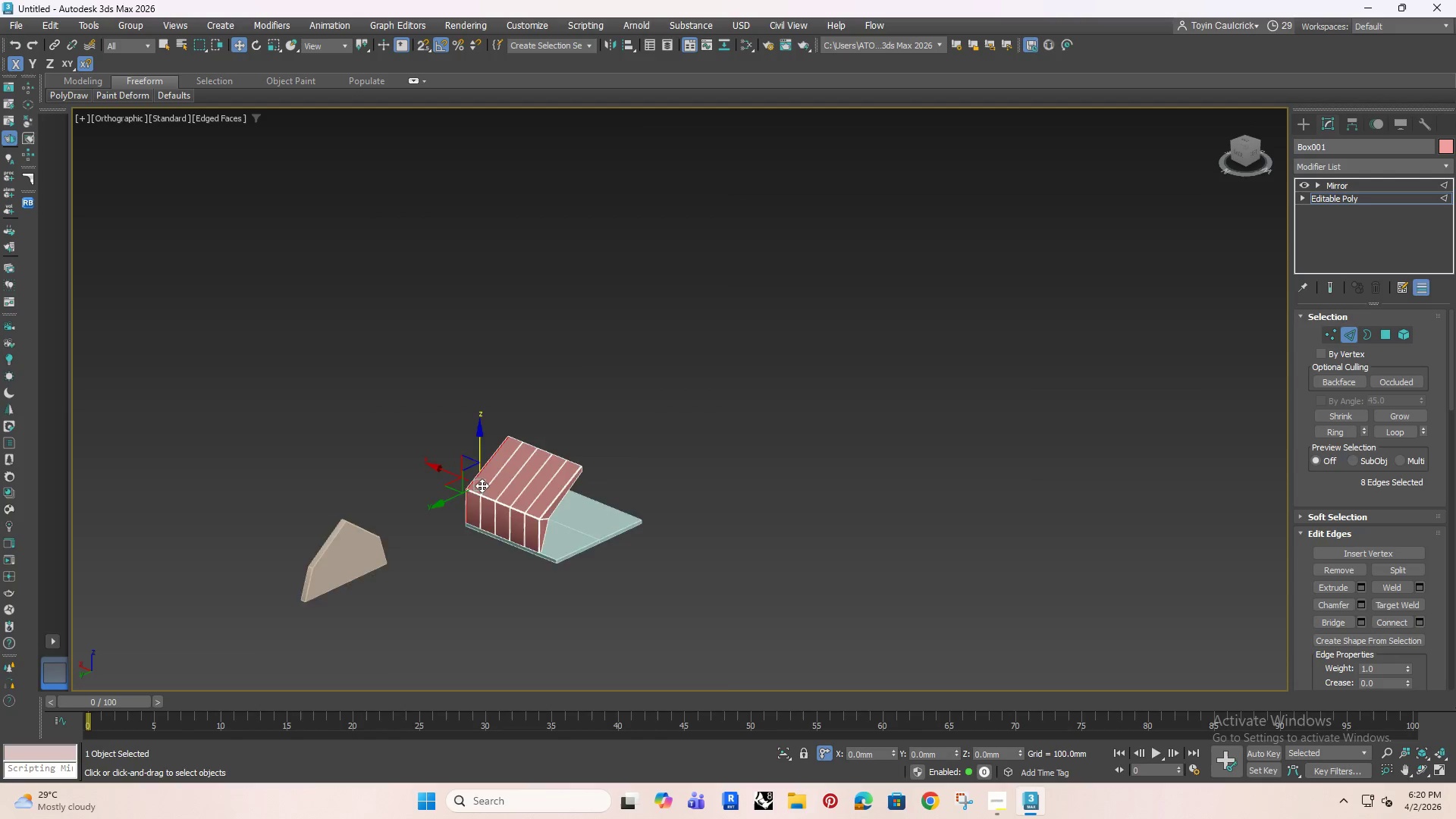 
scroll: coordinate [476, 488], scroll_direction: down, amount: 5.0
 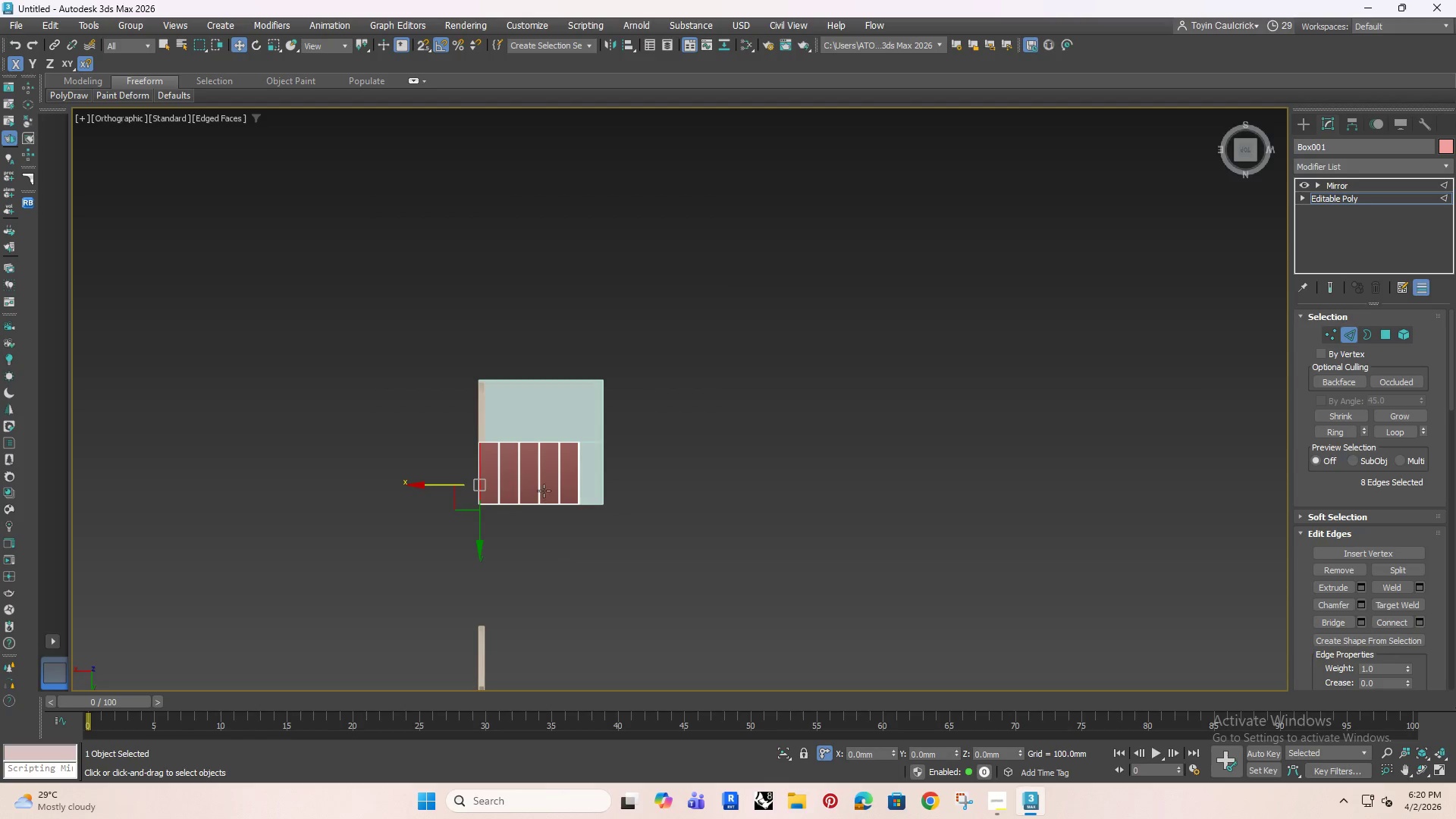 
scroll: coordinate [481, 496], scroll_direction: up, amount: 5.0
 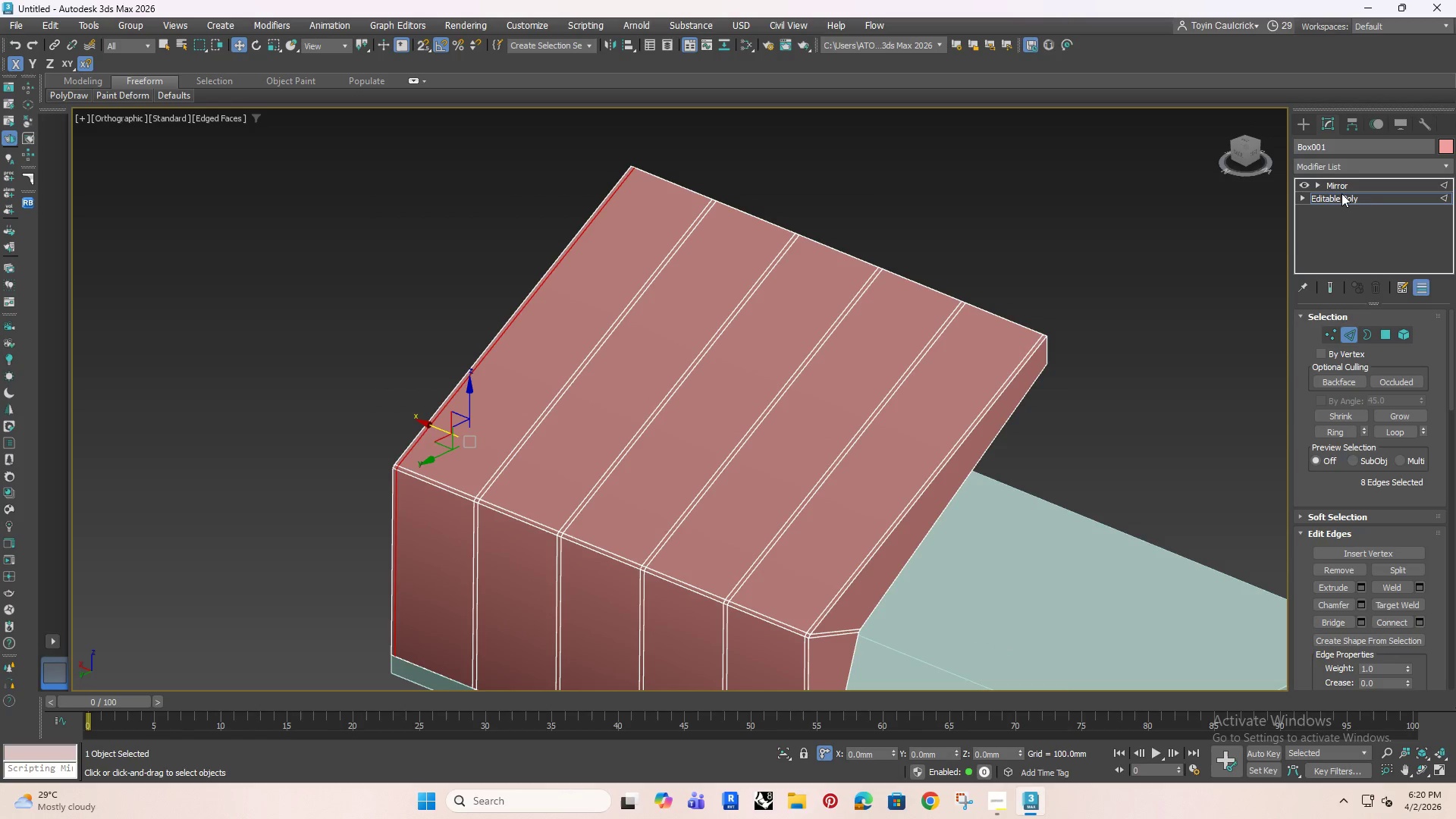 
left_click([1340, 198])
 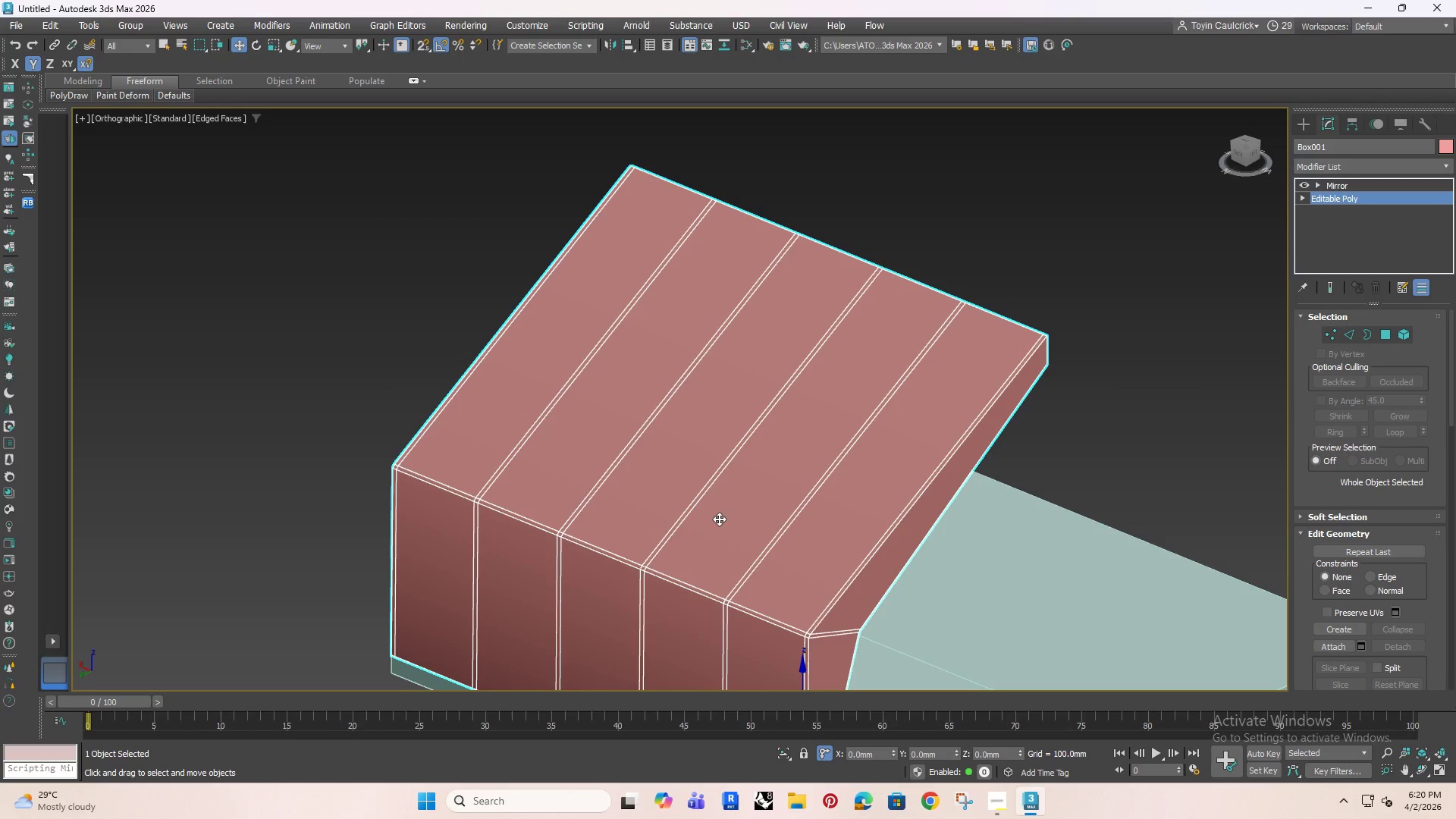 
key(4)
 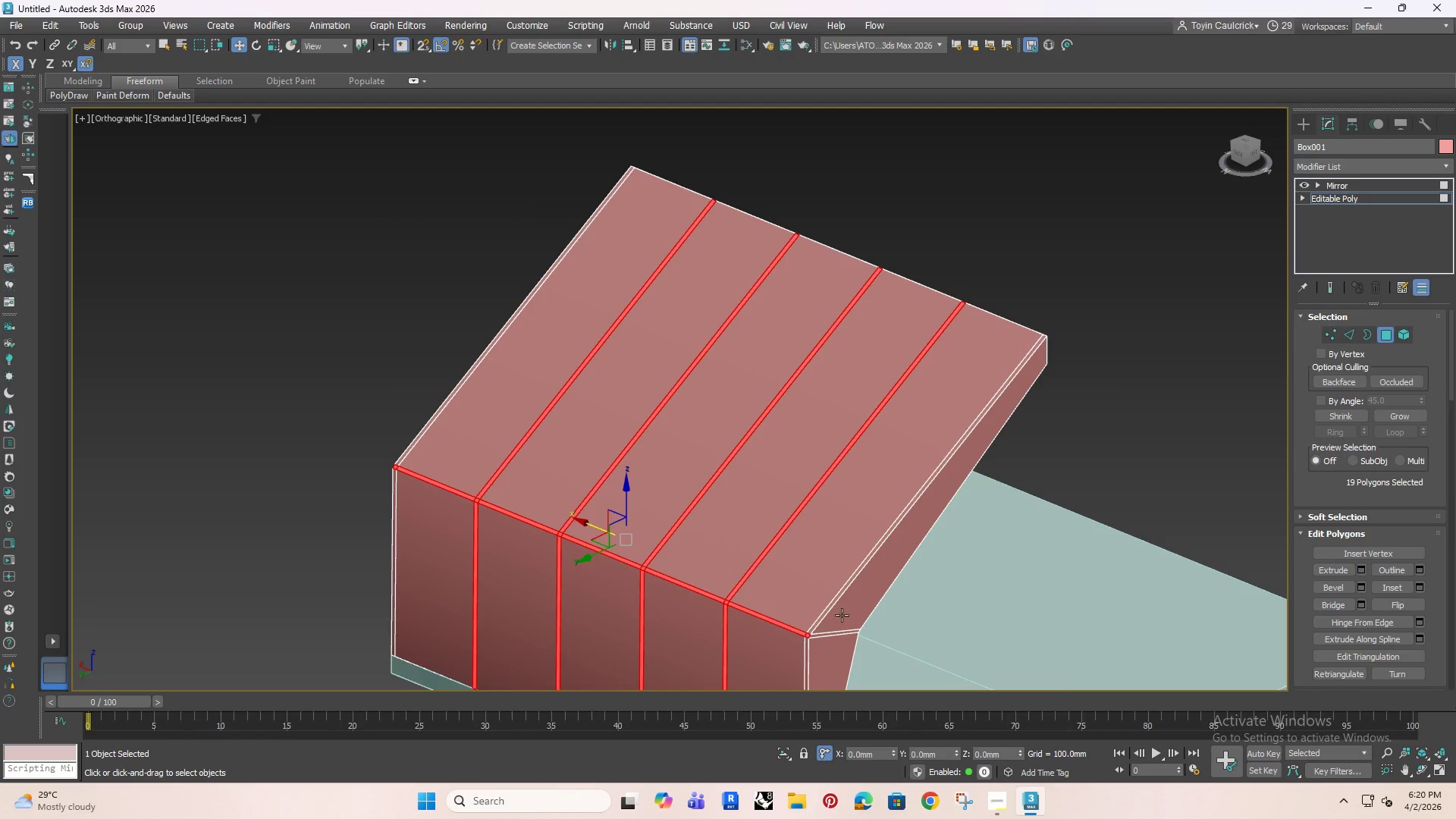 
hold_key(key=ControlRight, duration=1.42)
 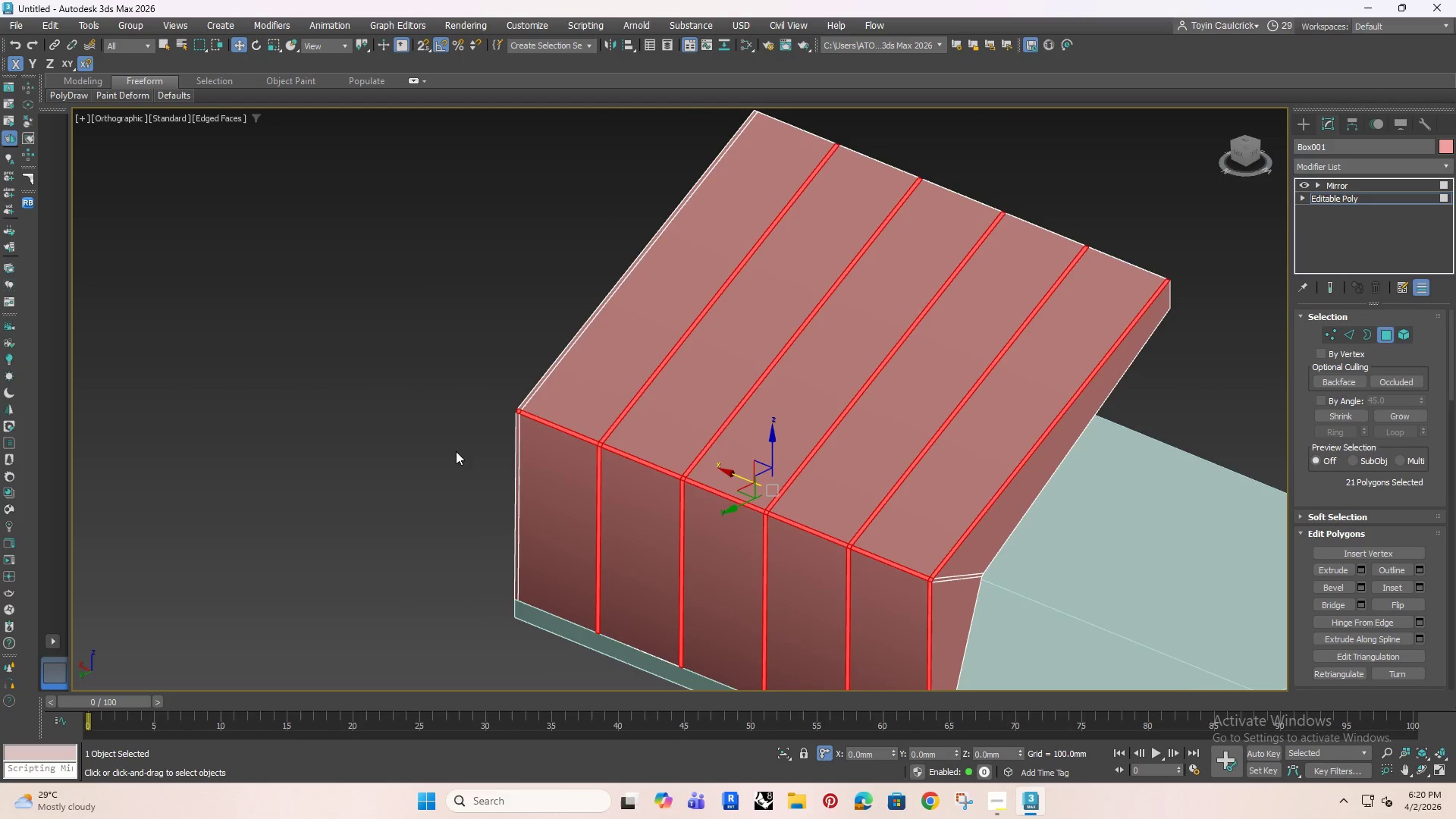 
scroll: coordinate [793, 639], scroll_direction: up, amount: 4.0
 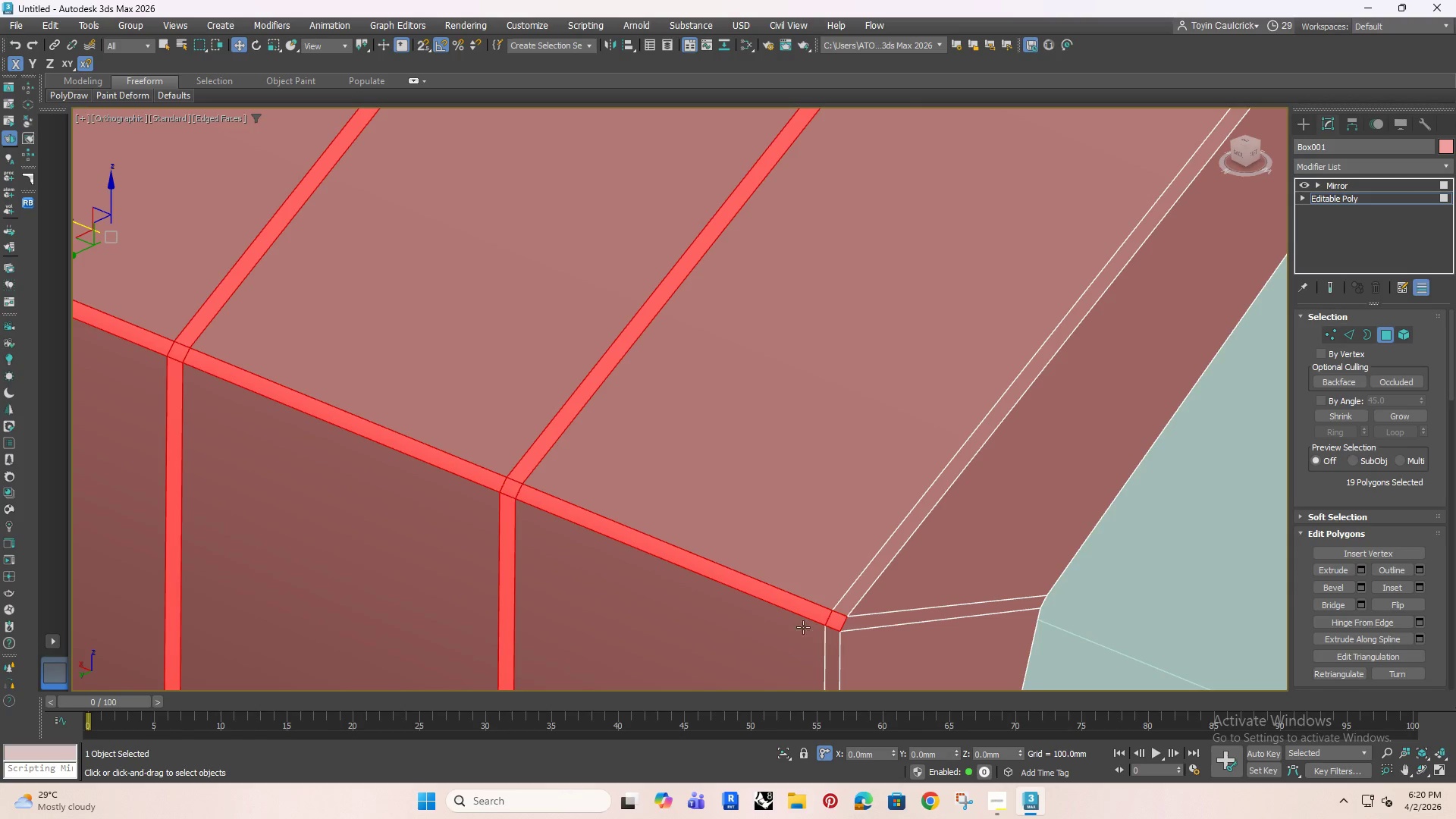 
left_click([848, 605])
 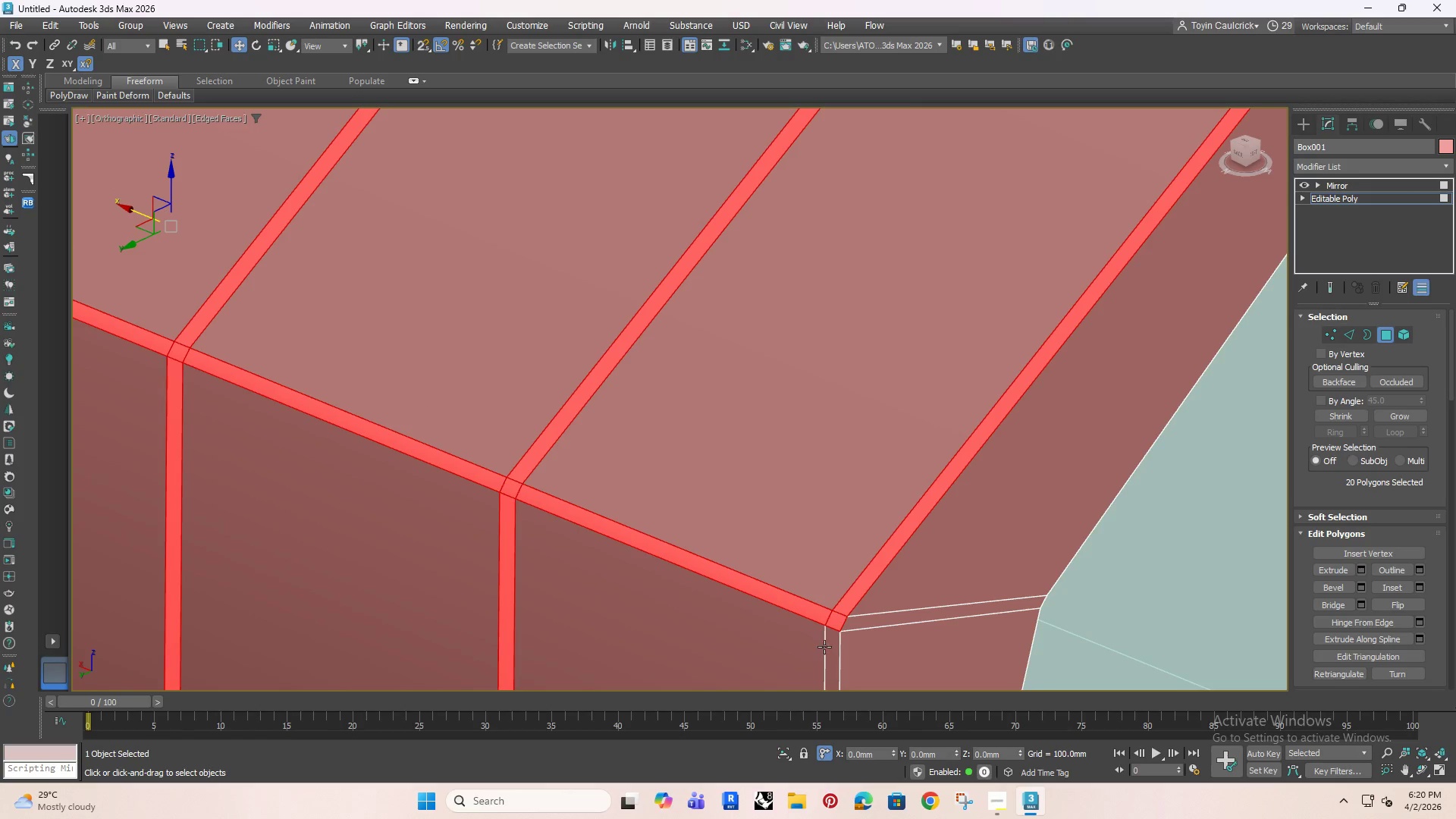 
left_click([825, 647])
 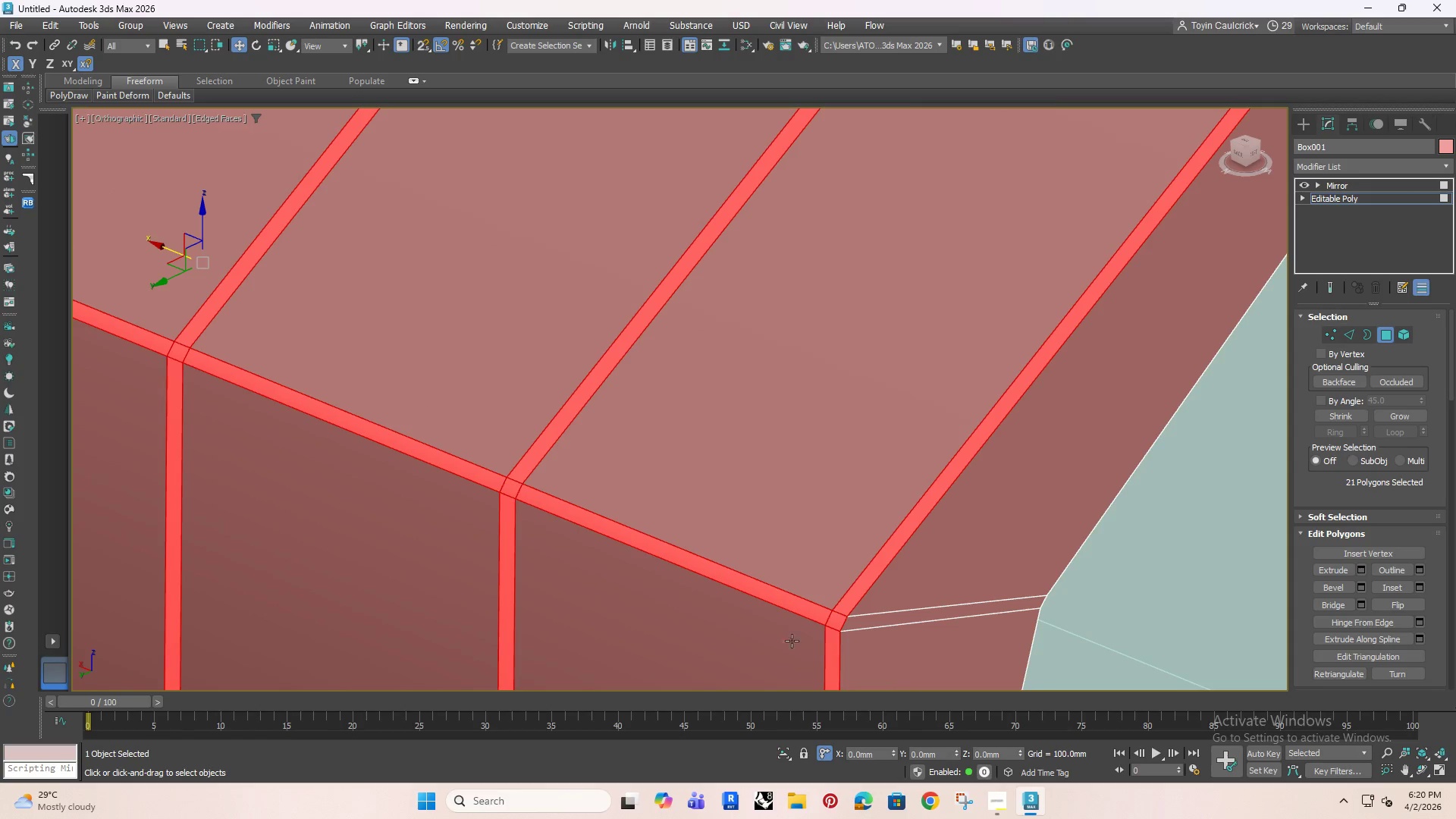 
scroll: coordinate [680, 560], scroll_direction: down, amount: 4.0
 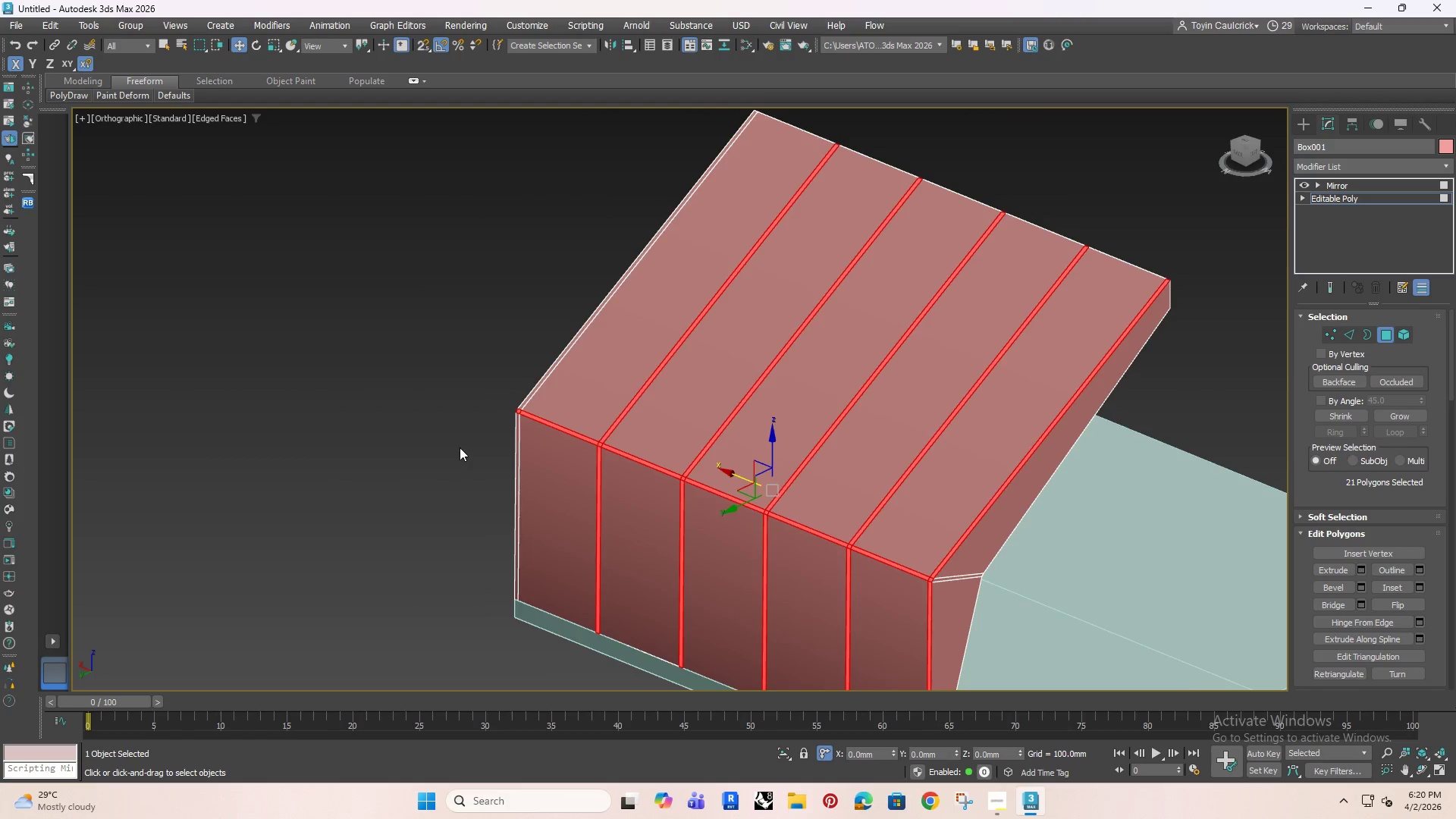 
hold_key(key=ControlRight, duration=1.41)
 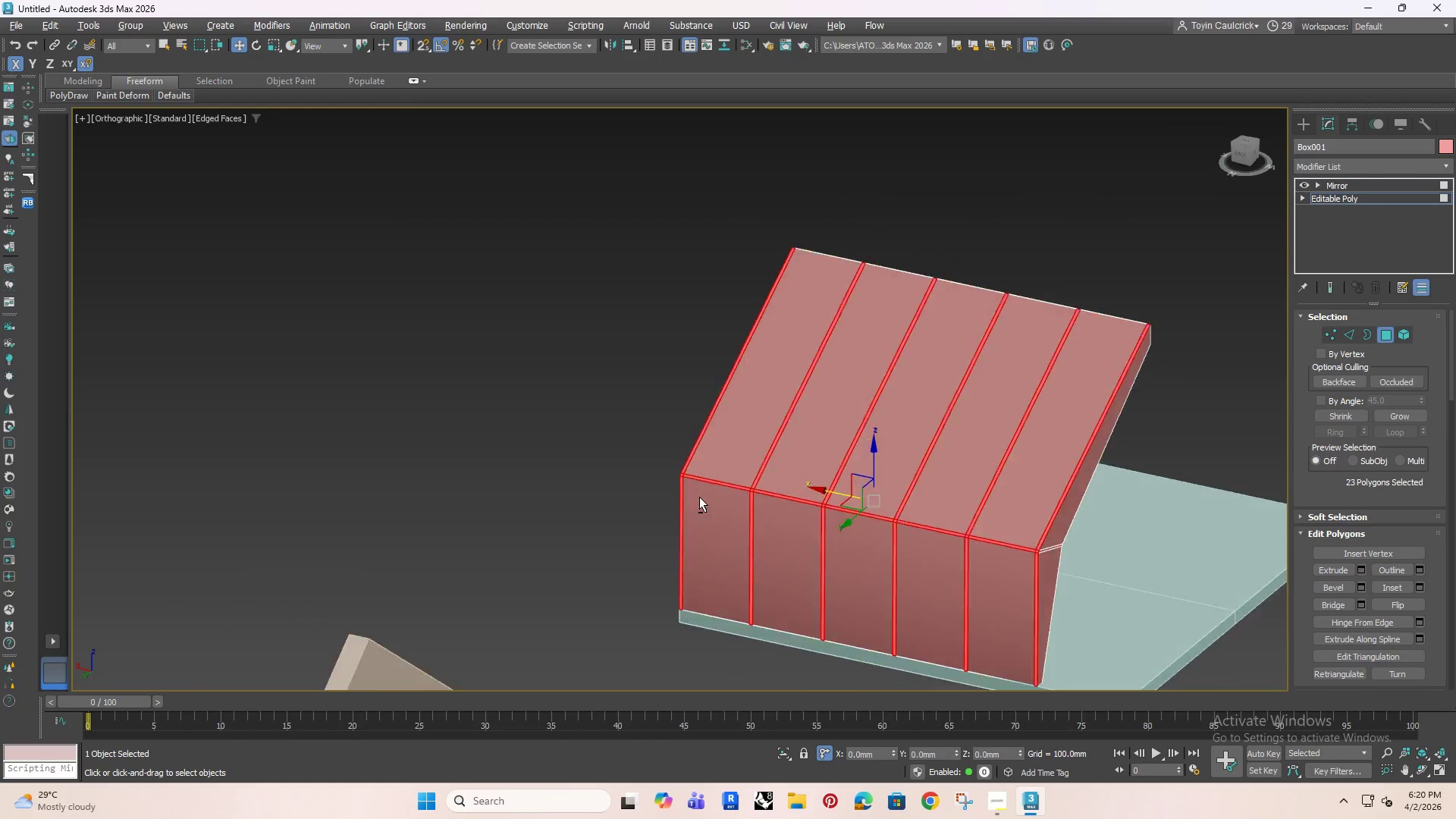 
scroll: coordinate [449, 410], scroll_direction: up, amount: 4.0
 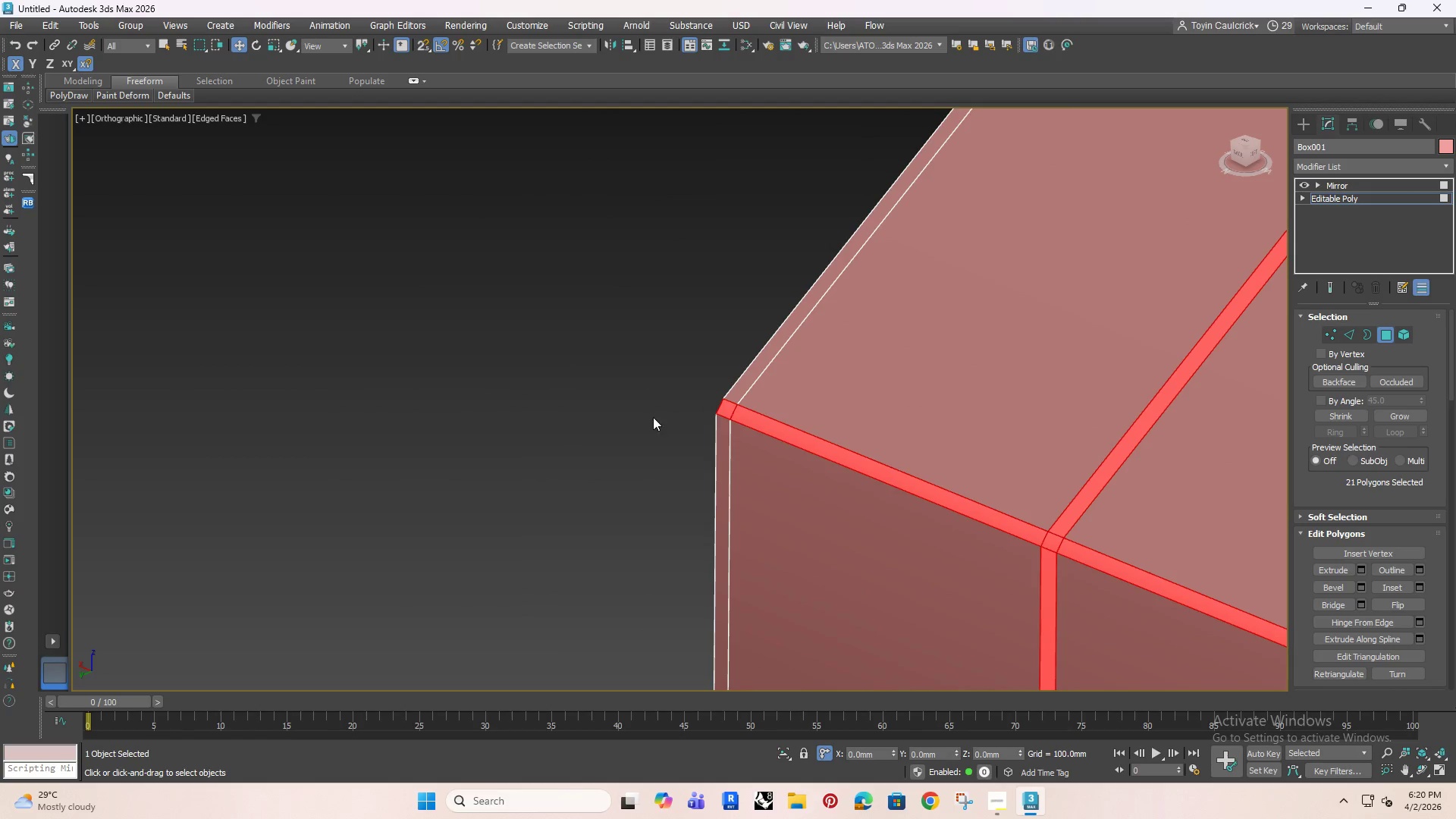 
left_click([716, 435])
 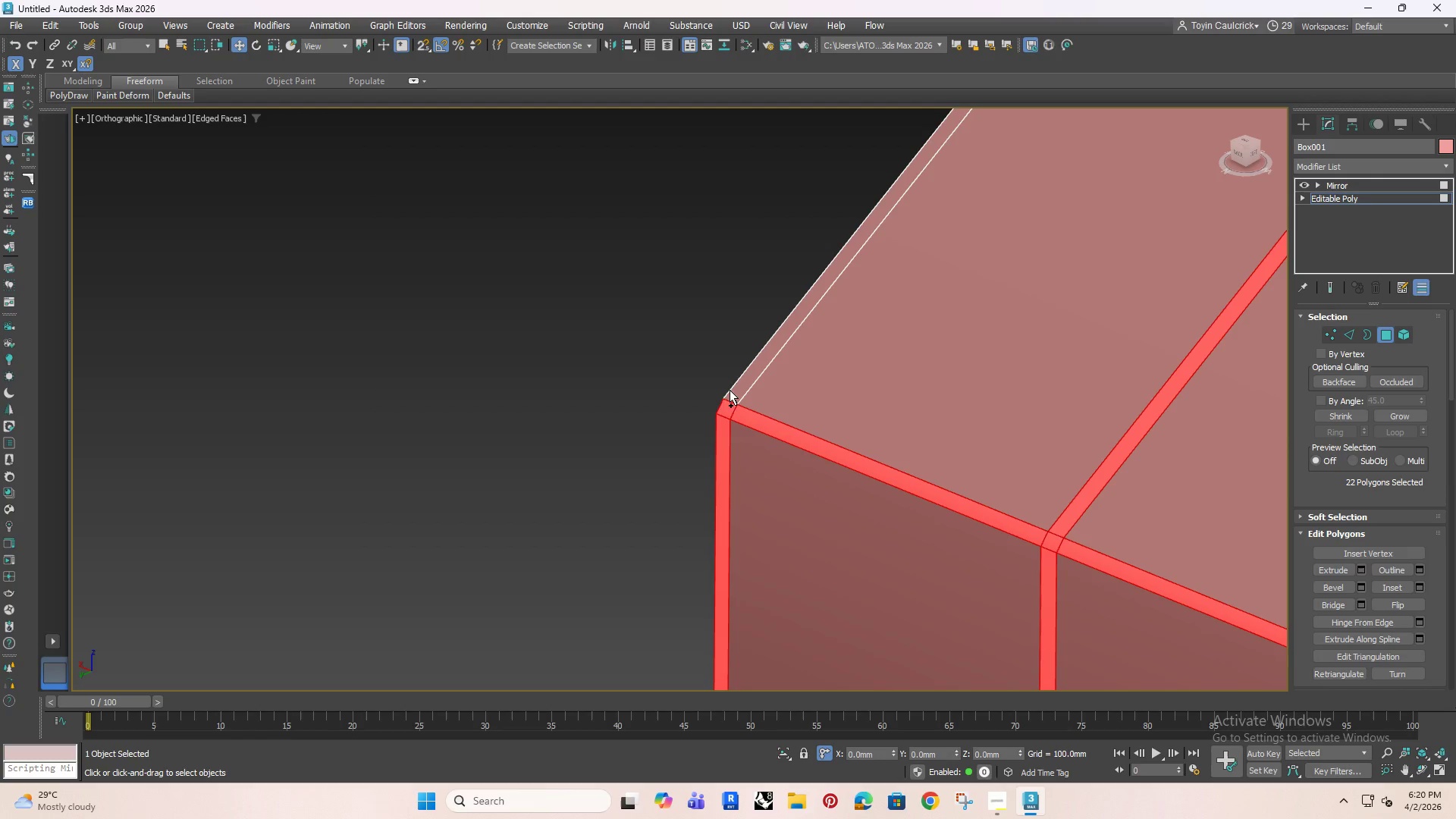 
left_click([735, 386])
 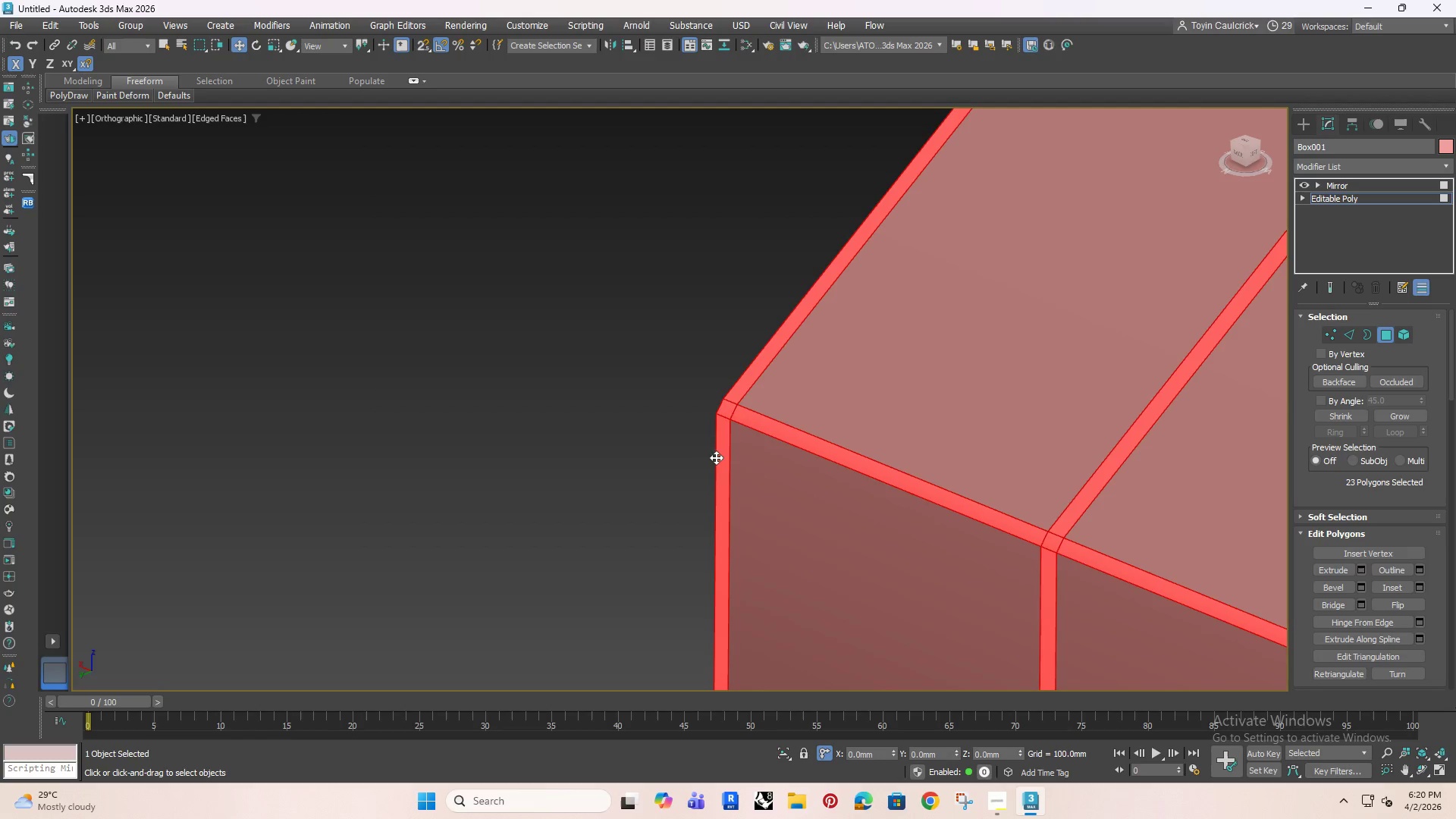 
hold_key(key=AltRight, duration=1.5)
 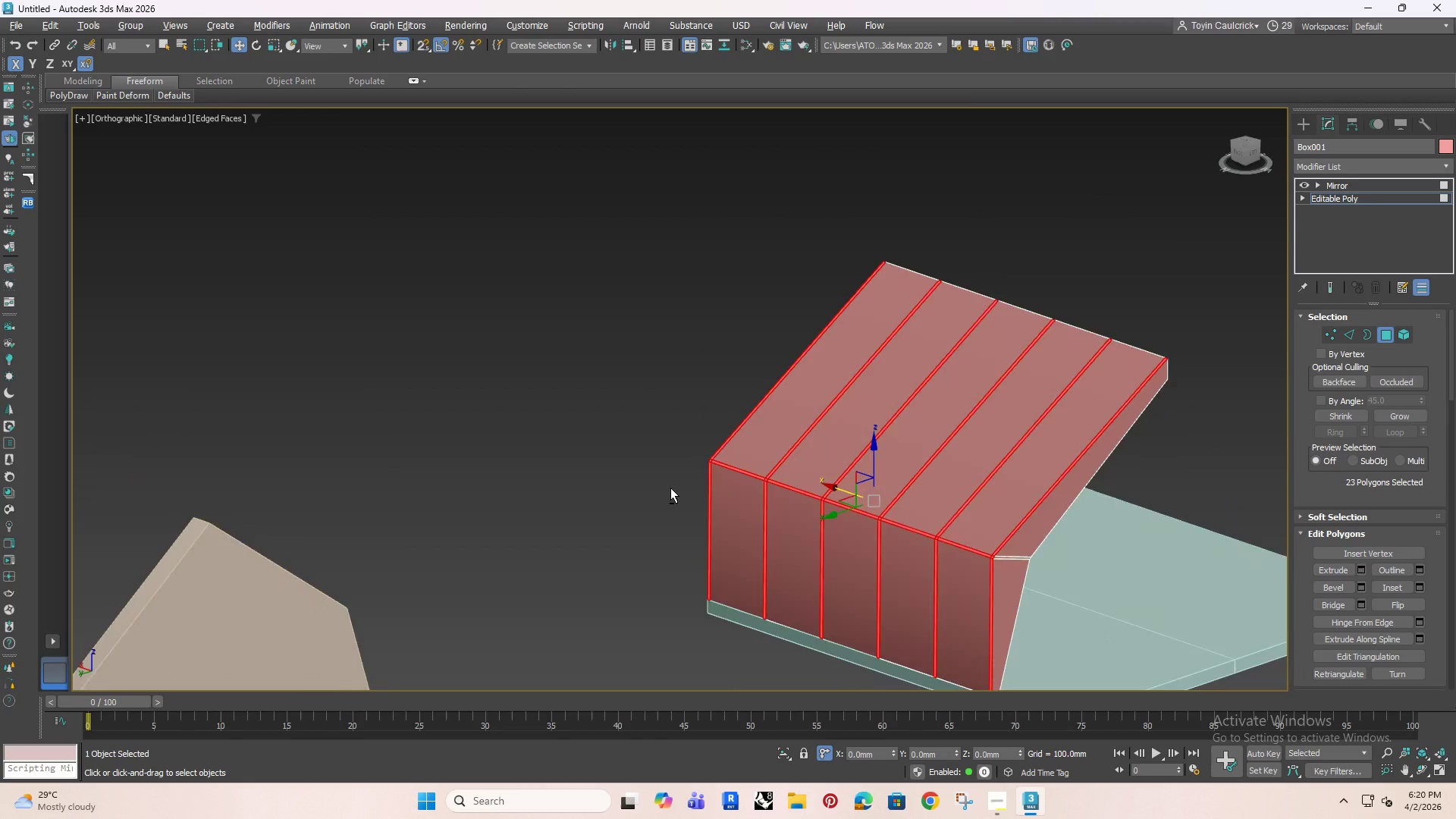 
scroll: coordinate [701, 461], scroll_direction: down, amount: 5.0
 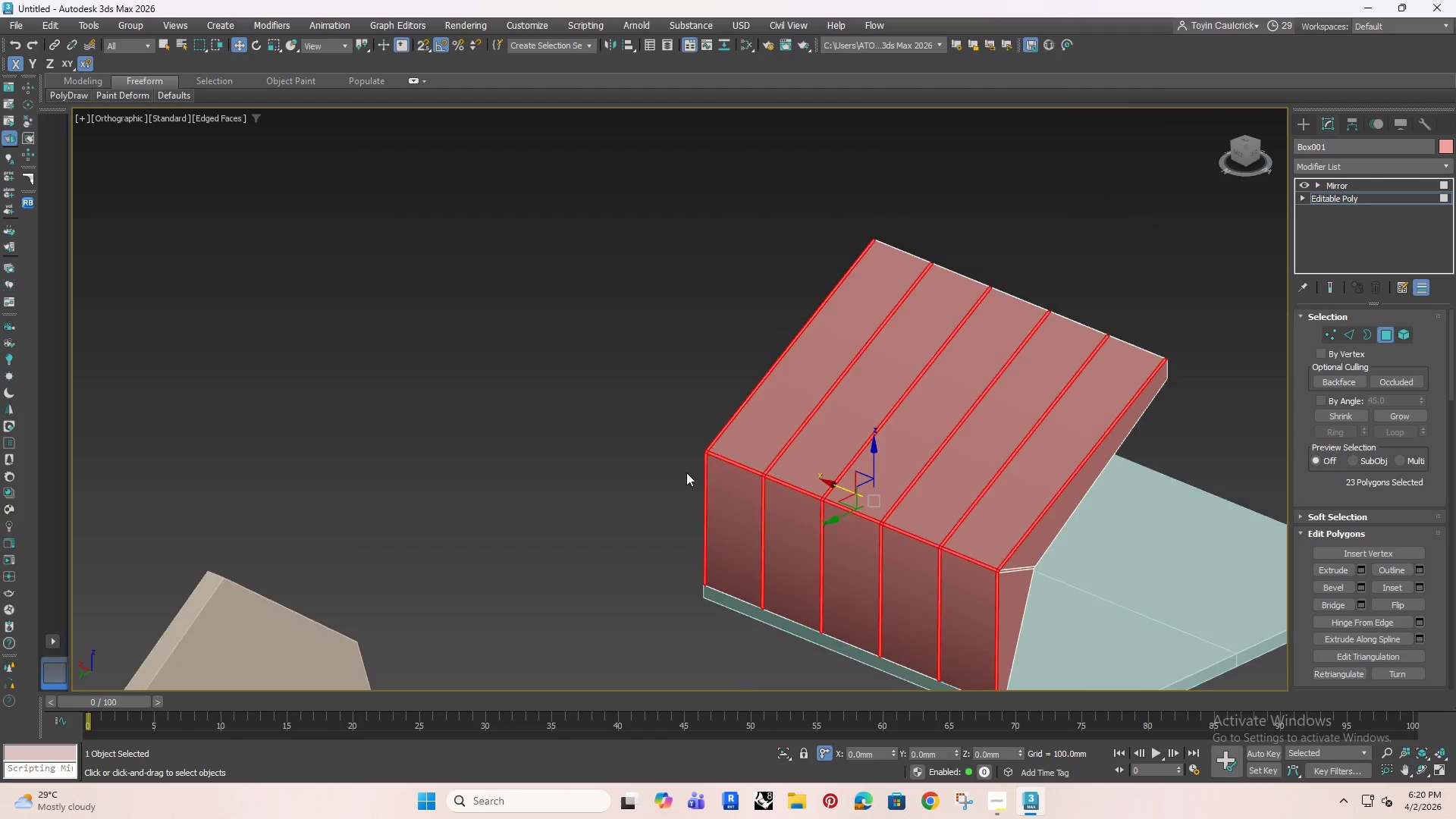 
key(Alt+AltRight)
 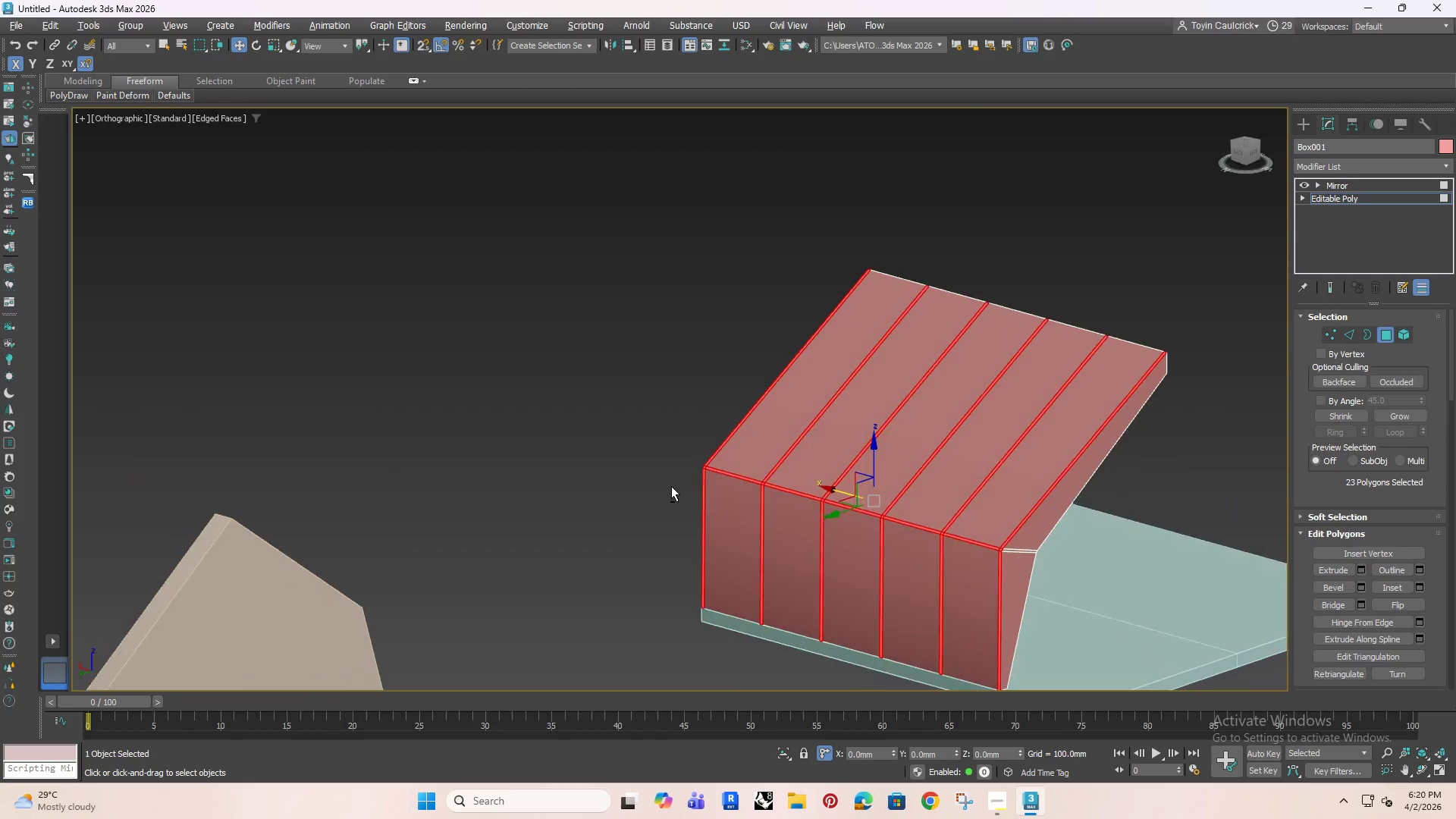 
key(Alt+AltRight)
 